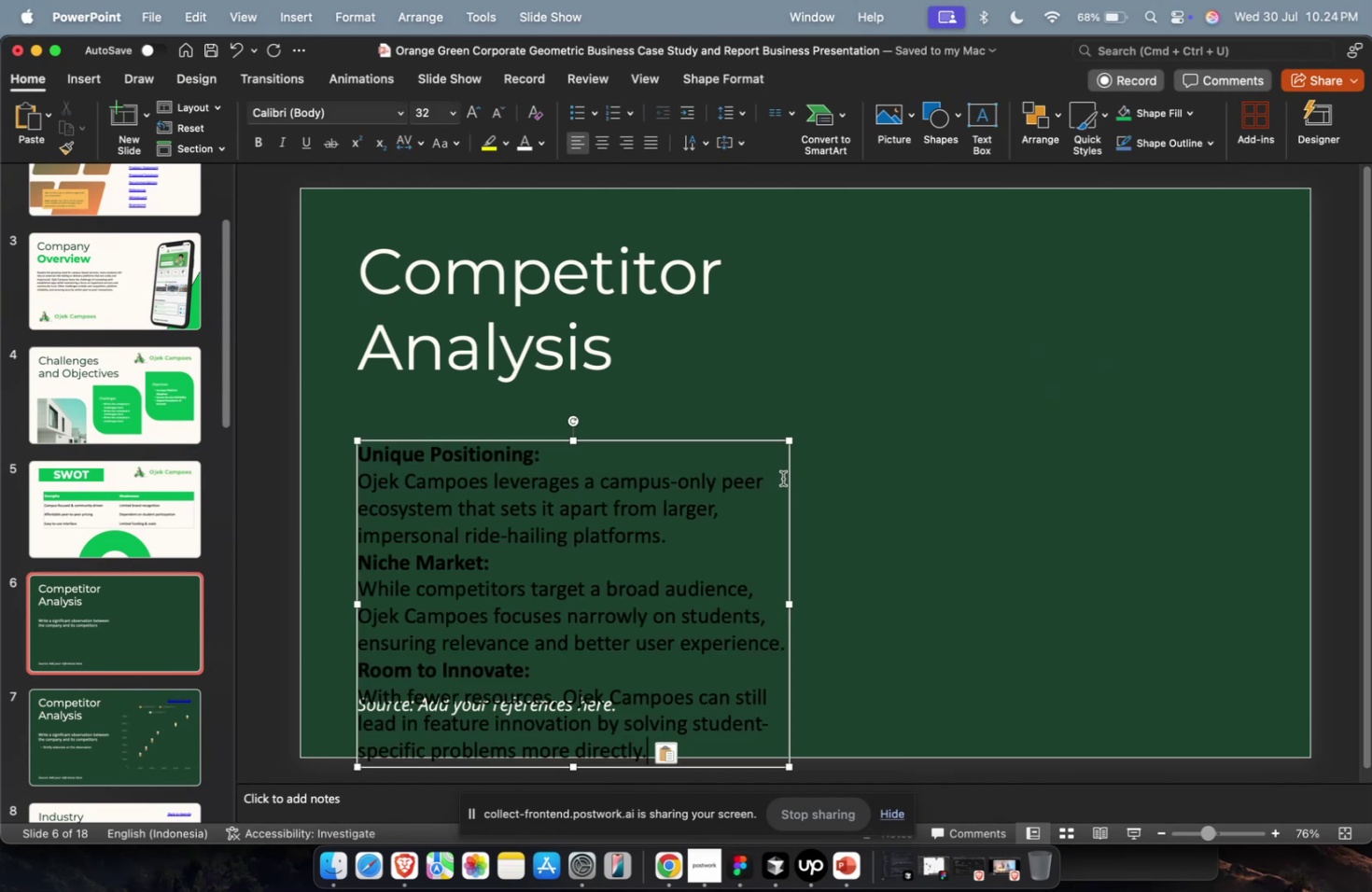 
key(Escape)
 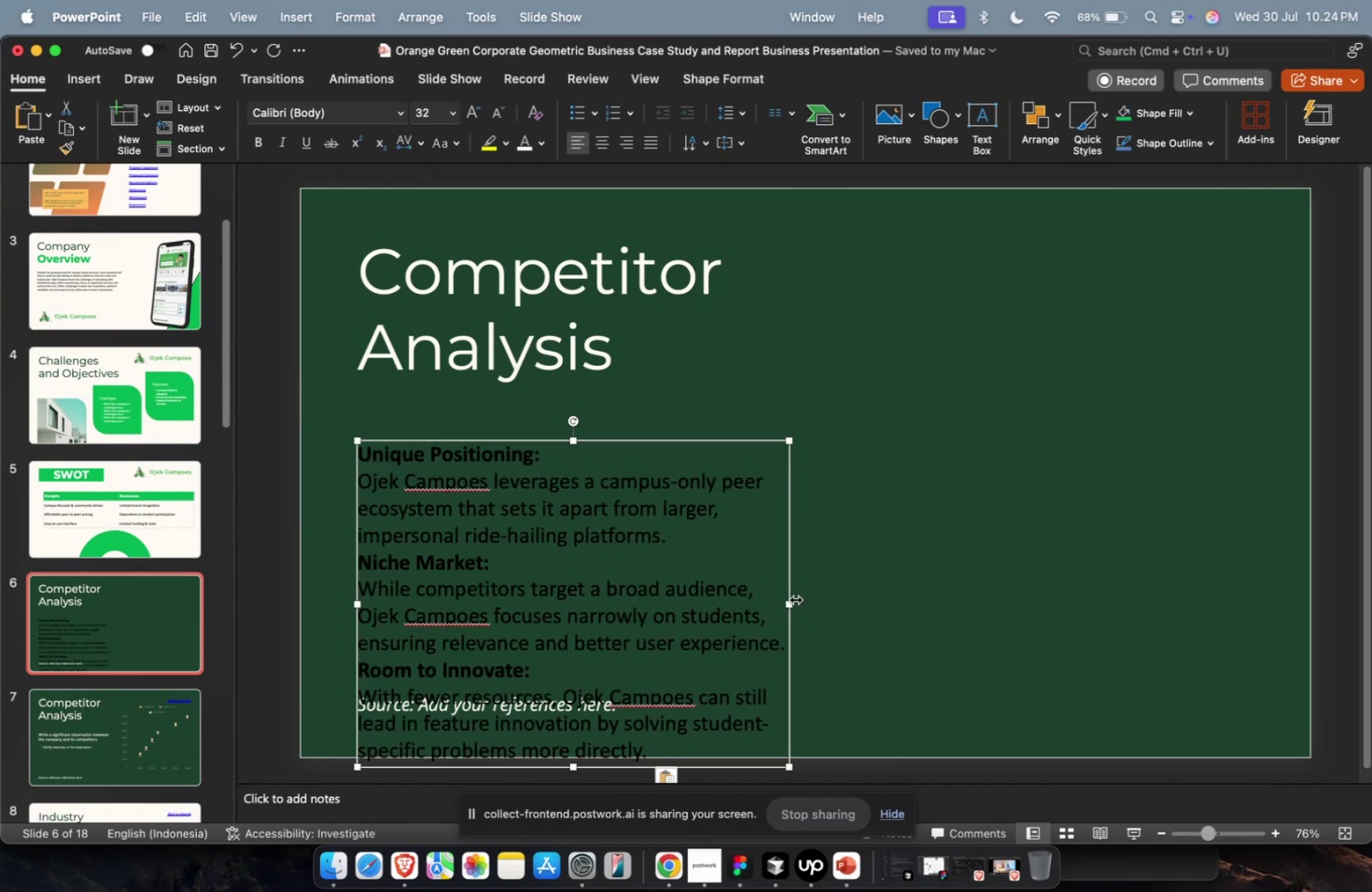 
left_click_drag(start_coordinate=[791, 599], to_coordinate=[1259, 524])
 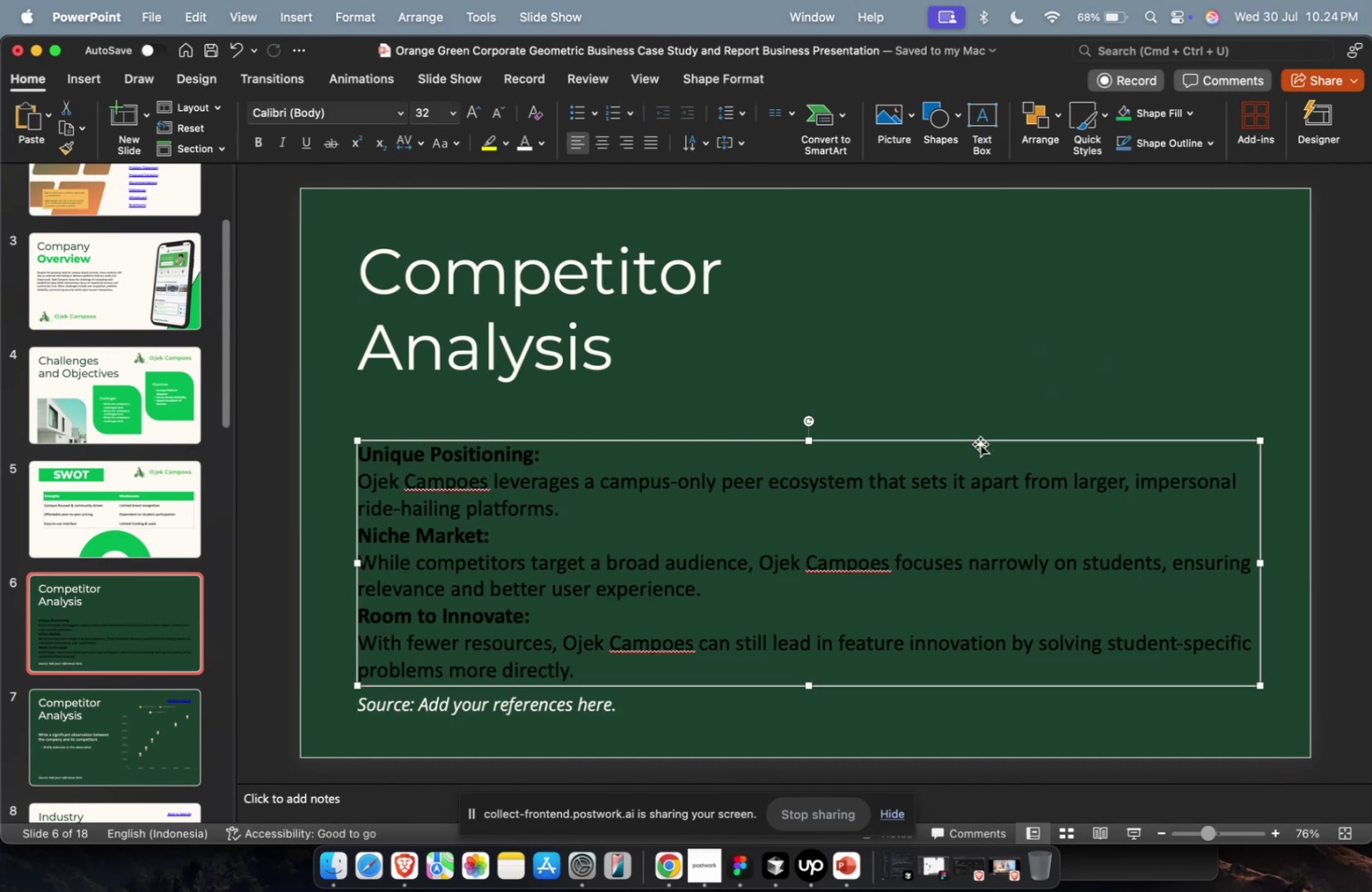 
left_click_drag(start_coordinate=[979, 440], to_coordinate=[978, 411])
 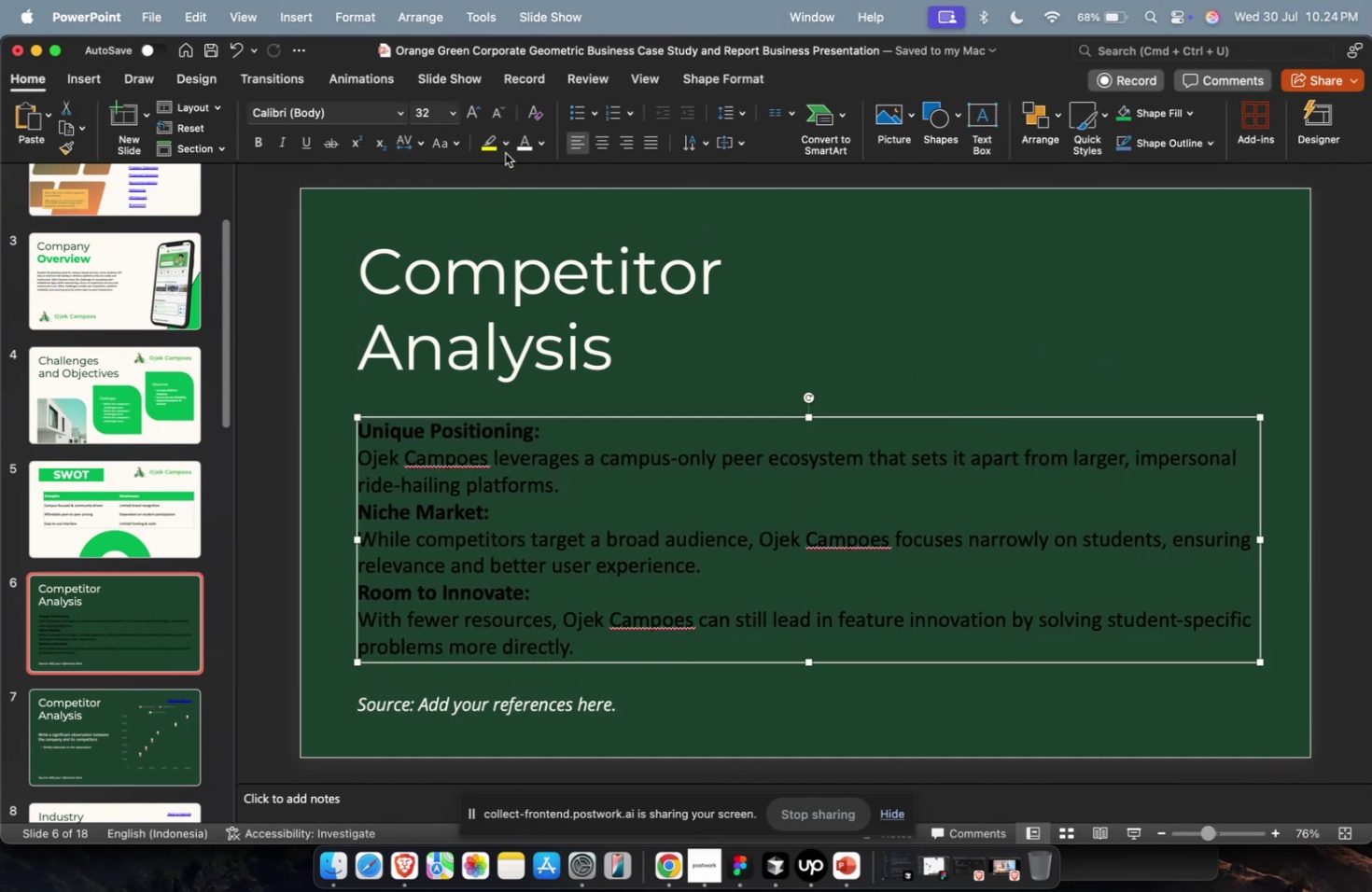 
left_click([520, 139])
 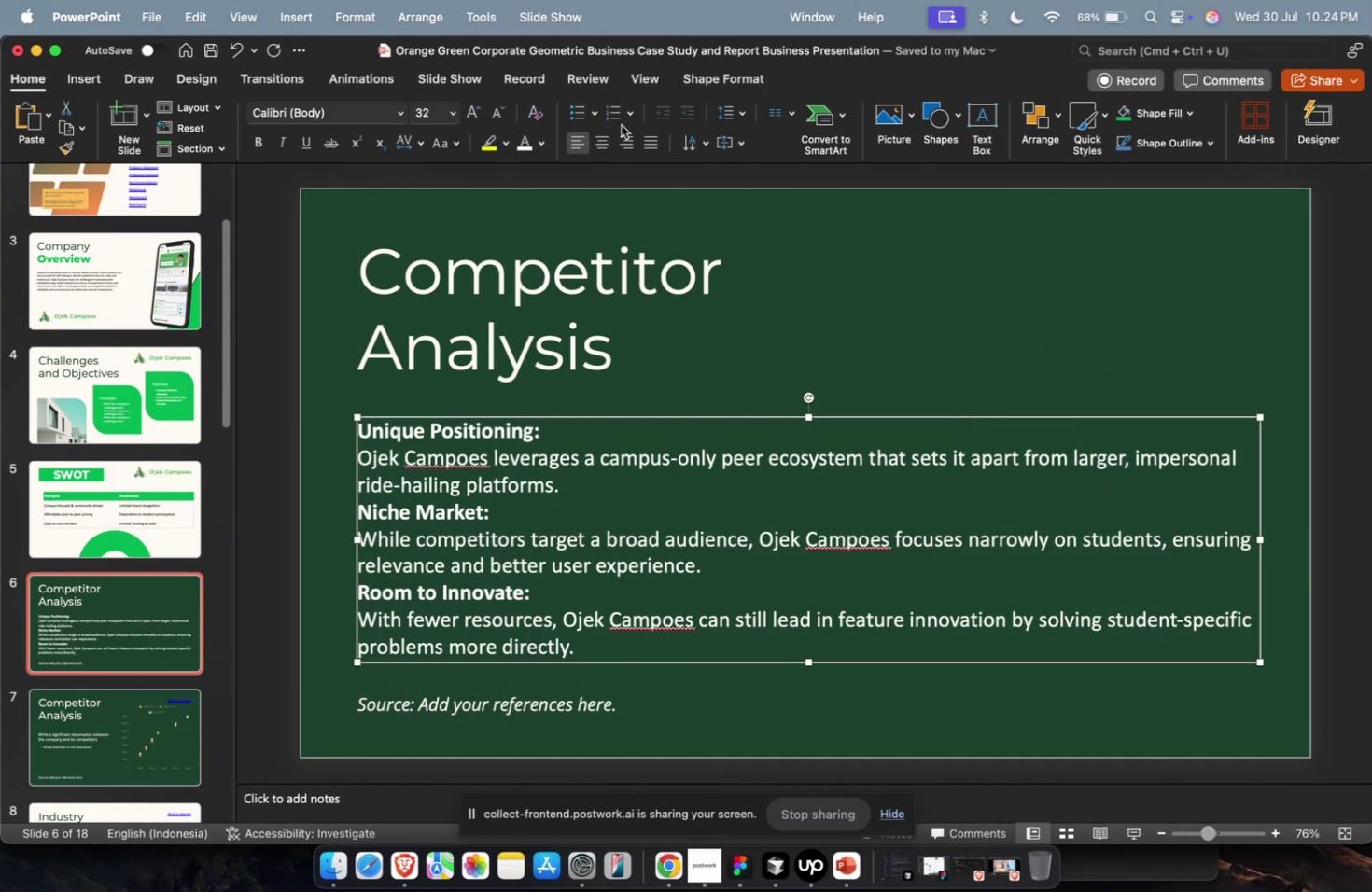 
left_click([619, 122])
 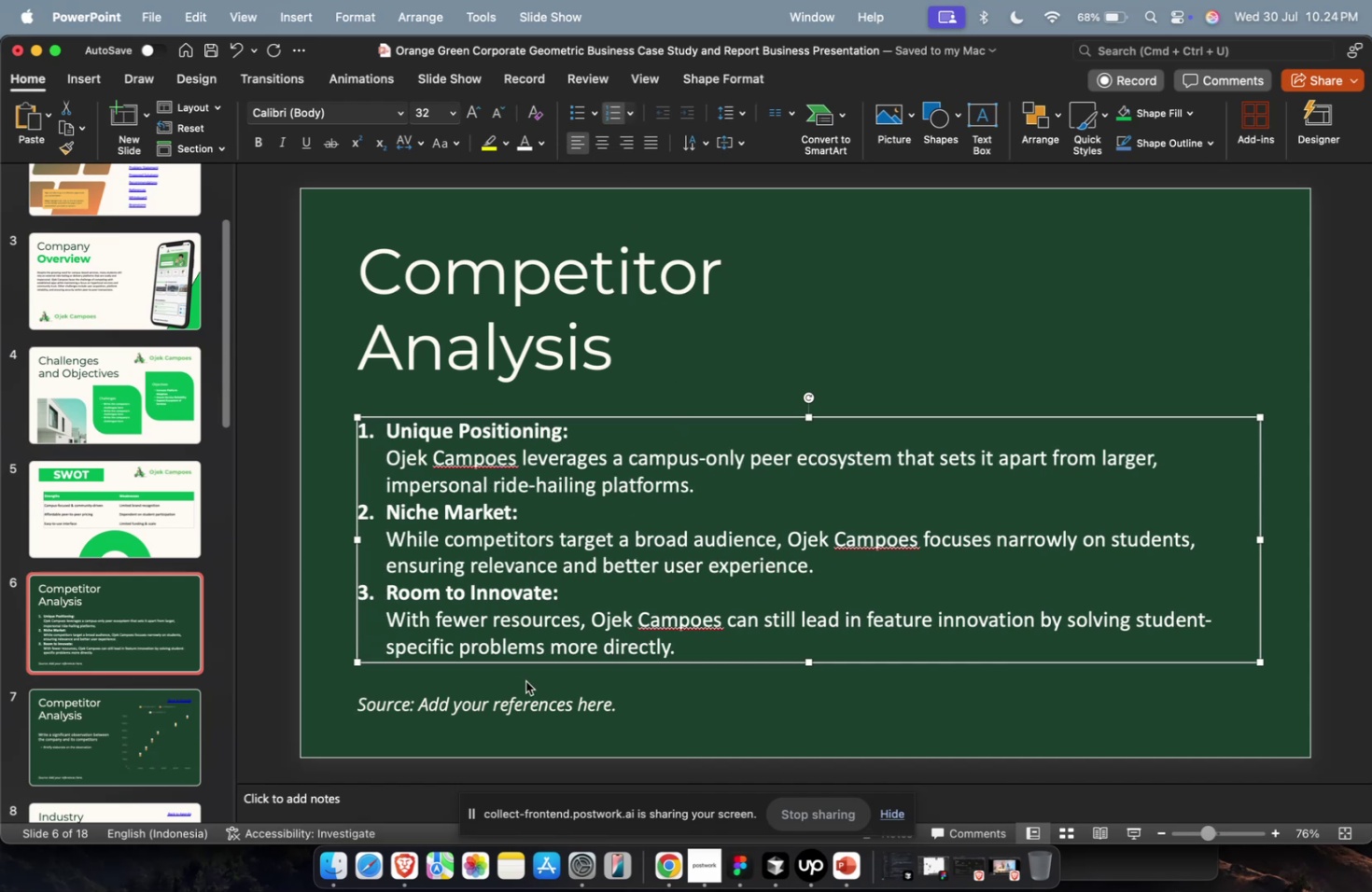 
left_click([523, 701])
 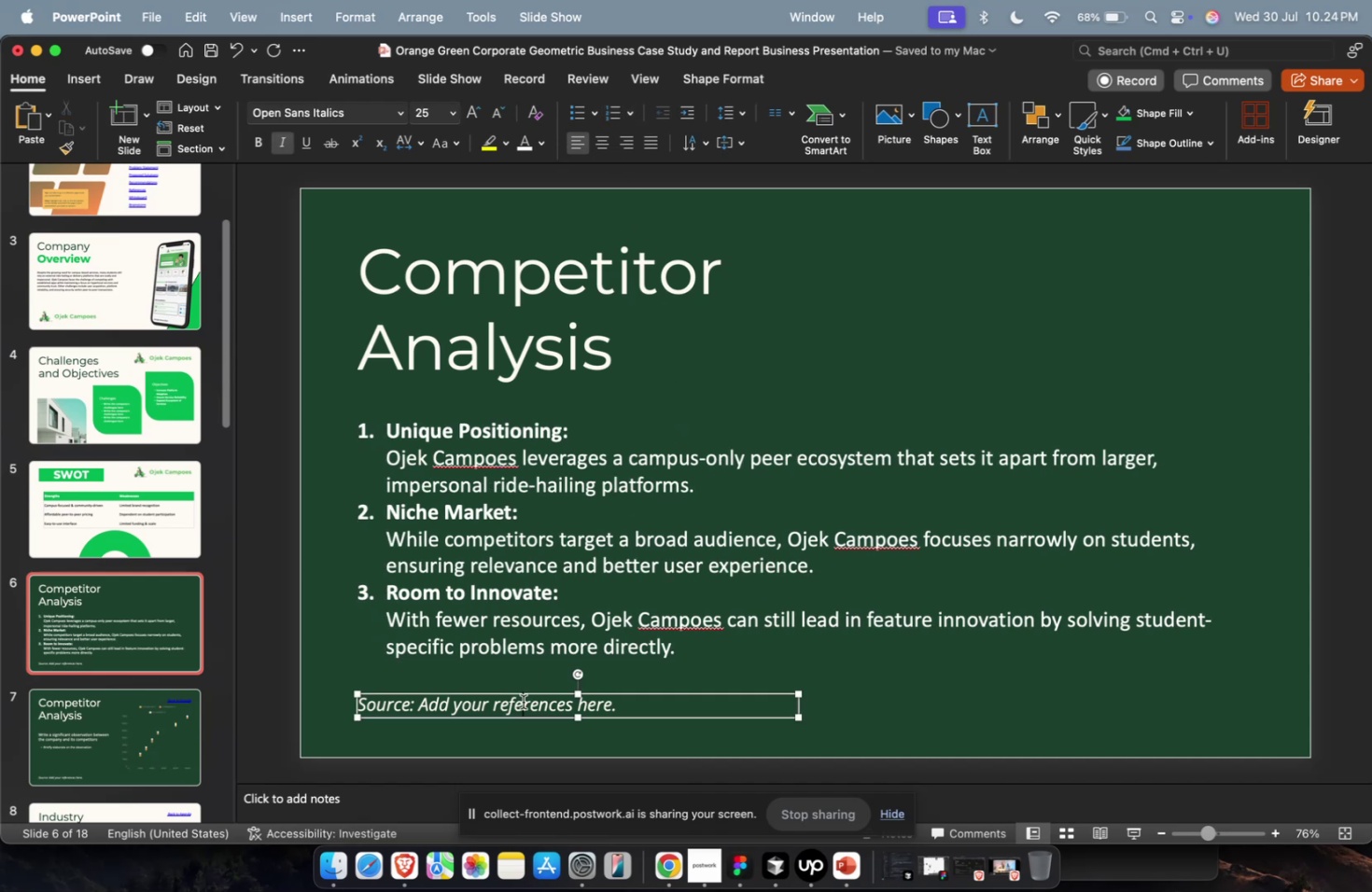 
key(Escape)
 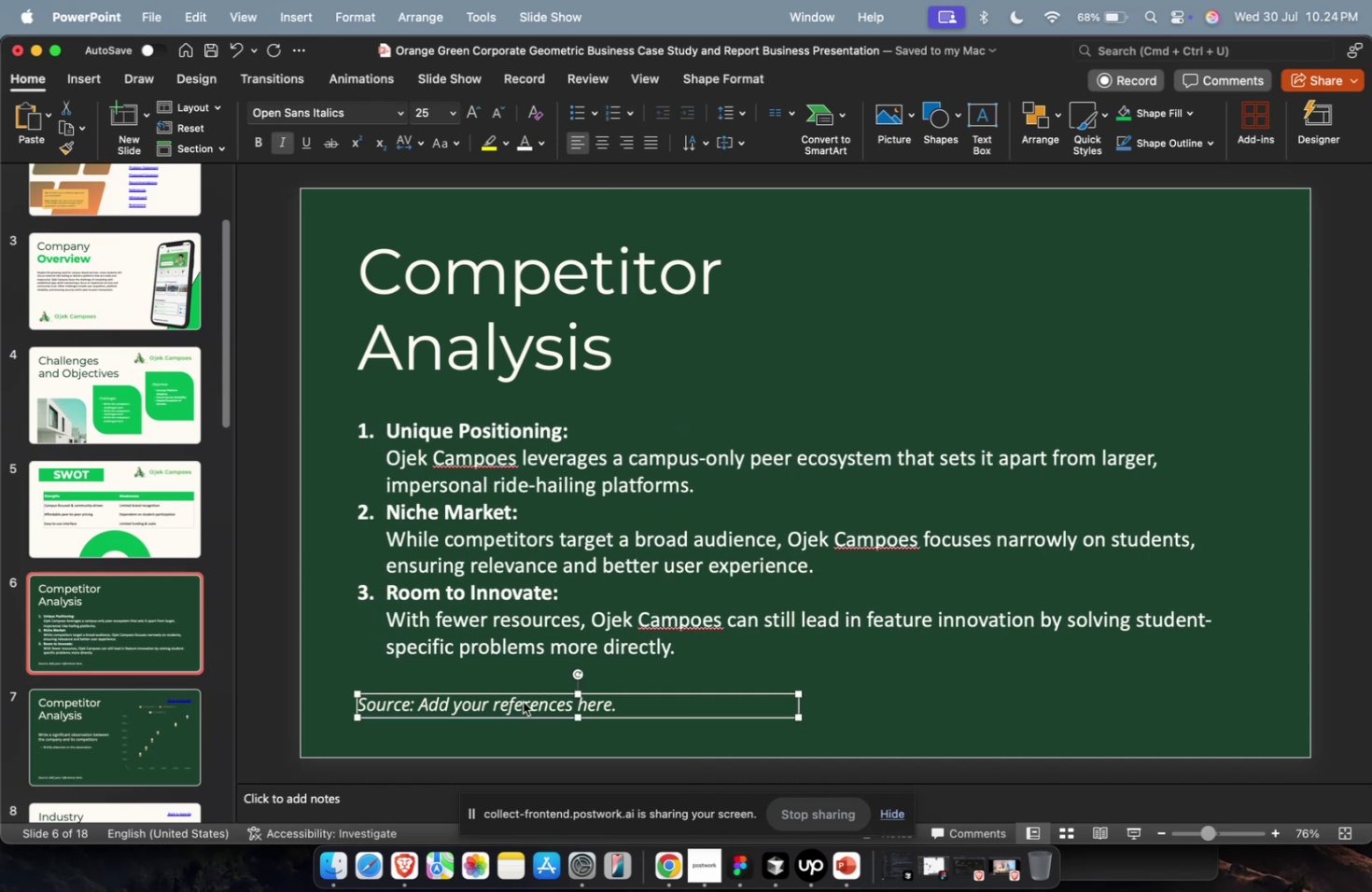 
key(Backspace)
 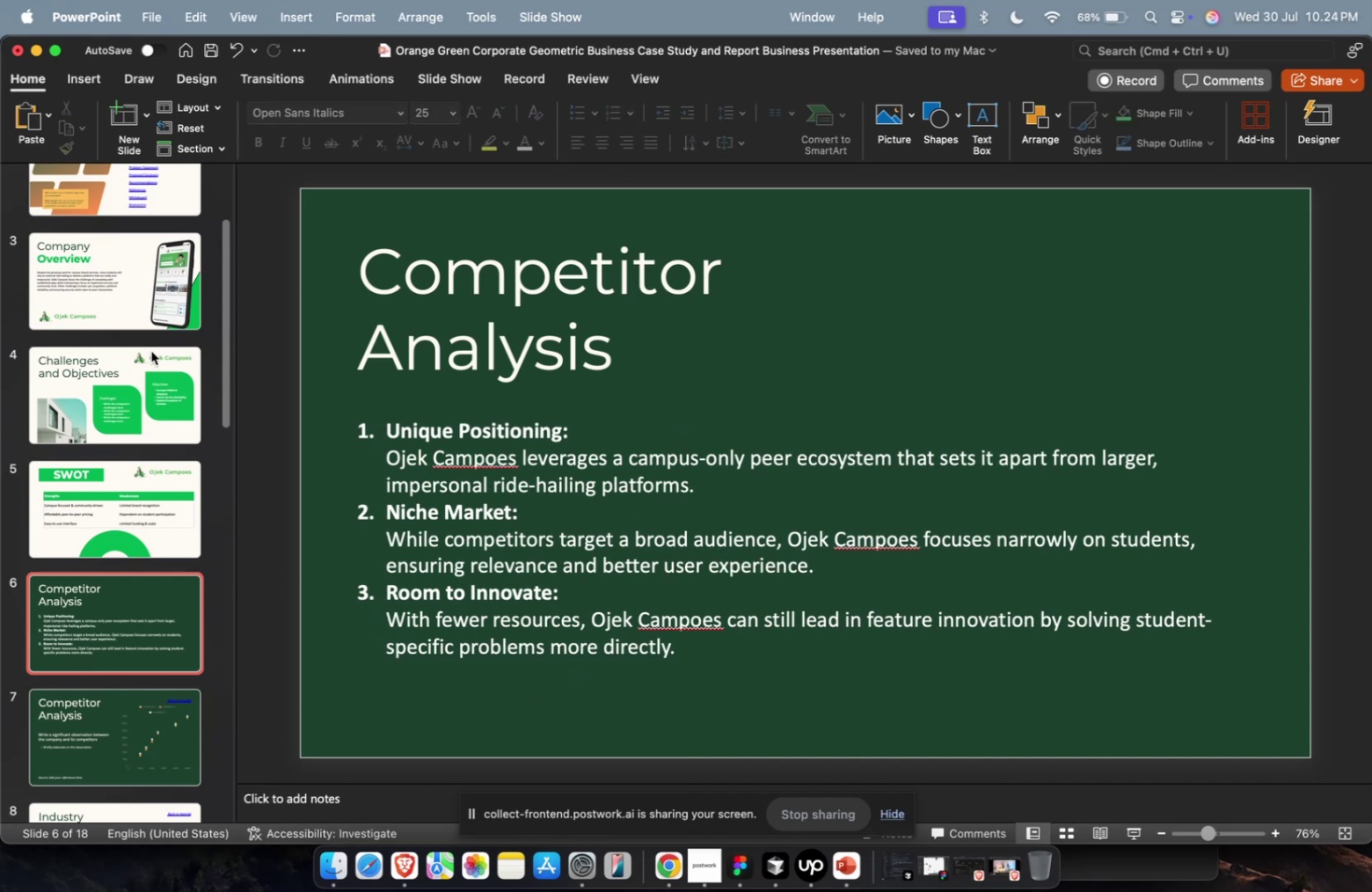 
left_click([151, 355])
 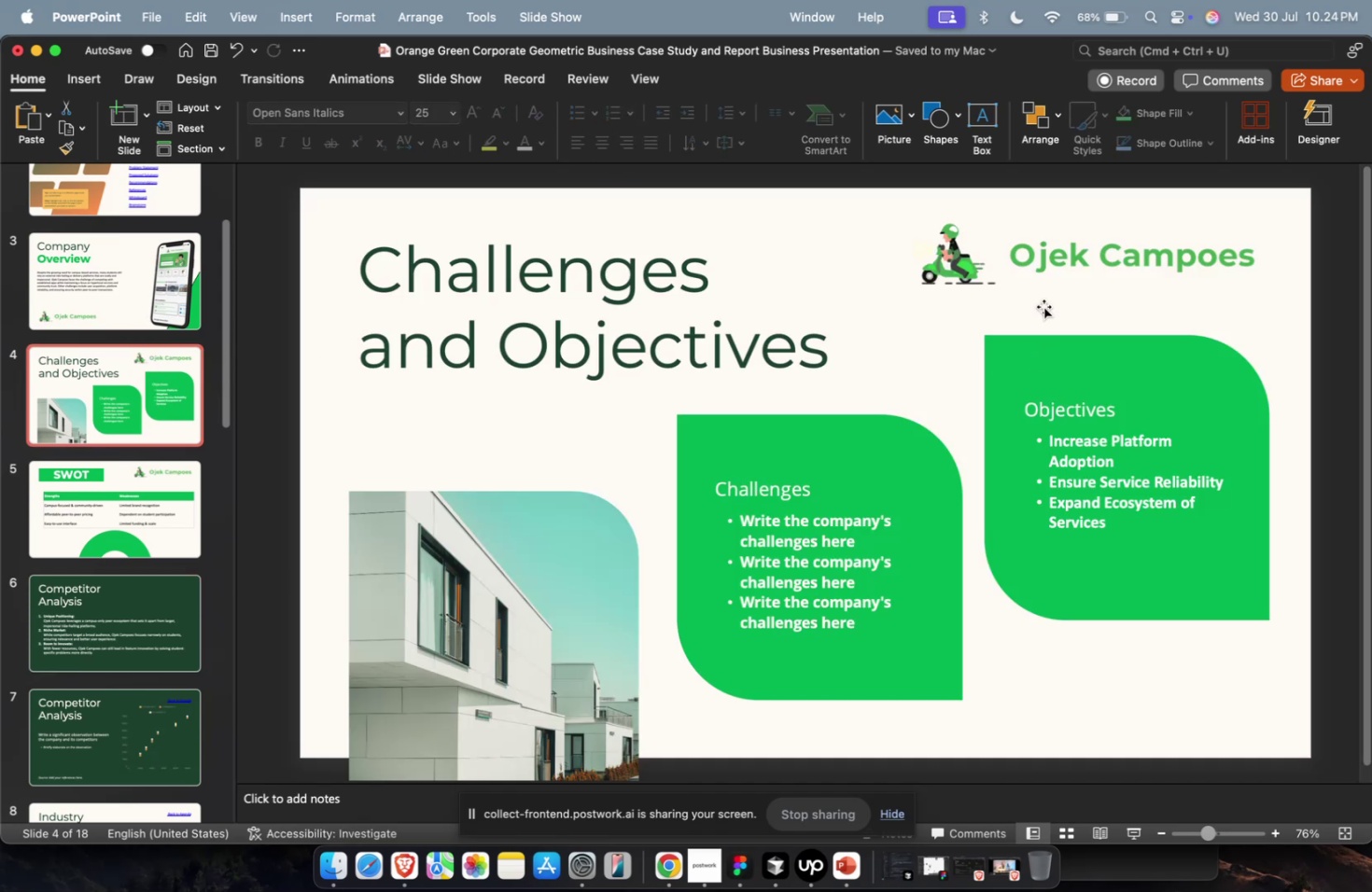 
left_click([1051, 274])
 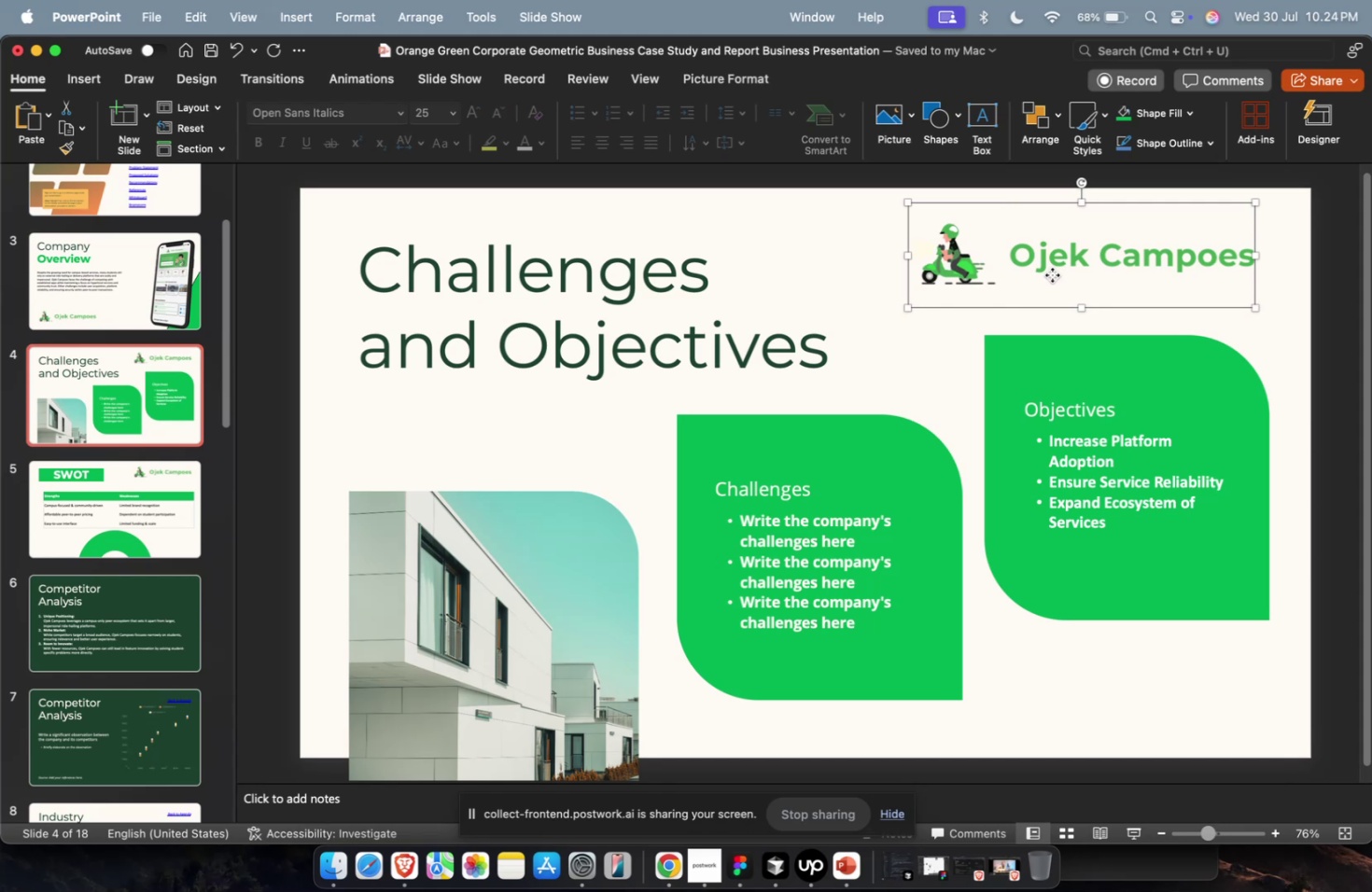 
key(Meta+C)
 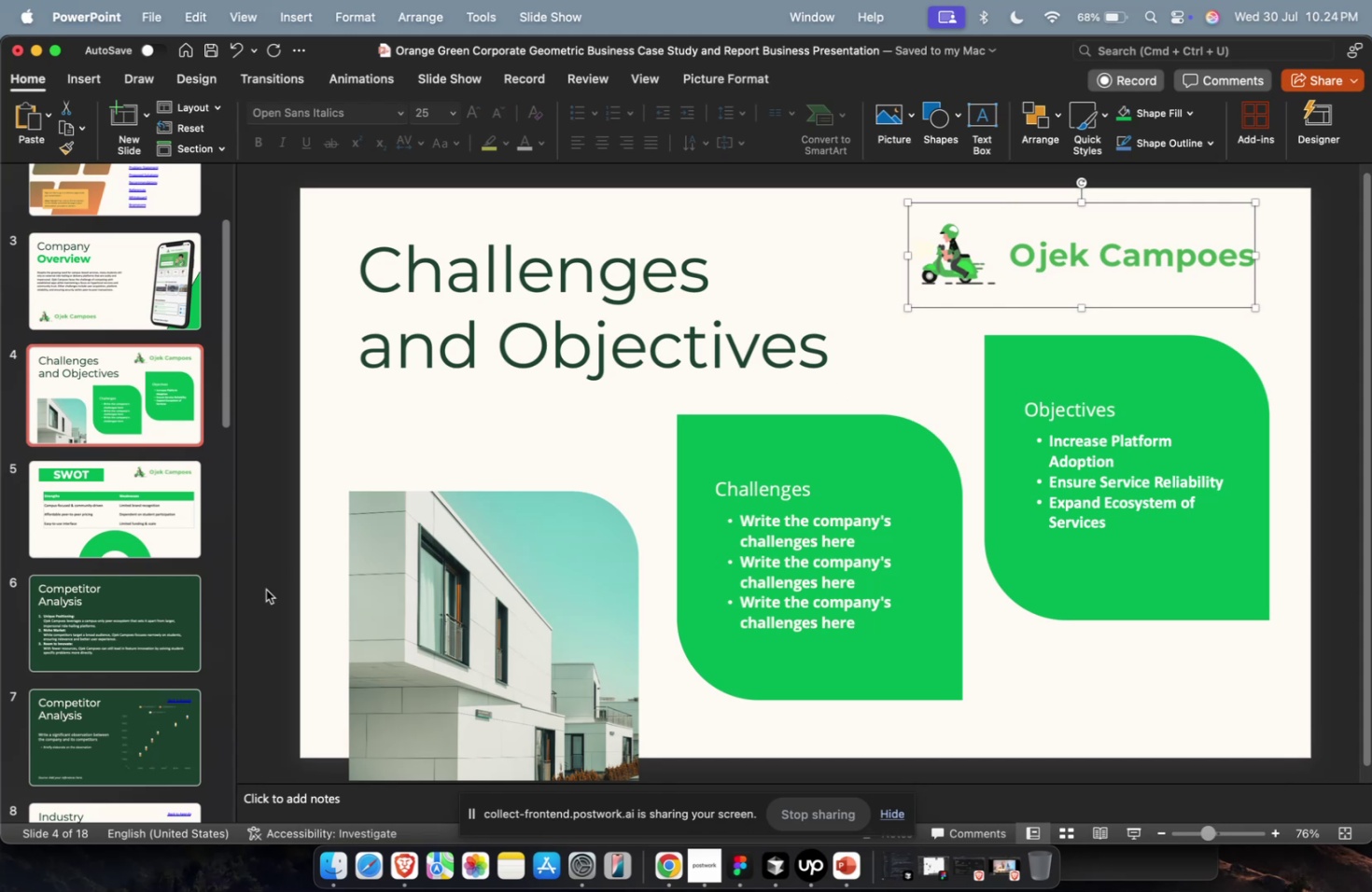 
key(Meta+C)
 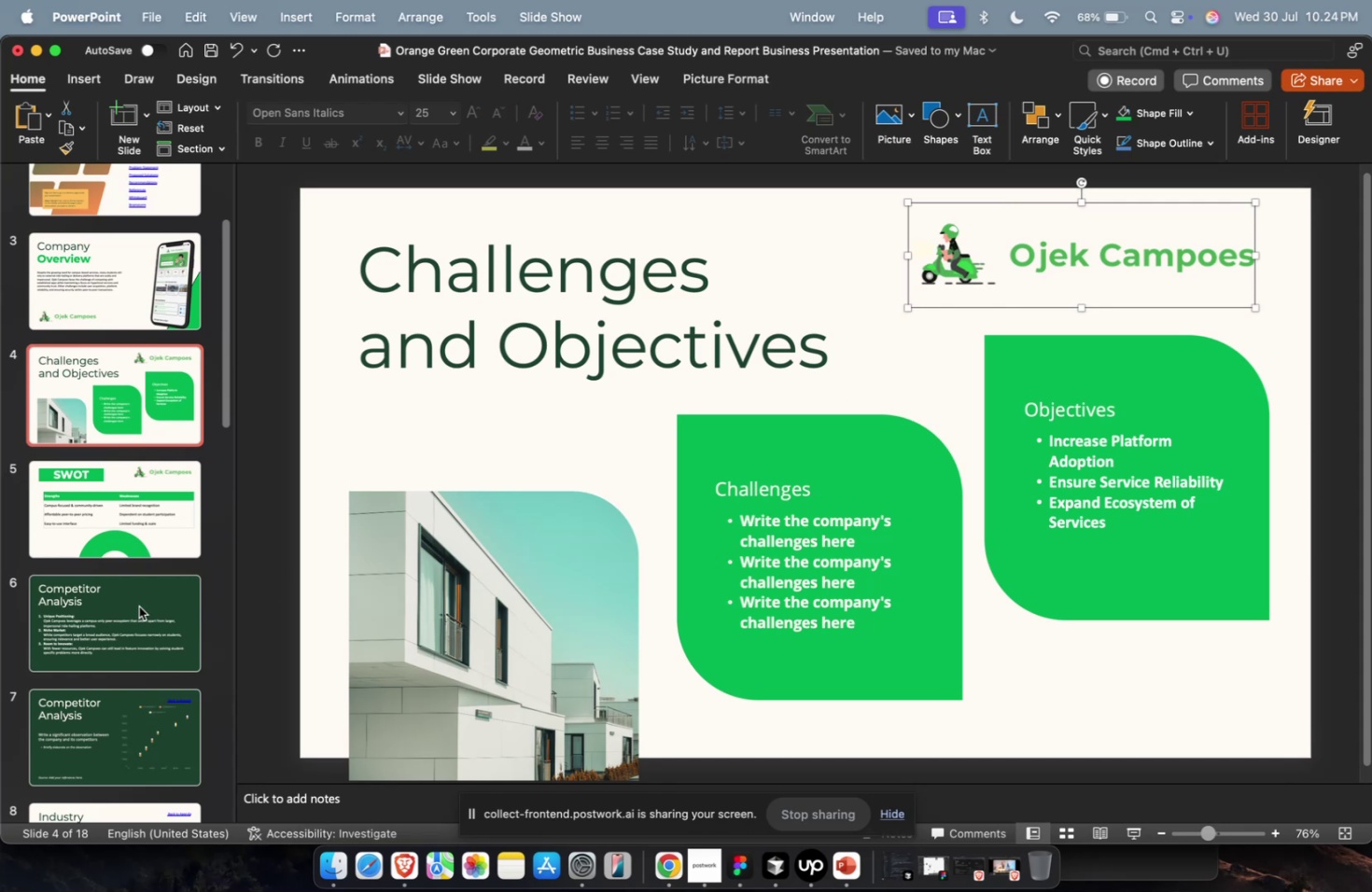 
left_click([139, 605])
 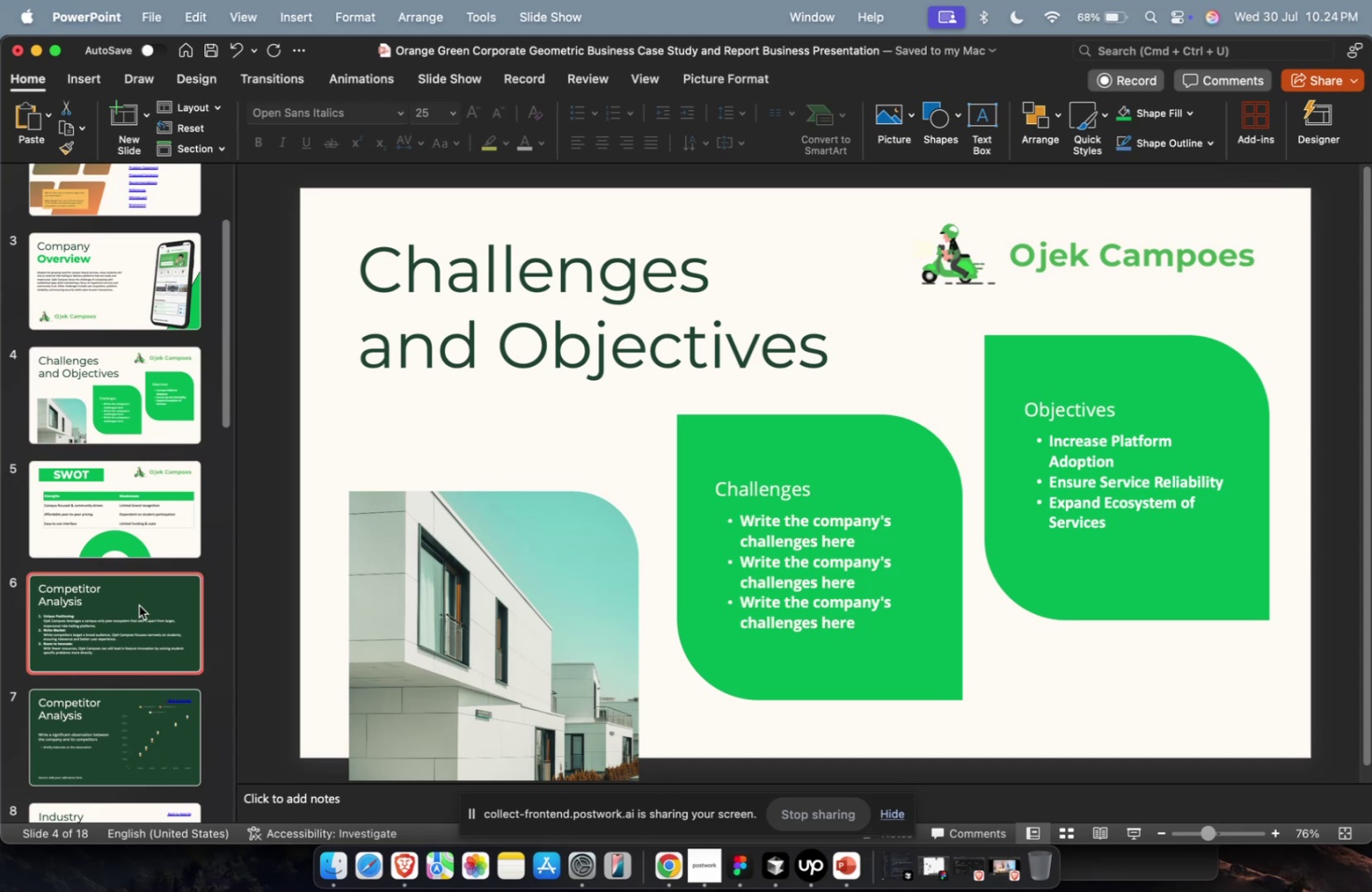 
key(Meta+CommandLeft)
 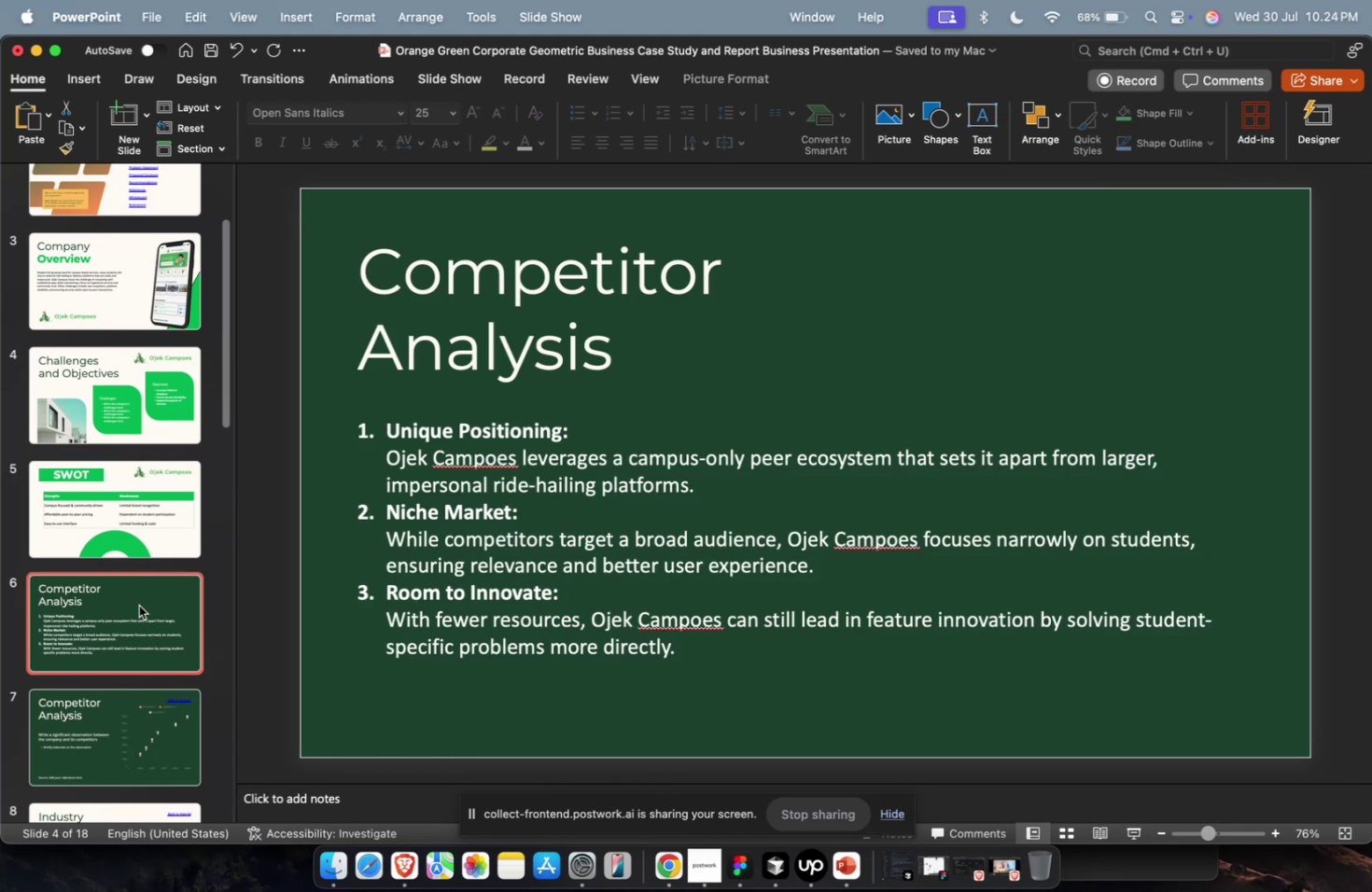 
key(Meta+V)
 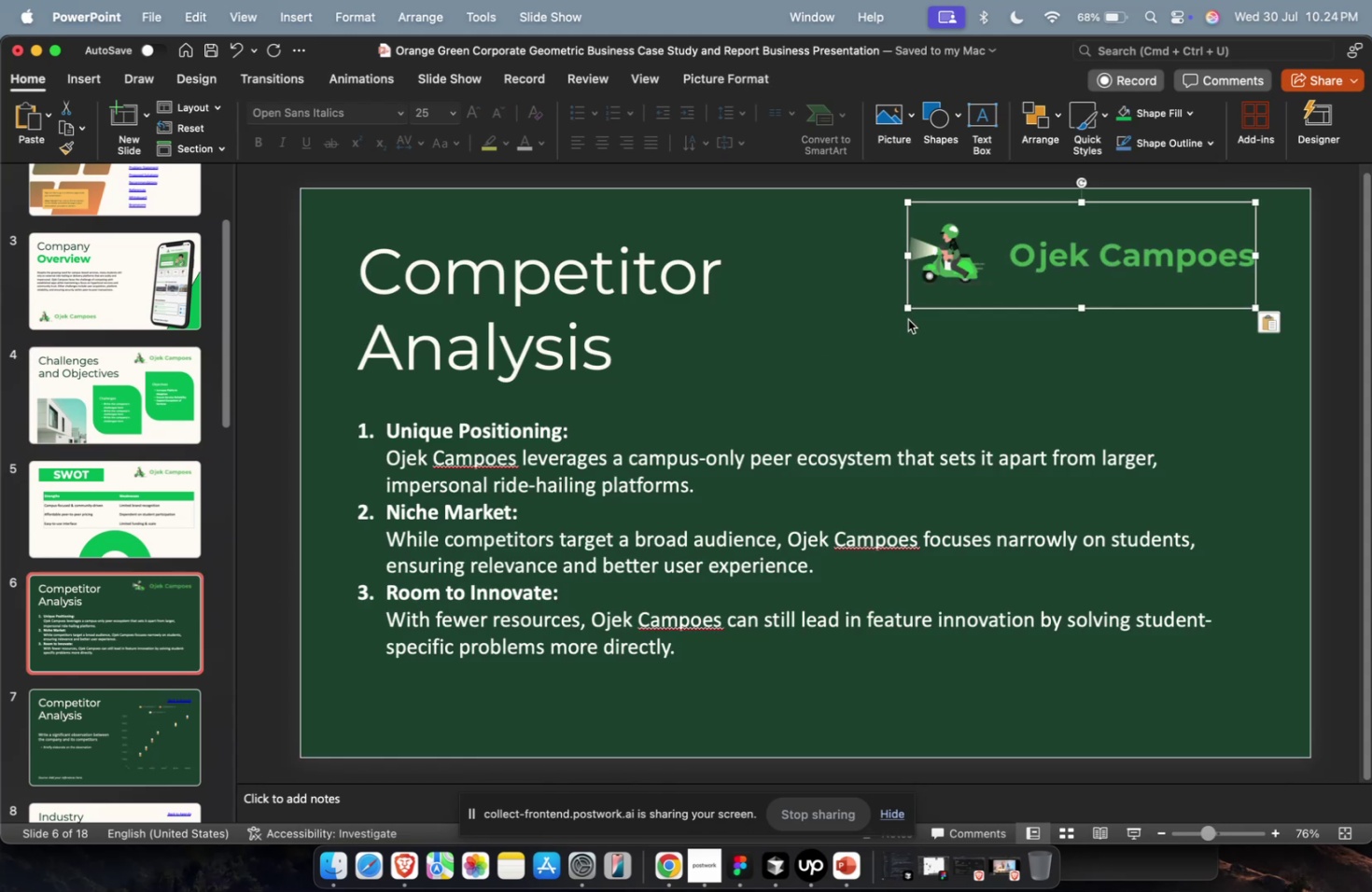 
left_click([907, 319])
 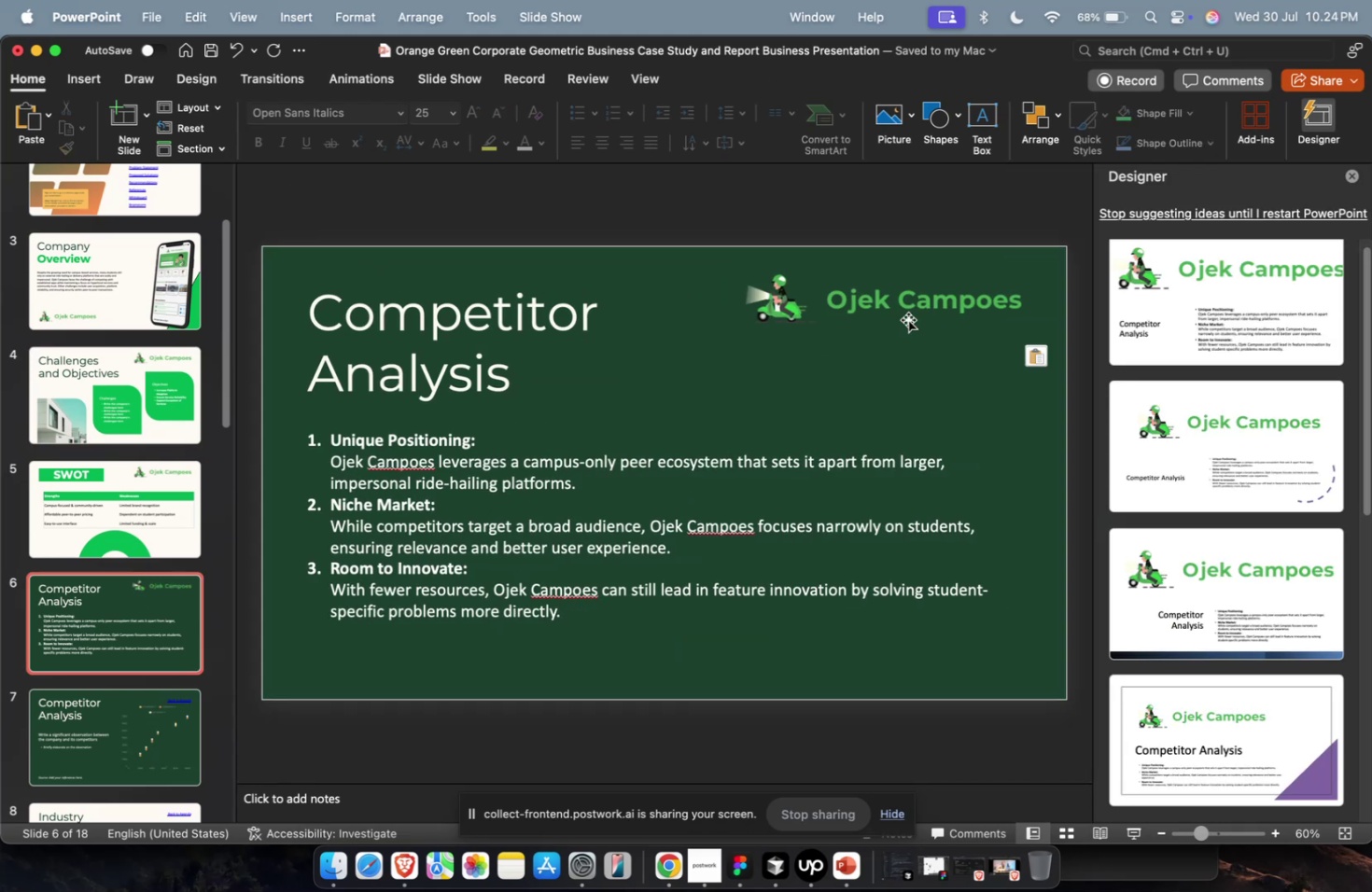 
wait(5.69)
 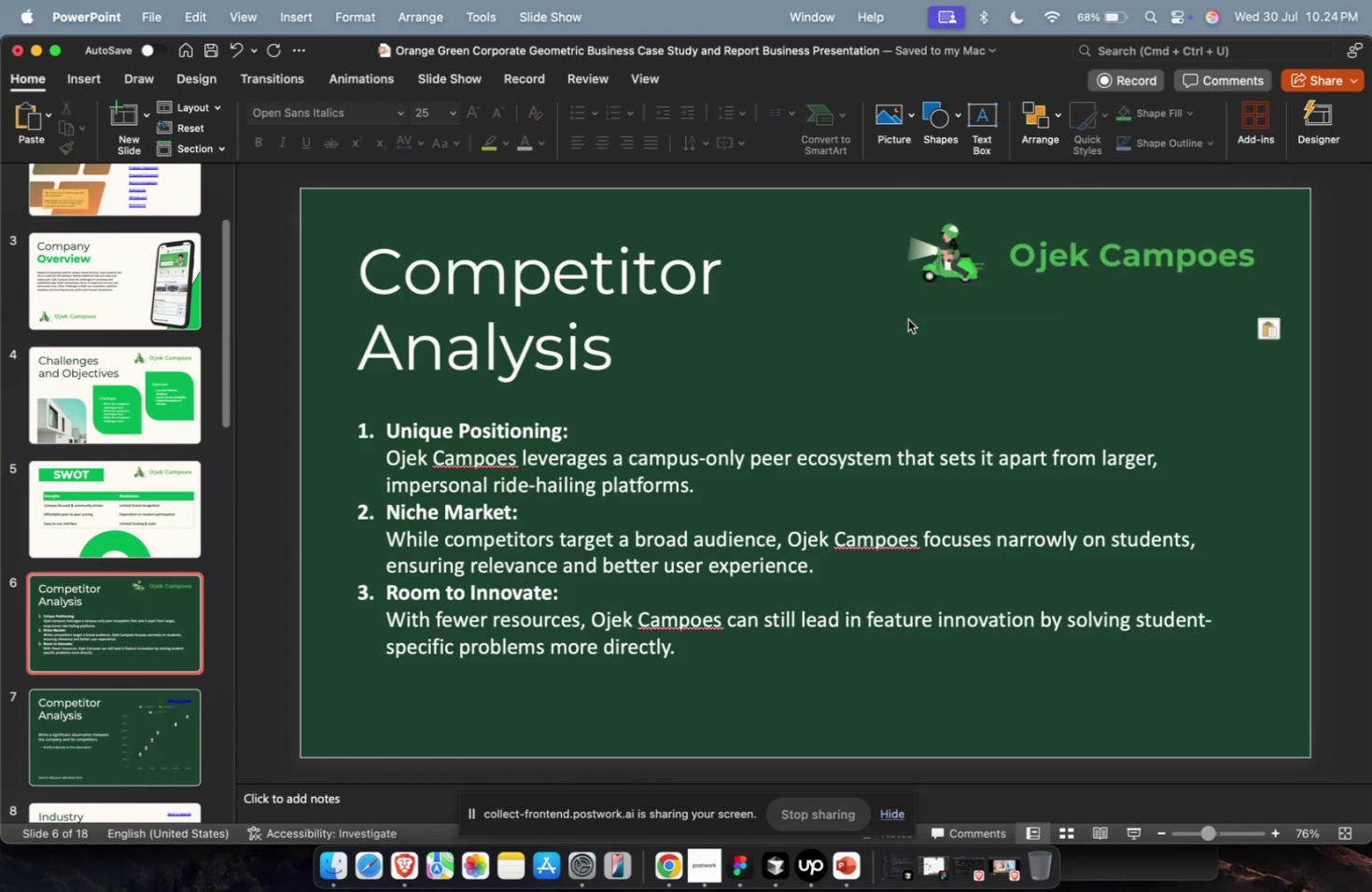 
left_click([1296, 743])
 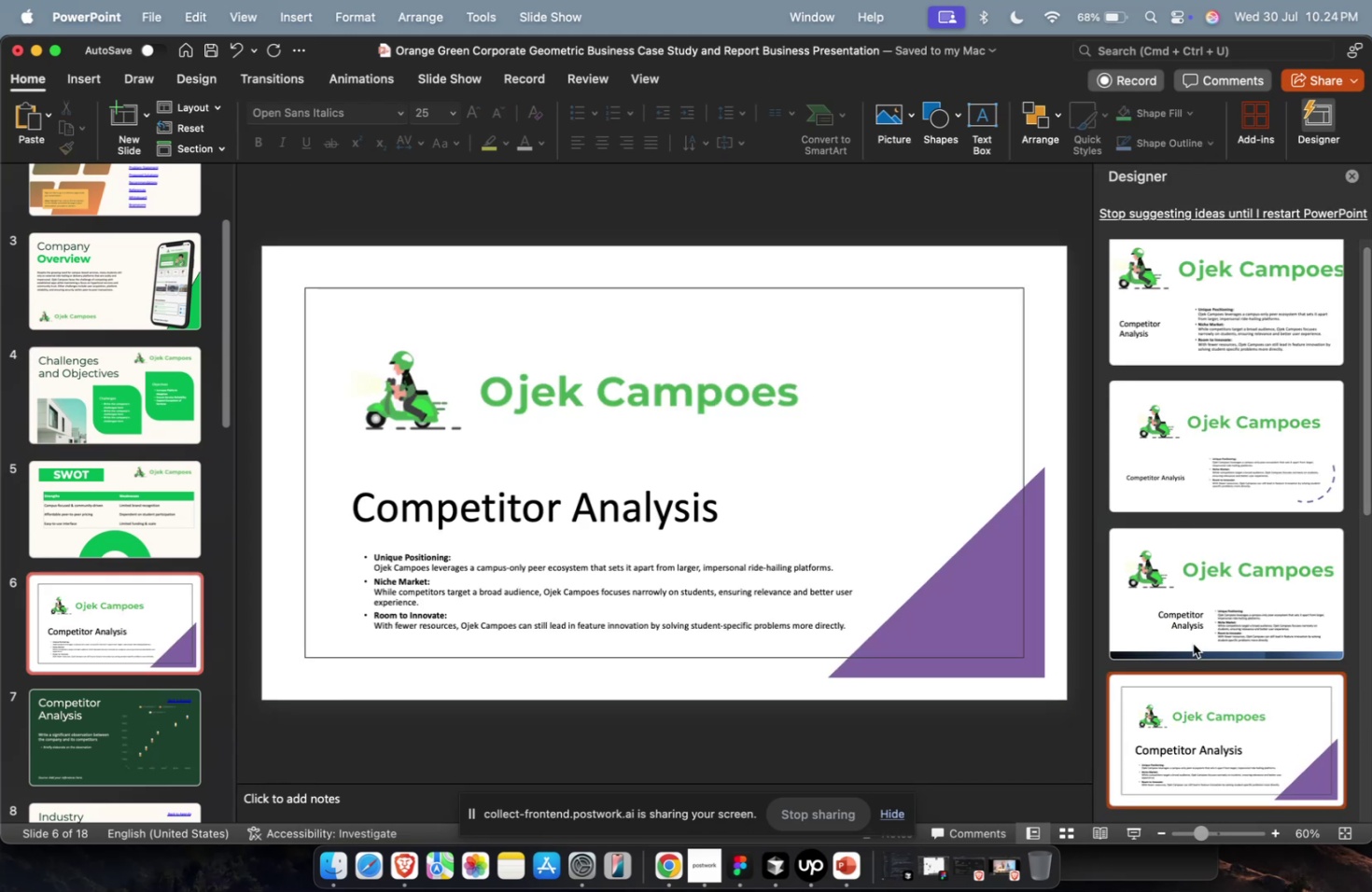 
scroll: coordinate [1199, 628], scroll_direction: down, amount: 37.0
 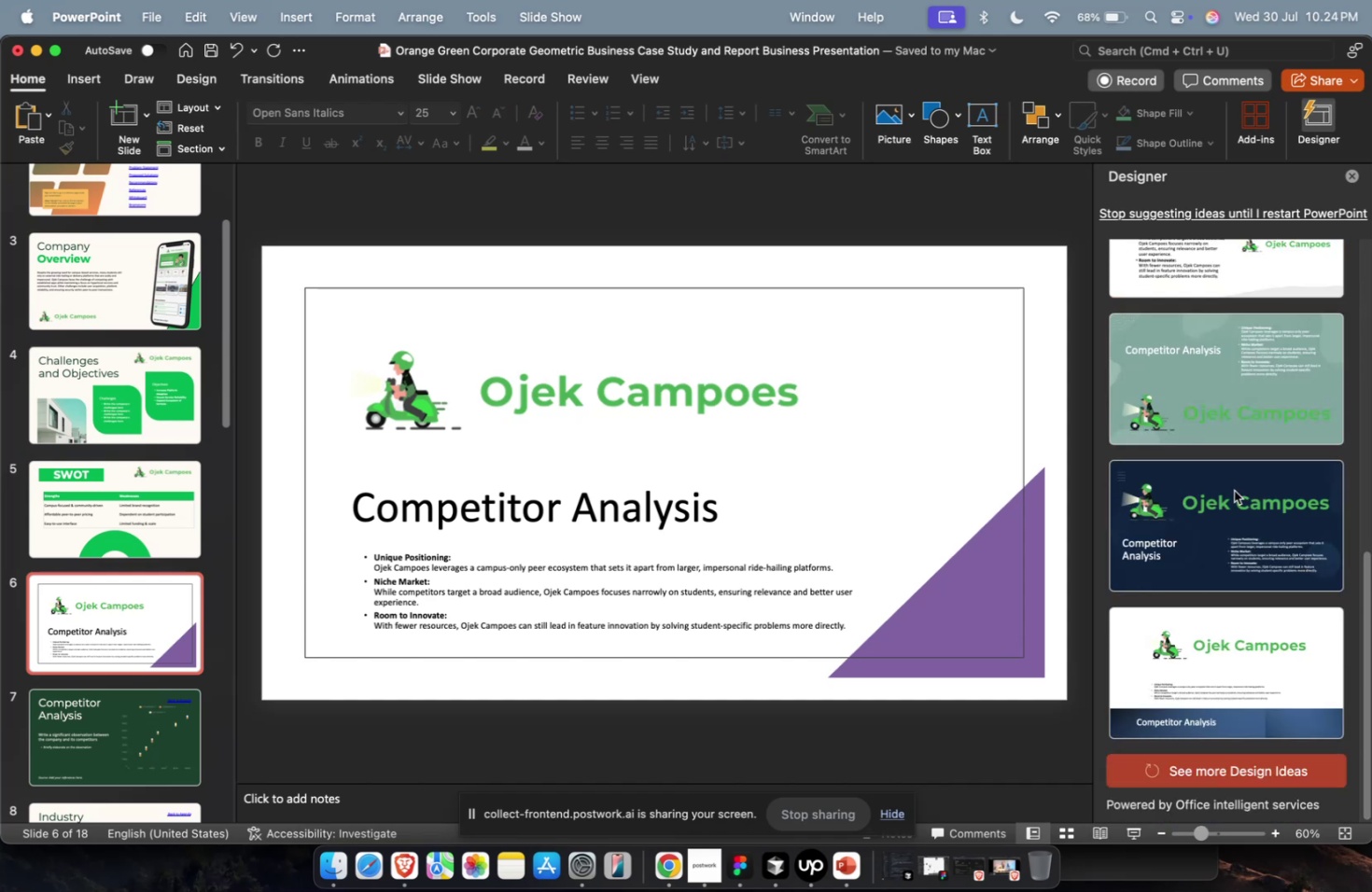 
left_click([1235, 485])
 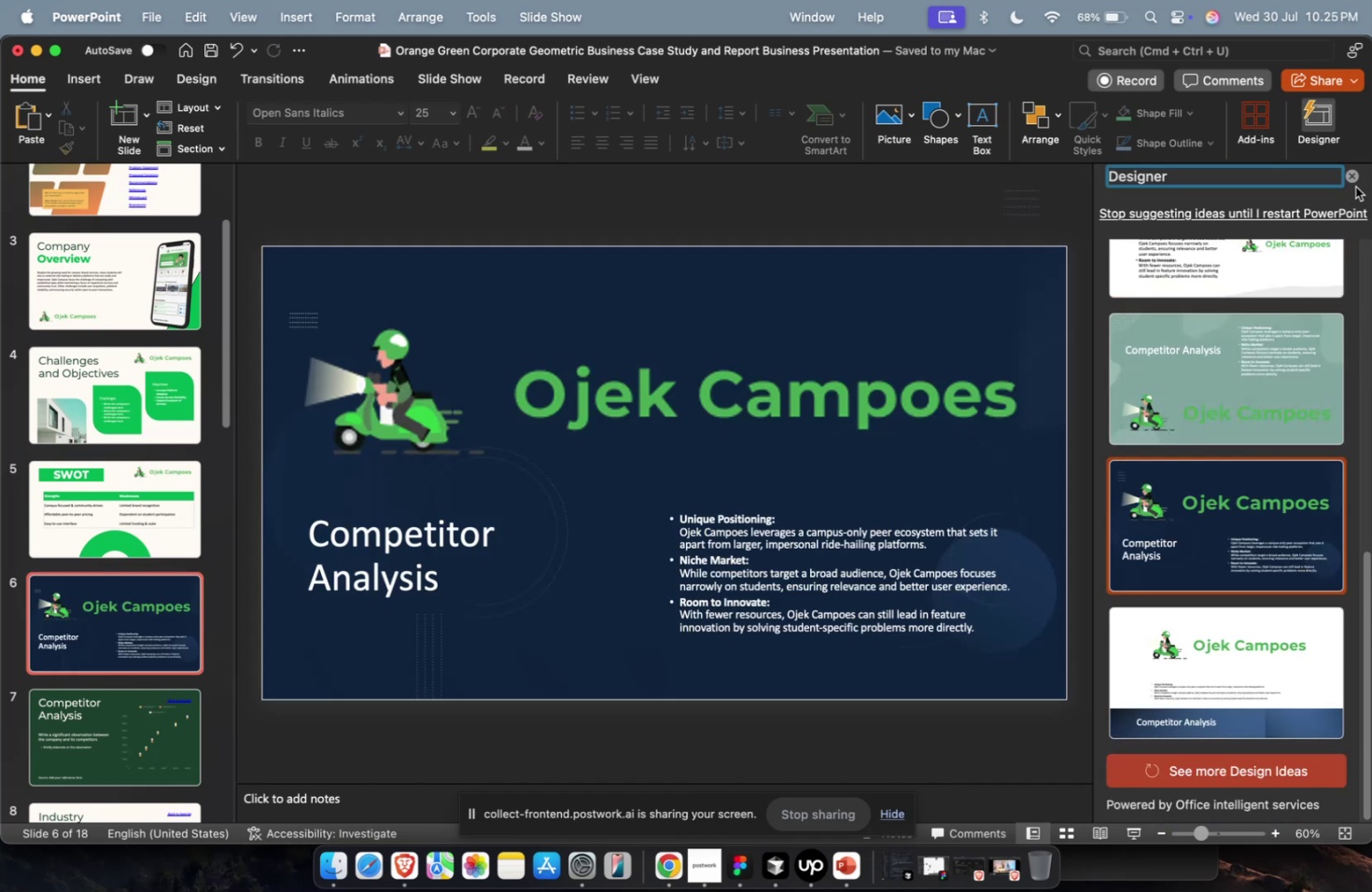 
left_click([1352, 182])
 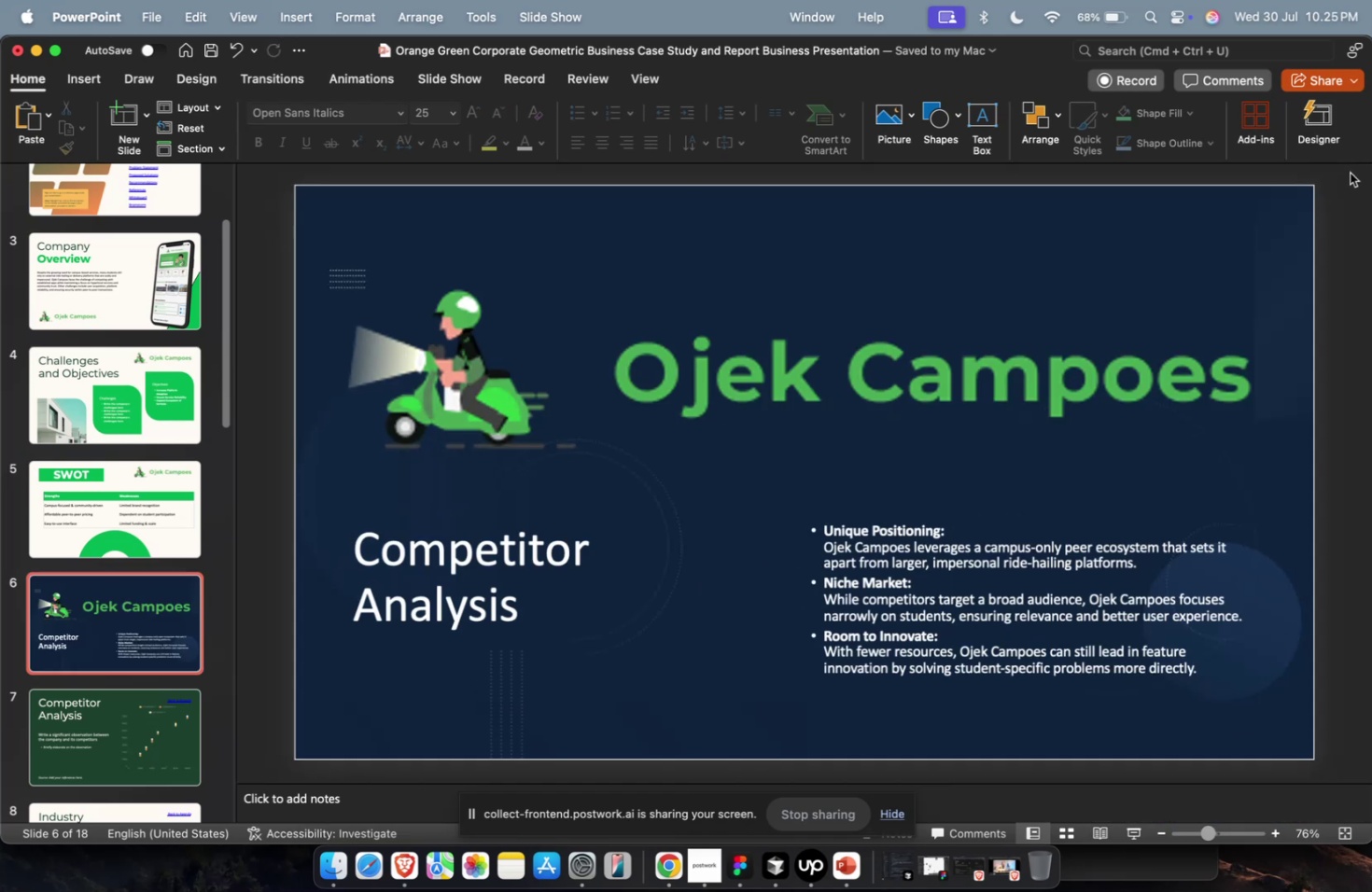 
triple_click([905, 592])
 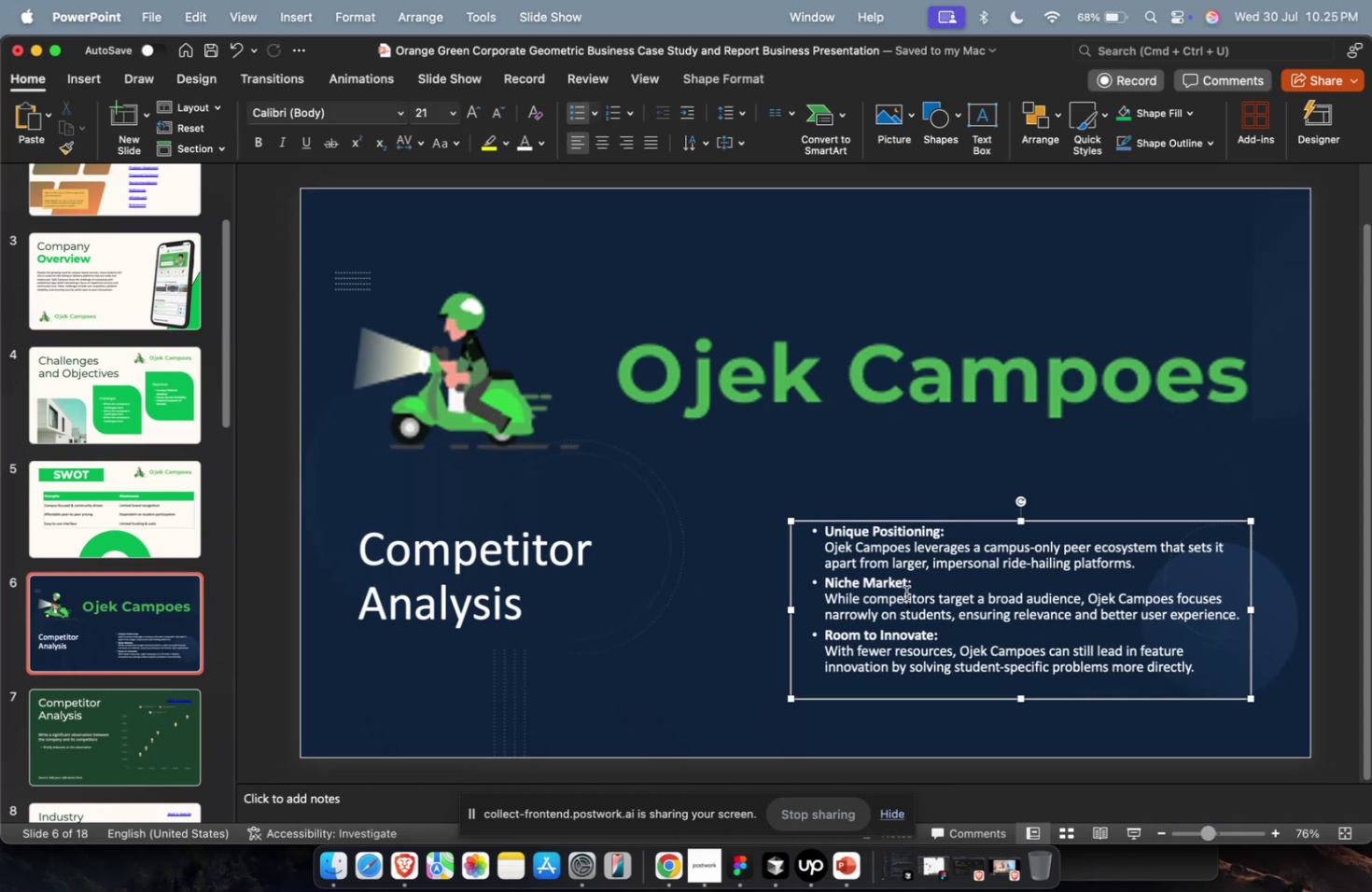 
key(Escape)
 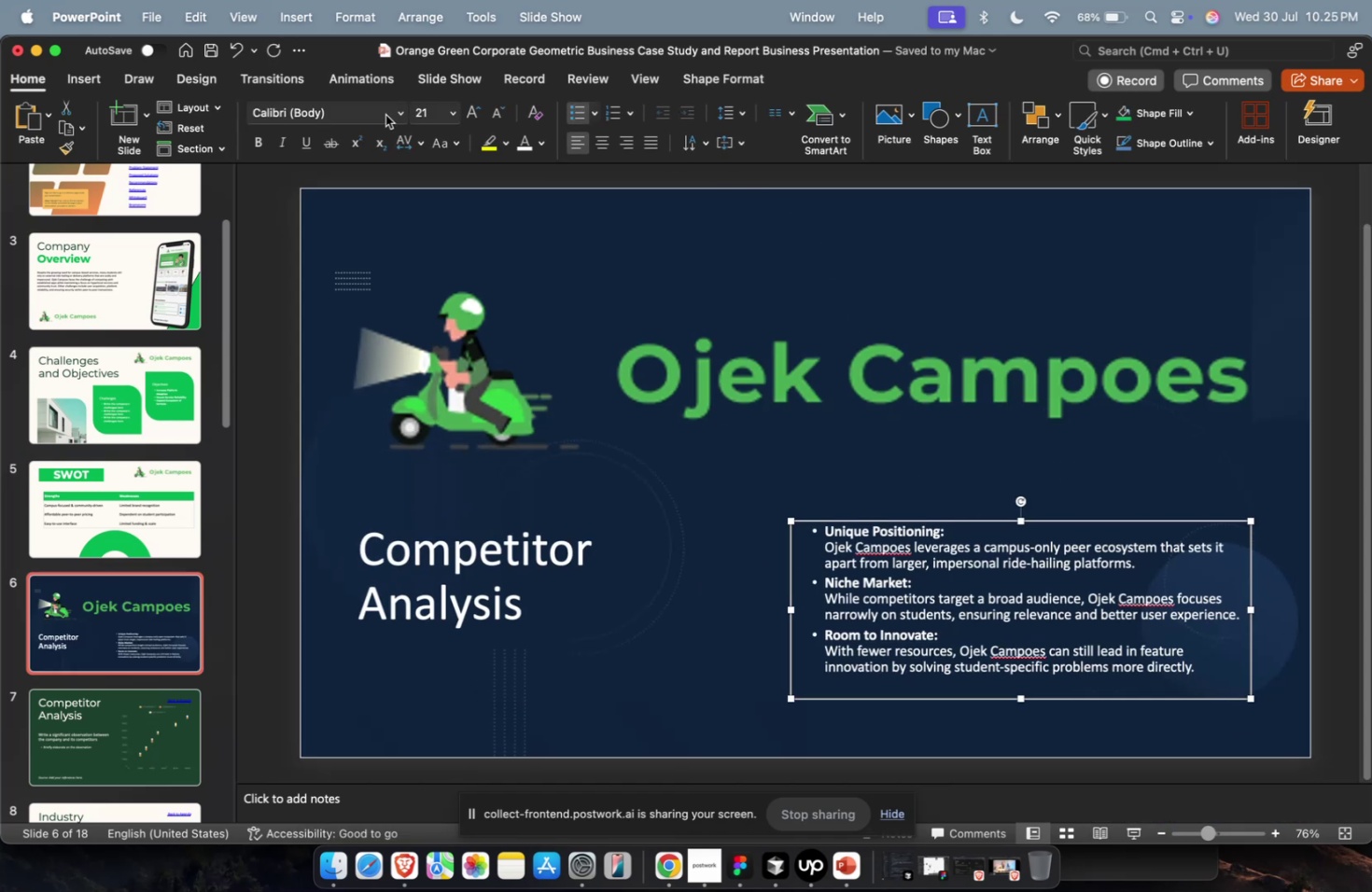 
left_click([423, 105])
 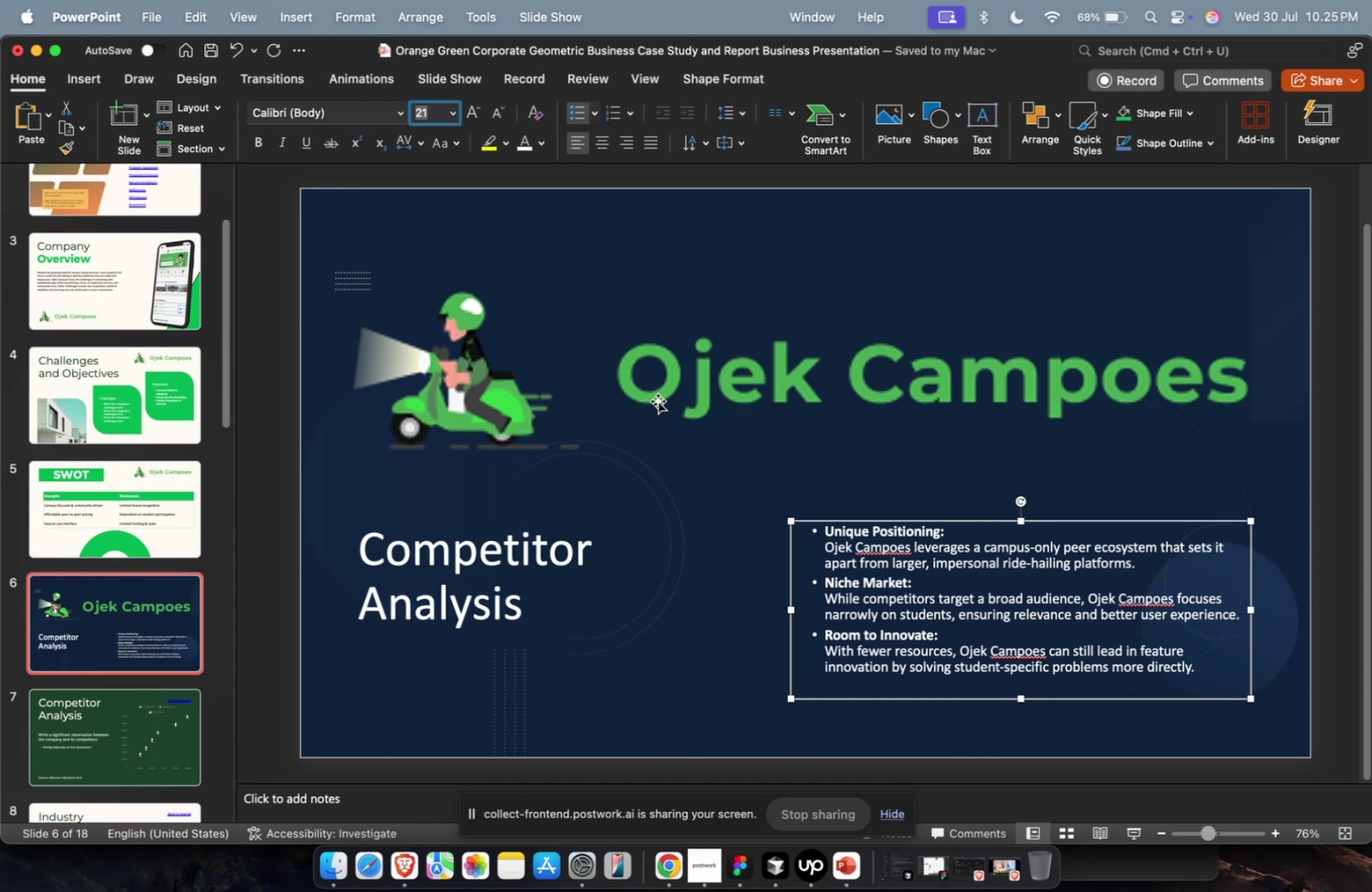 
type(26)
 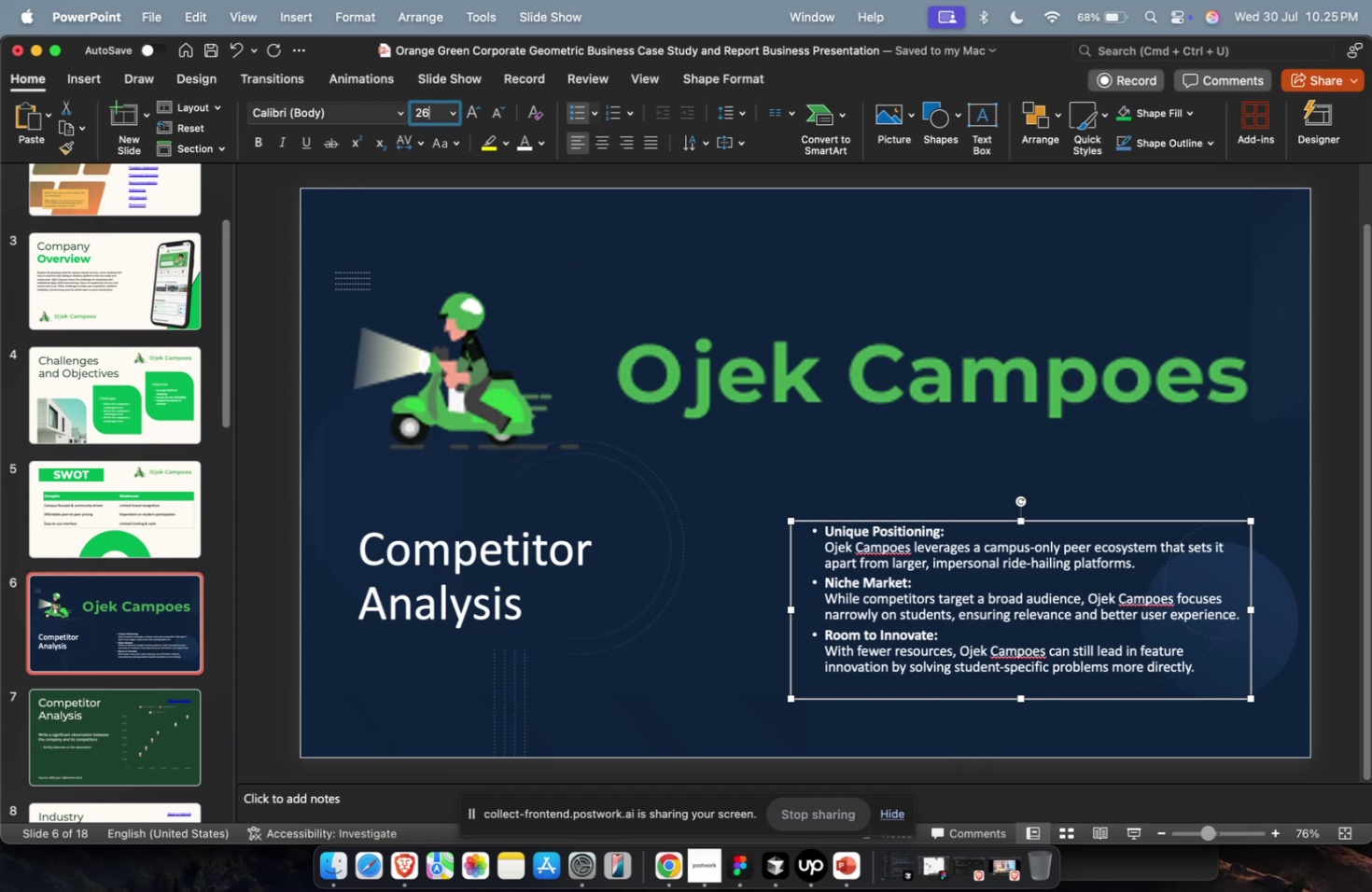 
key(Enter)
 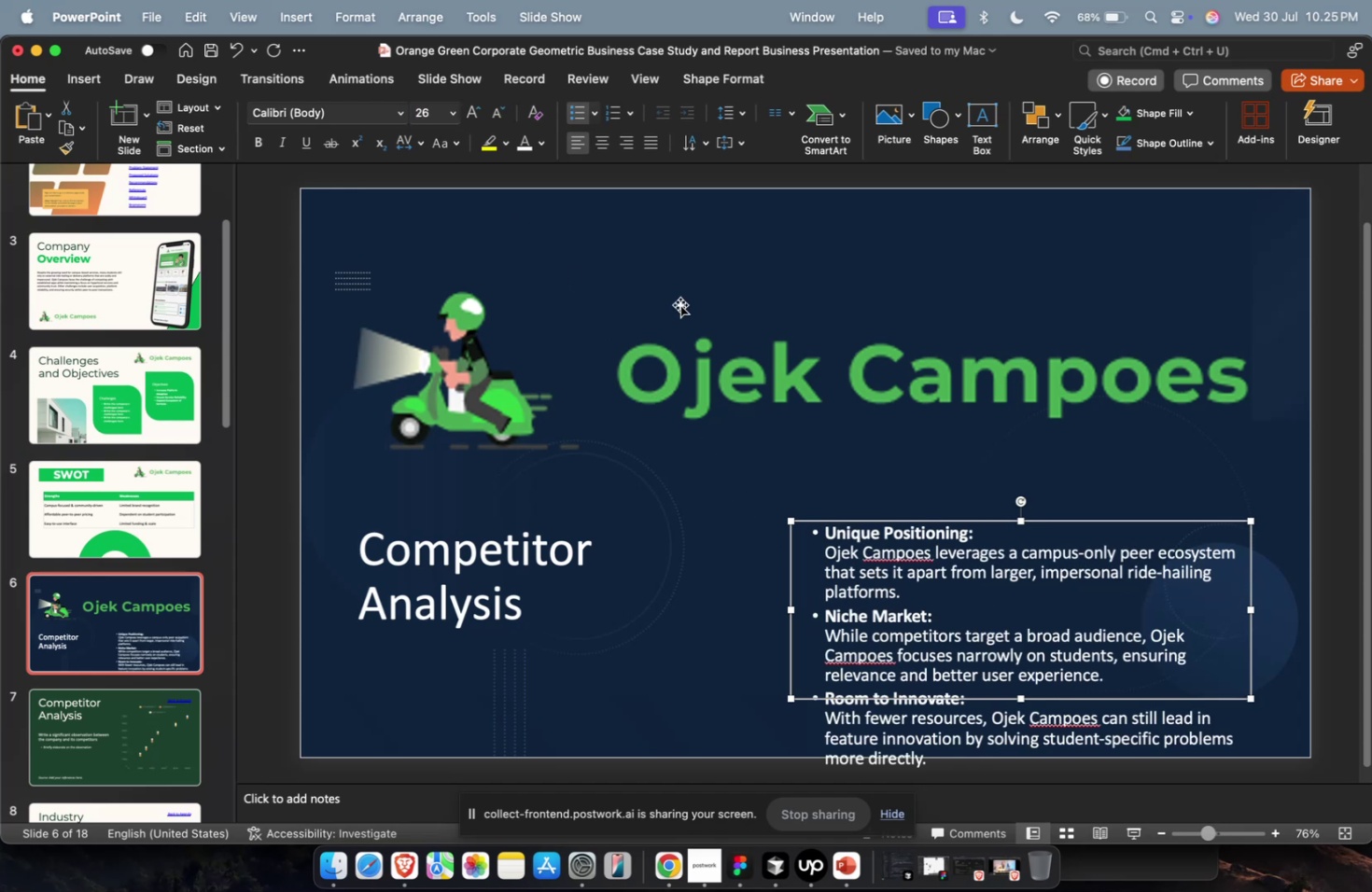 
key(Escape)
 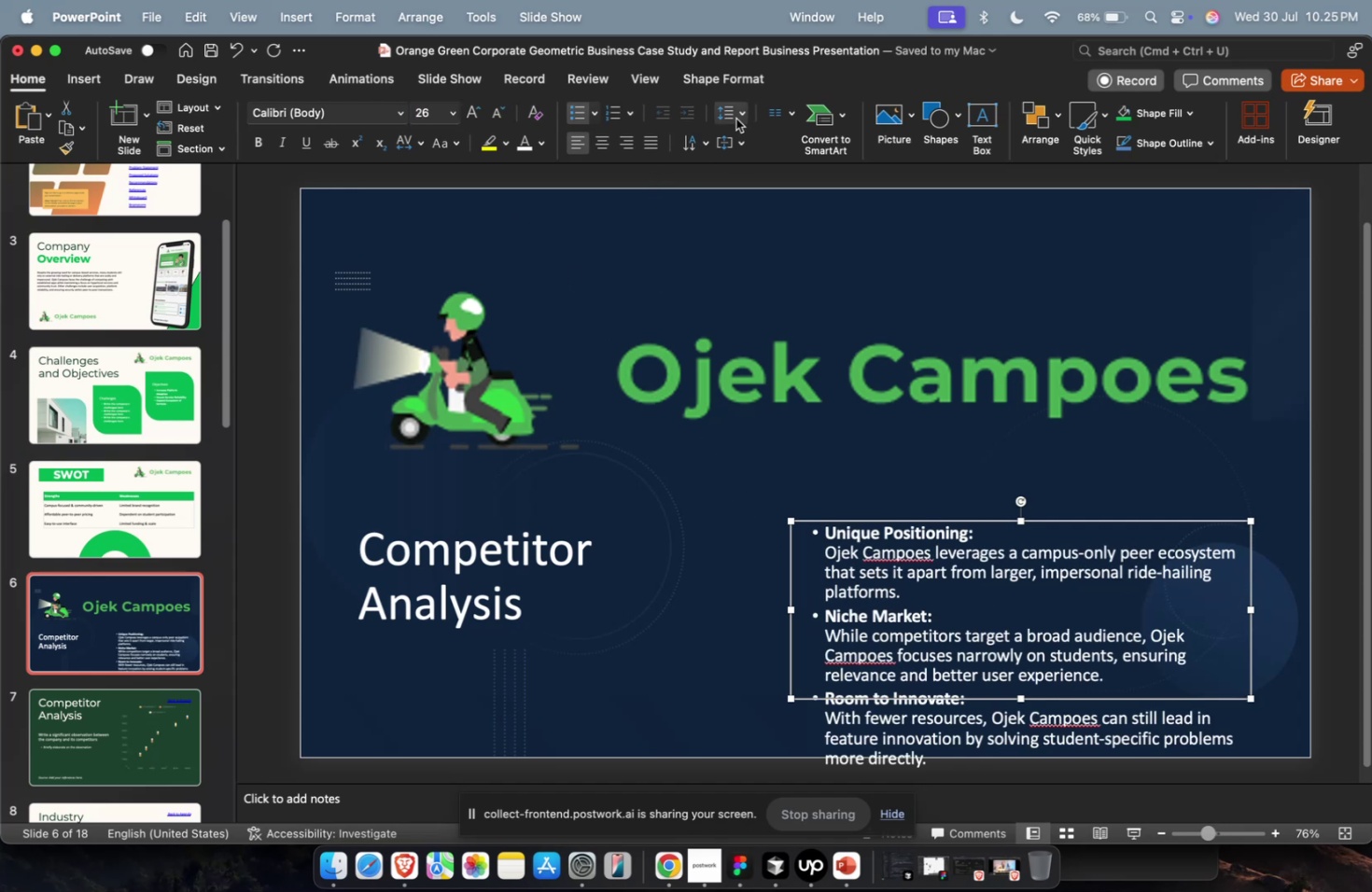 
left_click([735, 118])
 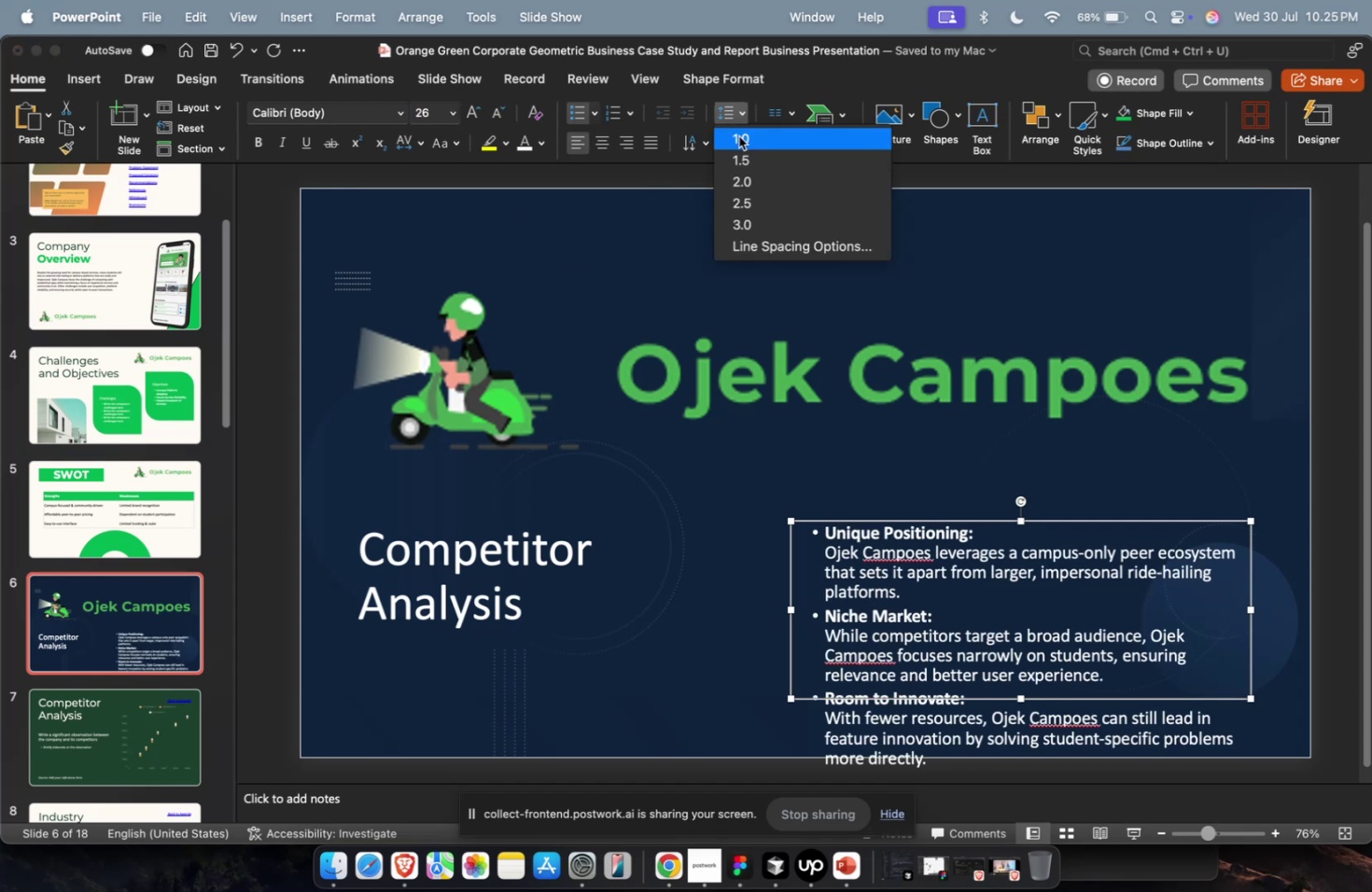 
double_click([738, 136])
 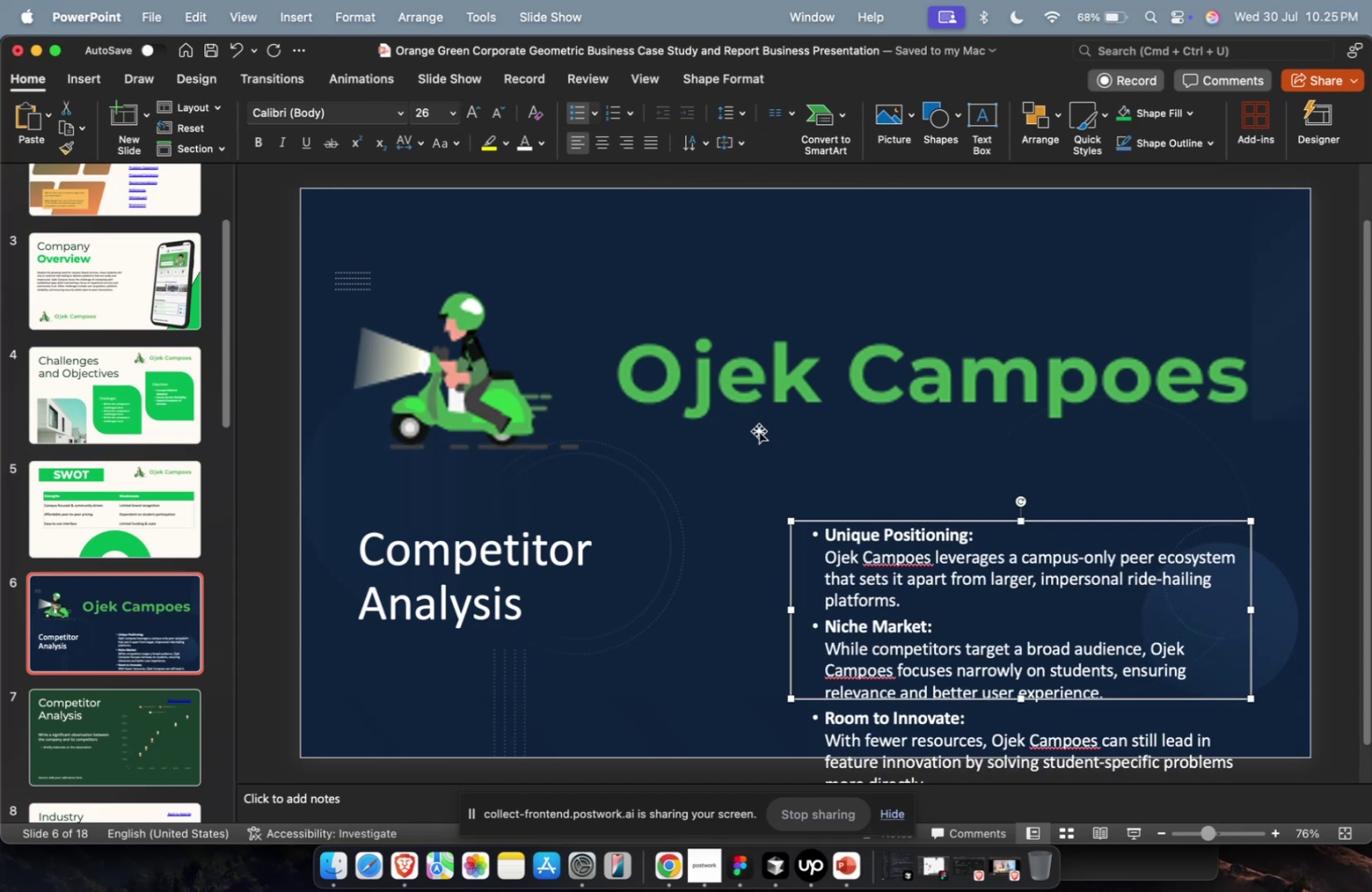 
triple_click([758, 432])
 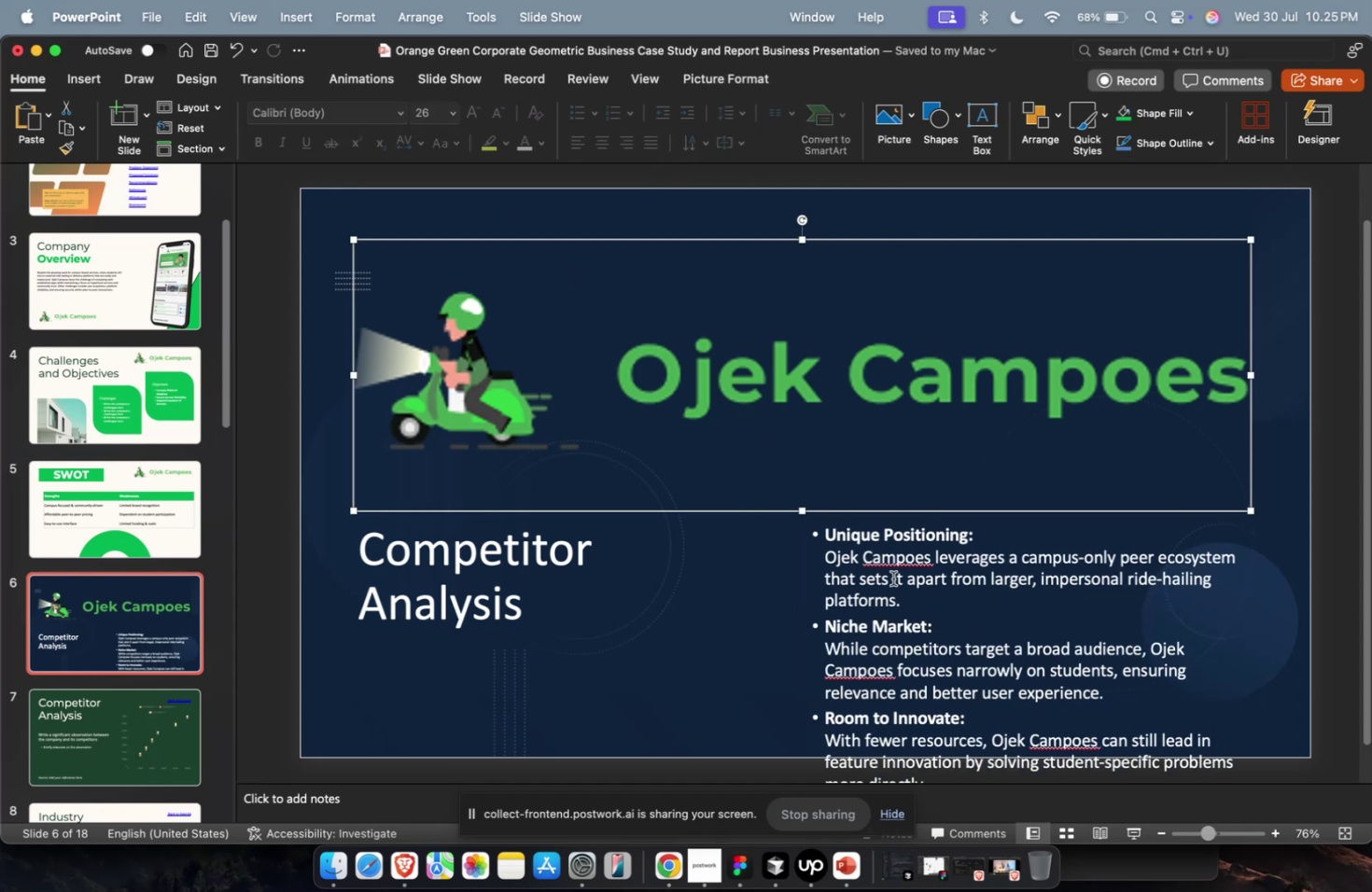 
triple_click([893, 579])
 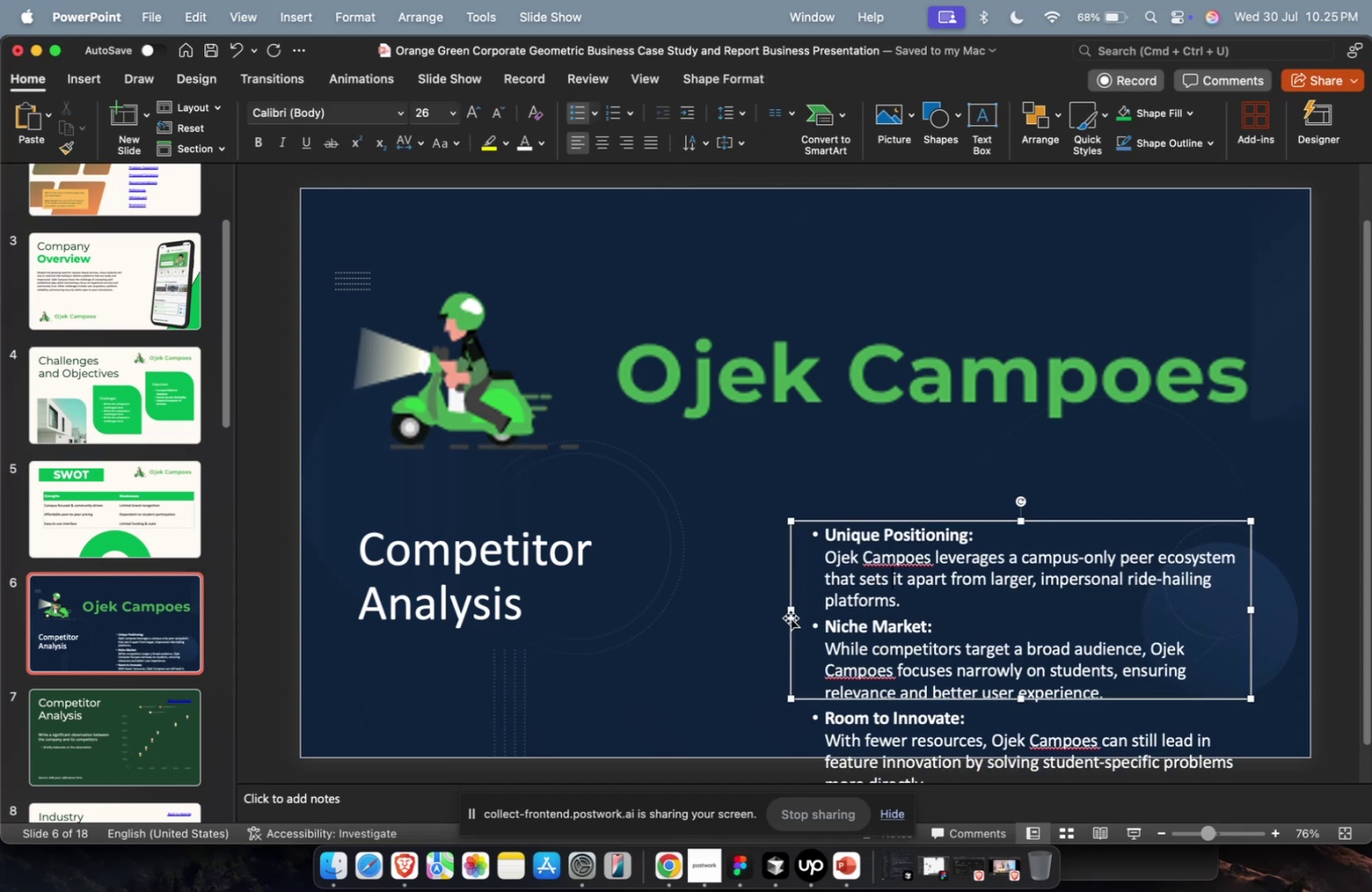 
left_click_drag(start_coordinate=[791, 611], to_coordinate=[679, 611])
 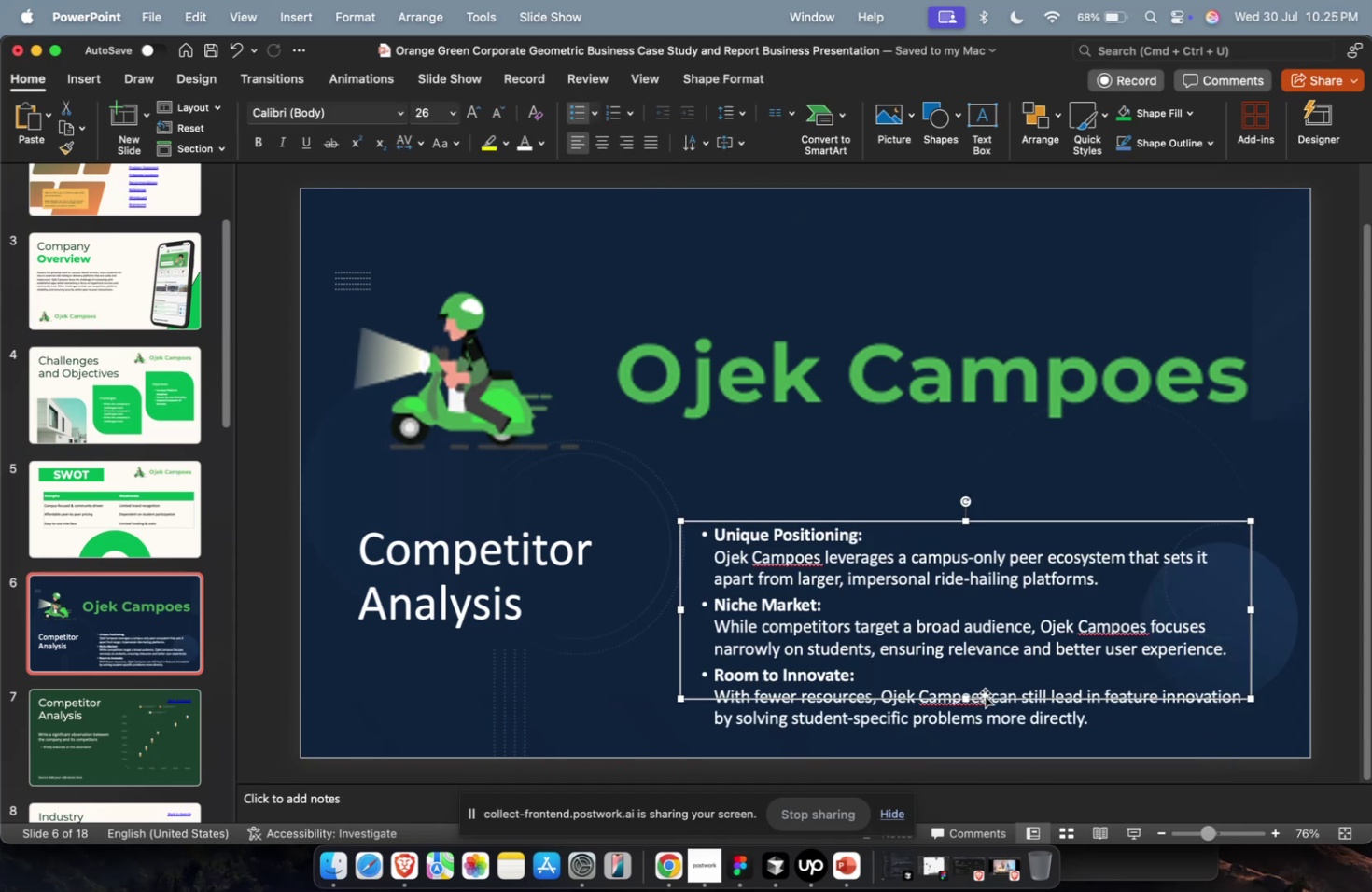 
left_click_drag(start_coordinate=[977, 696], to_coordinate=[987, 635])
 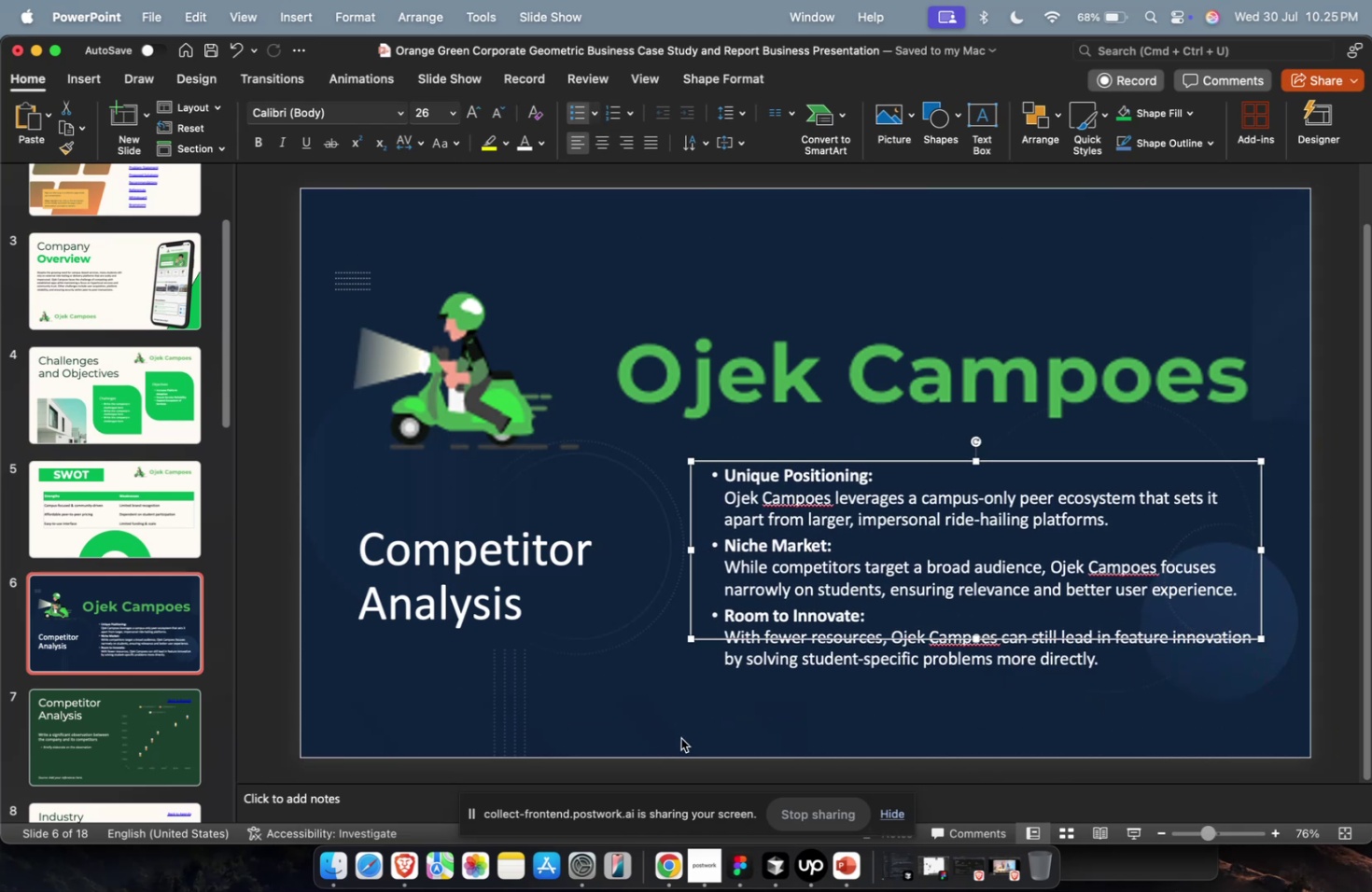 
left_click([680, 737])
 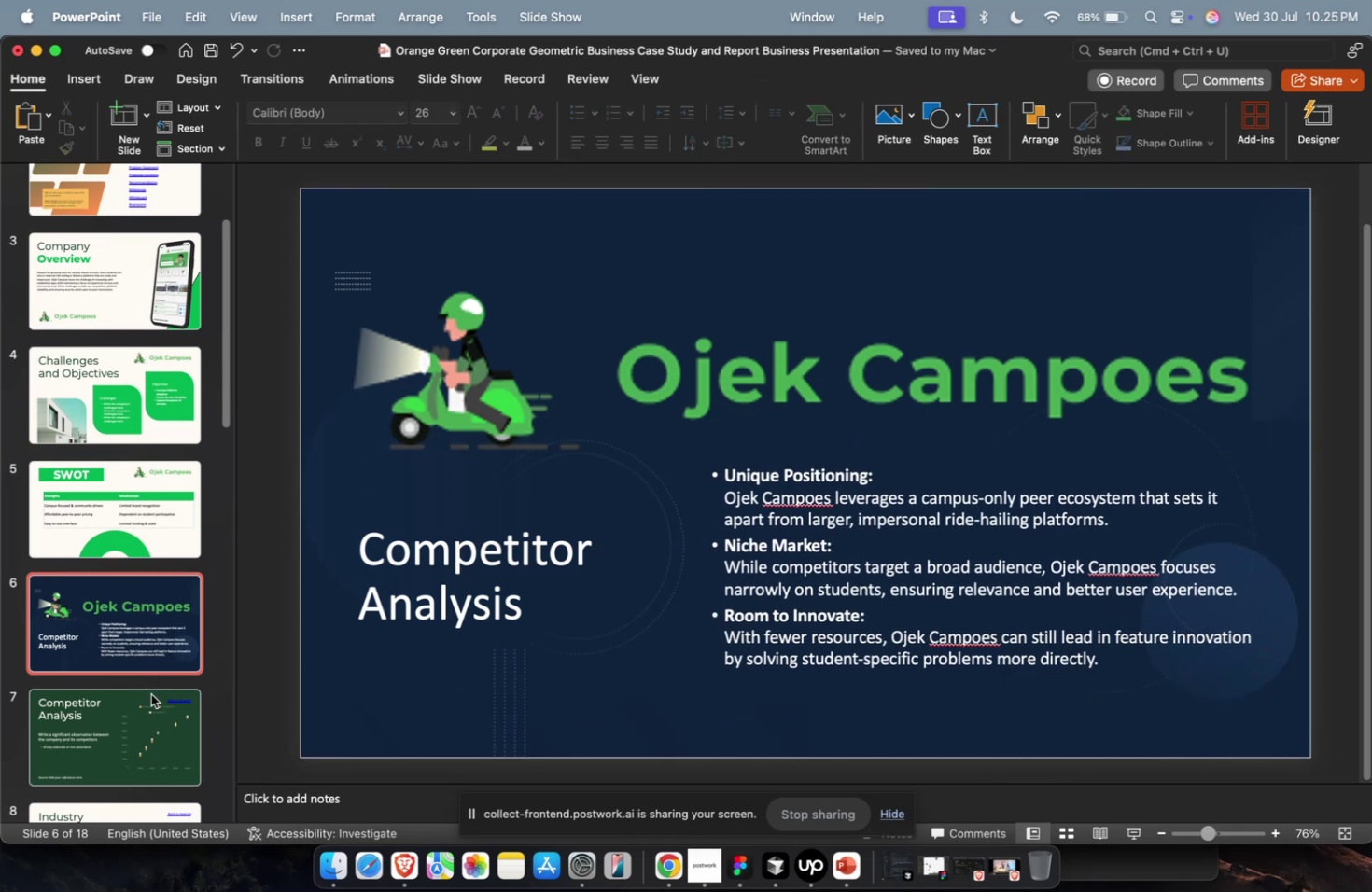 
left_click([151, 695])
 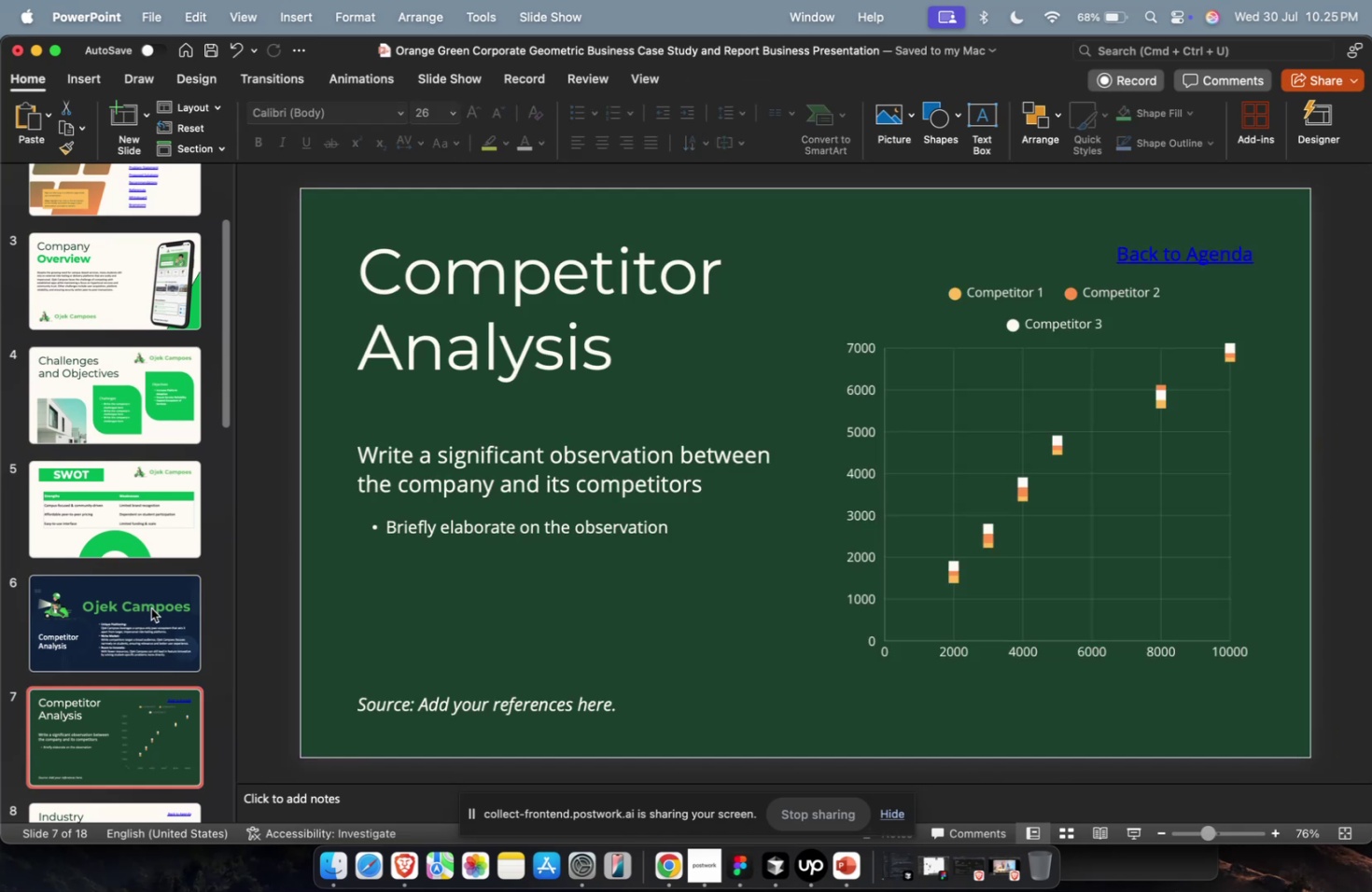 
left_click([151, 606])
 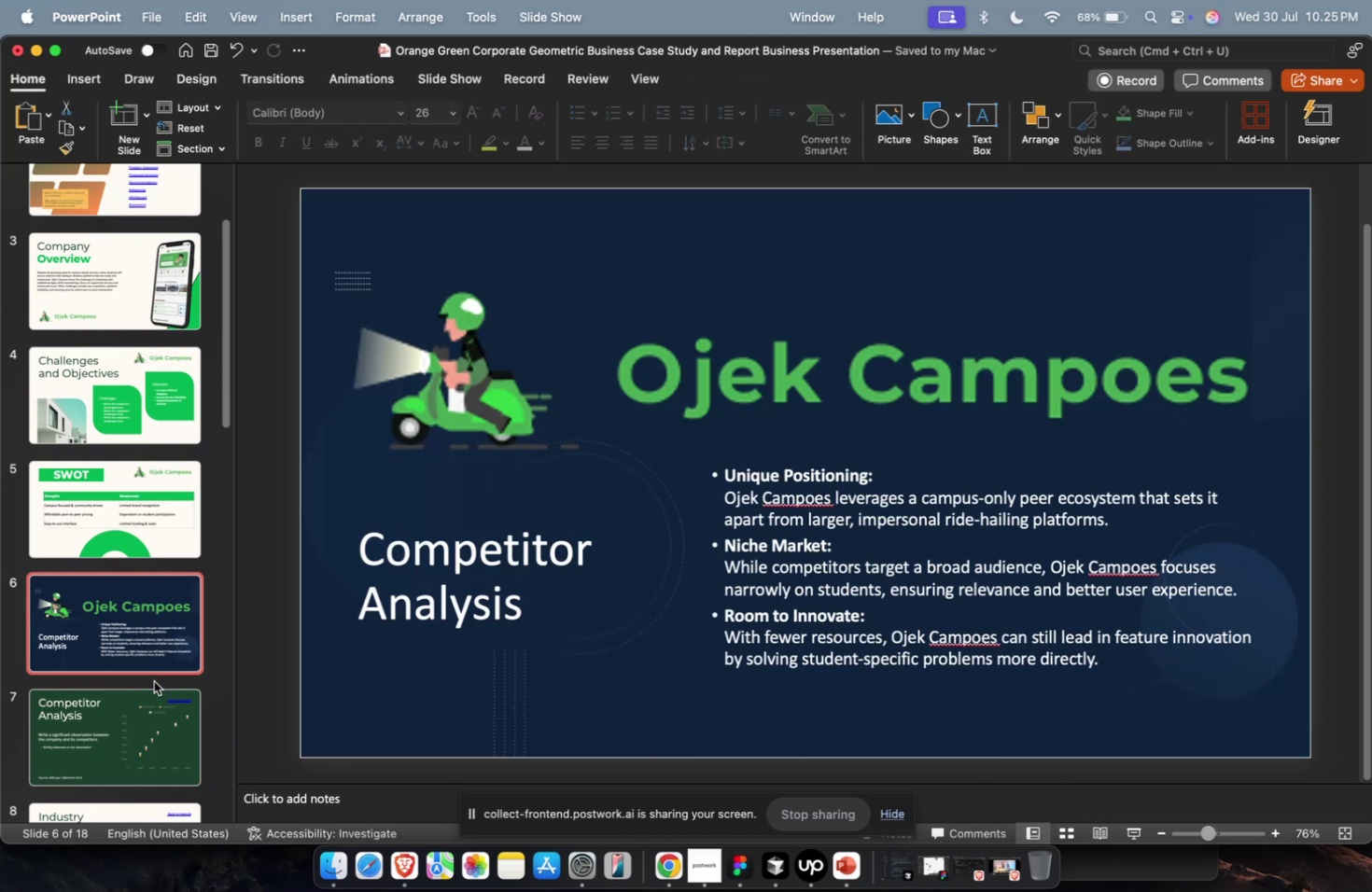 
double_click([154, 680])
 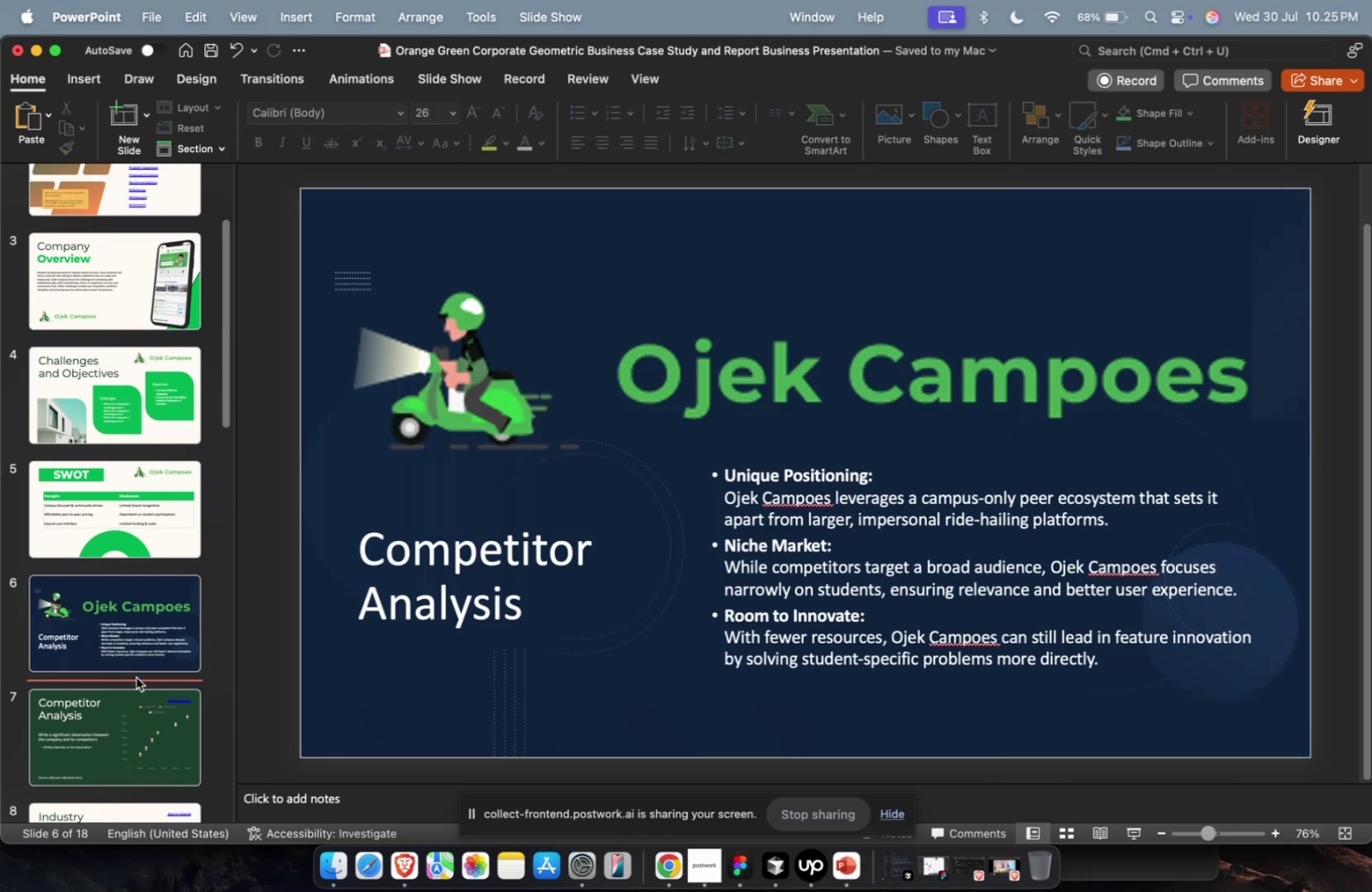 
triple_click([135, 680])
 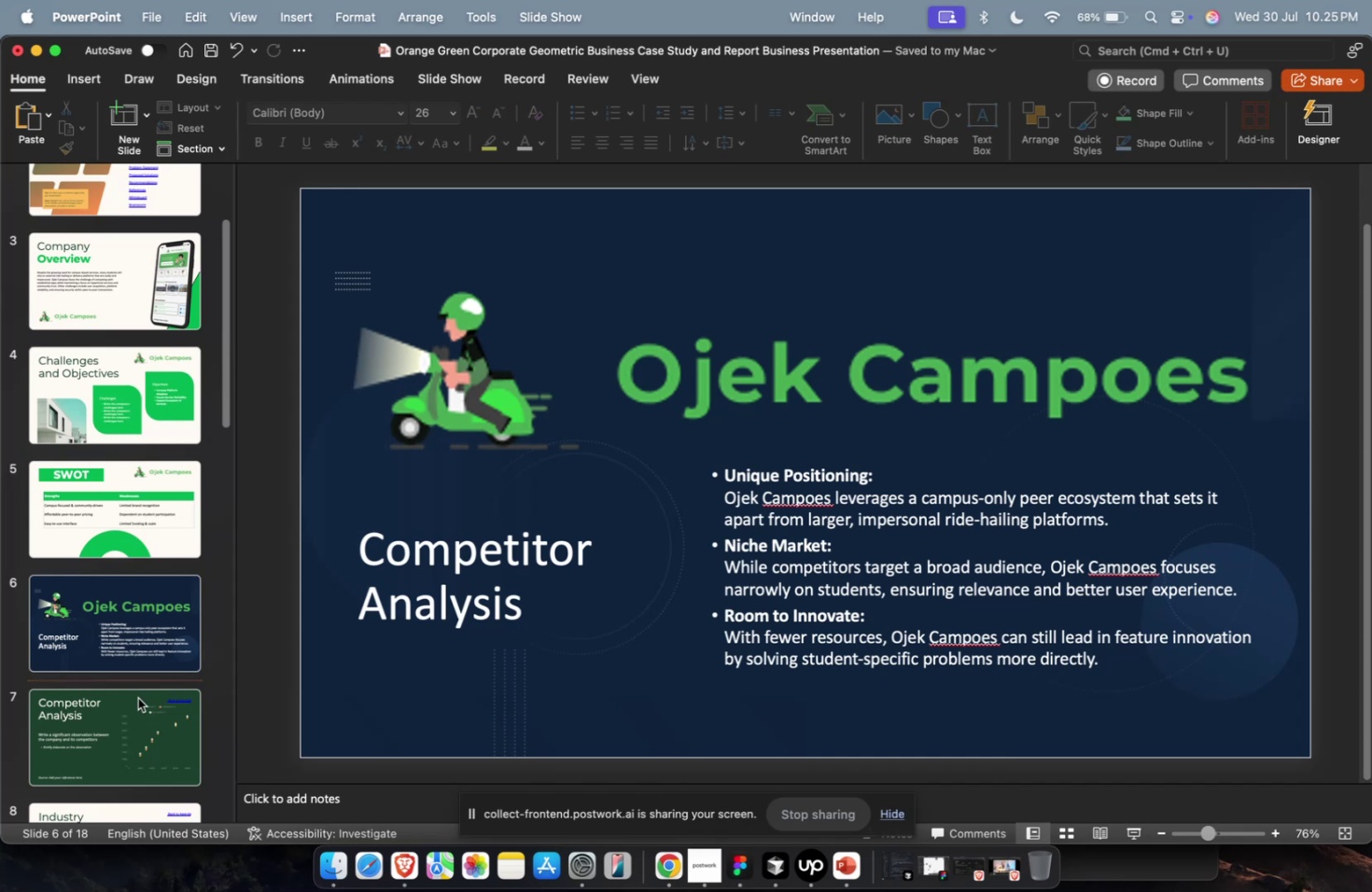 
triple_click([138, 699])
 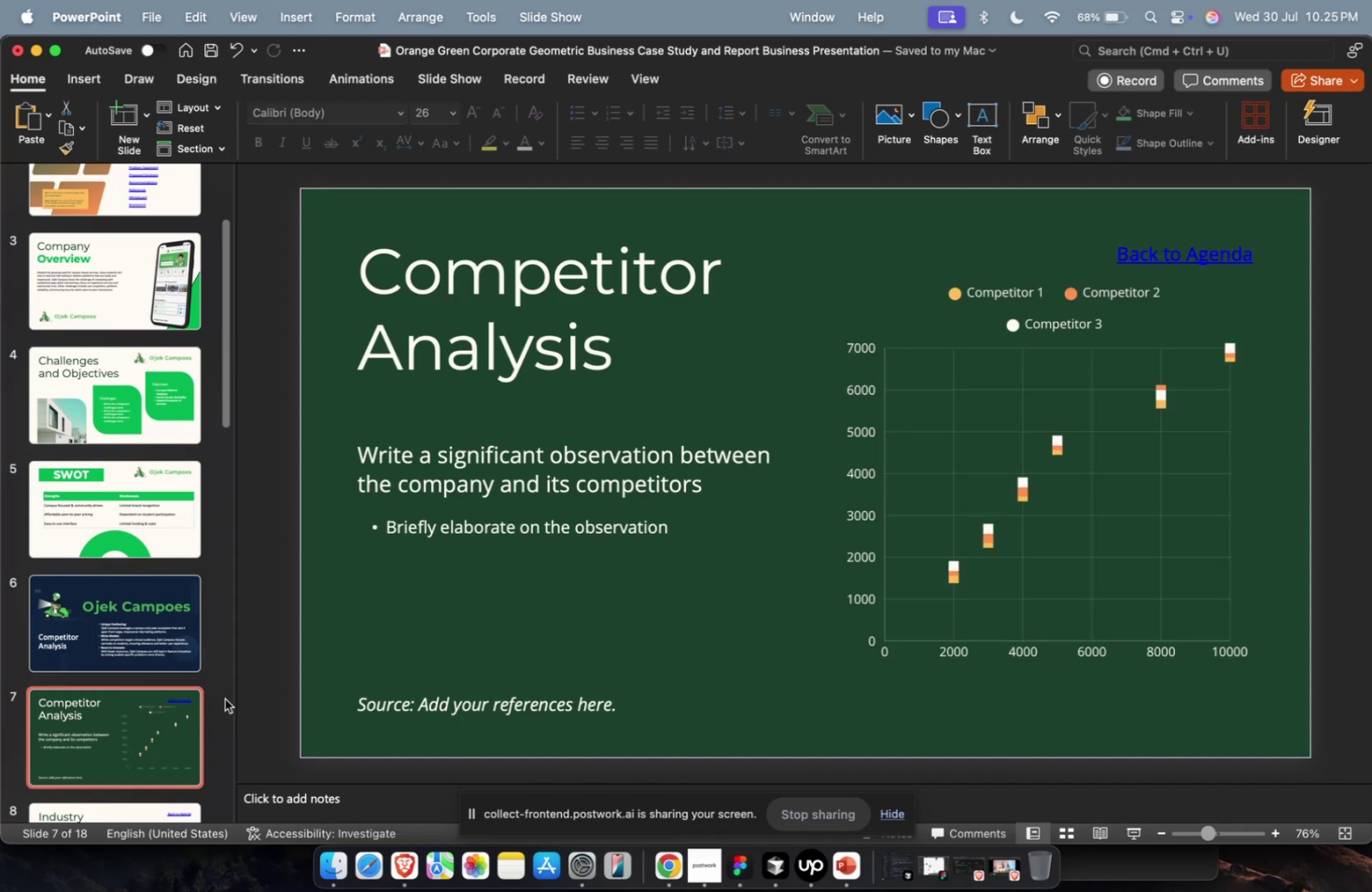 
key(Meta+1)
 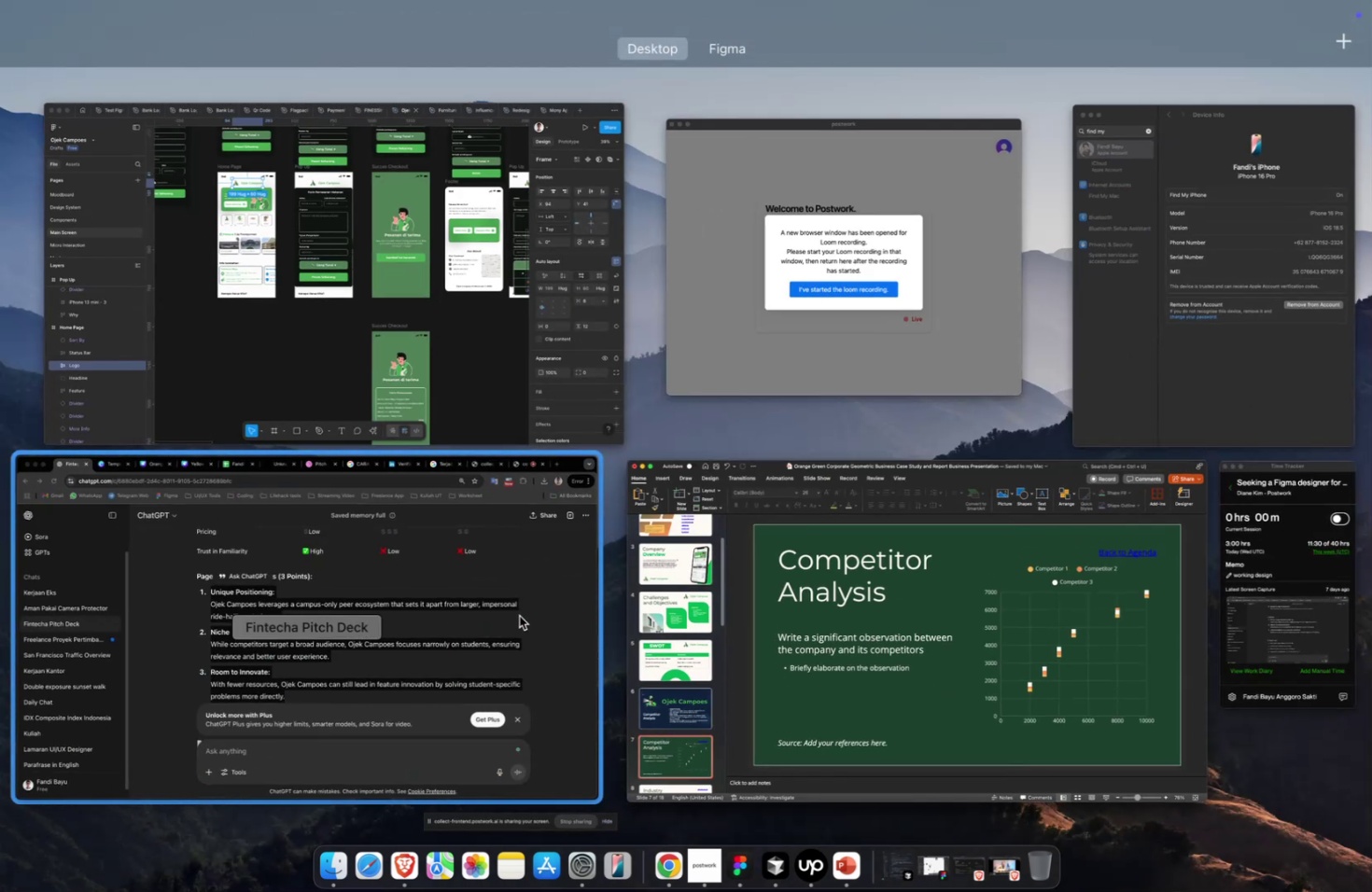 
left_click([519, 615])
 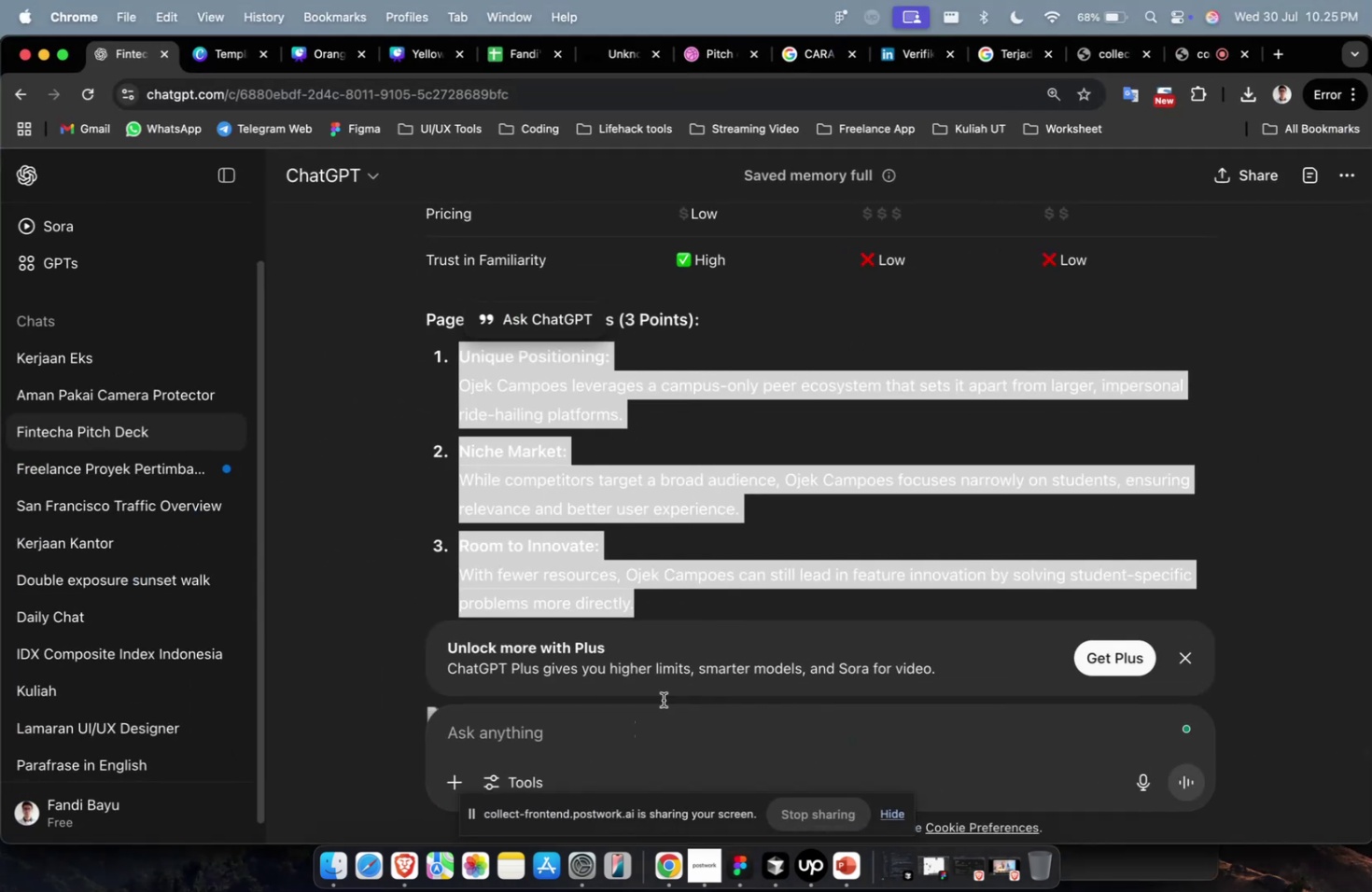 
scroll: coordinate [594, 523], scroll_direction: up, amount: 13.0
 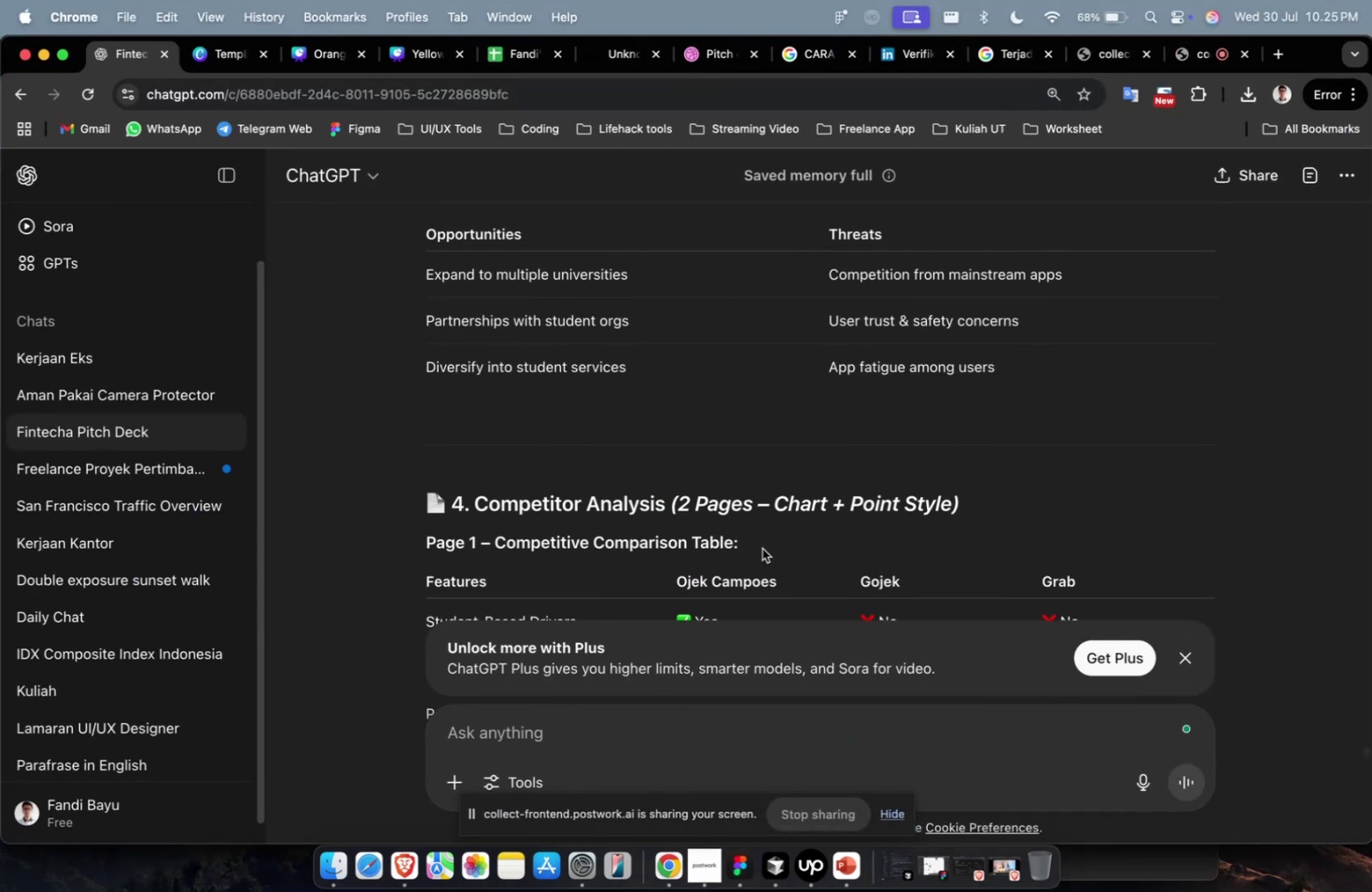 
left_click_drag(start_coordinate=[761, 544], to_coordinate=[425, 553])
 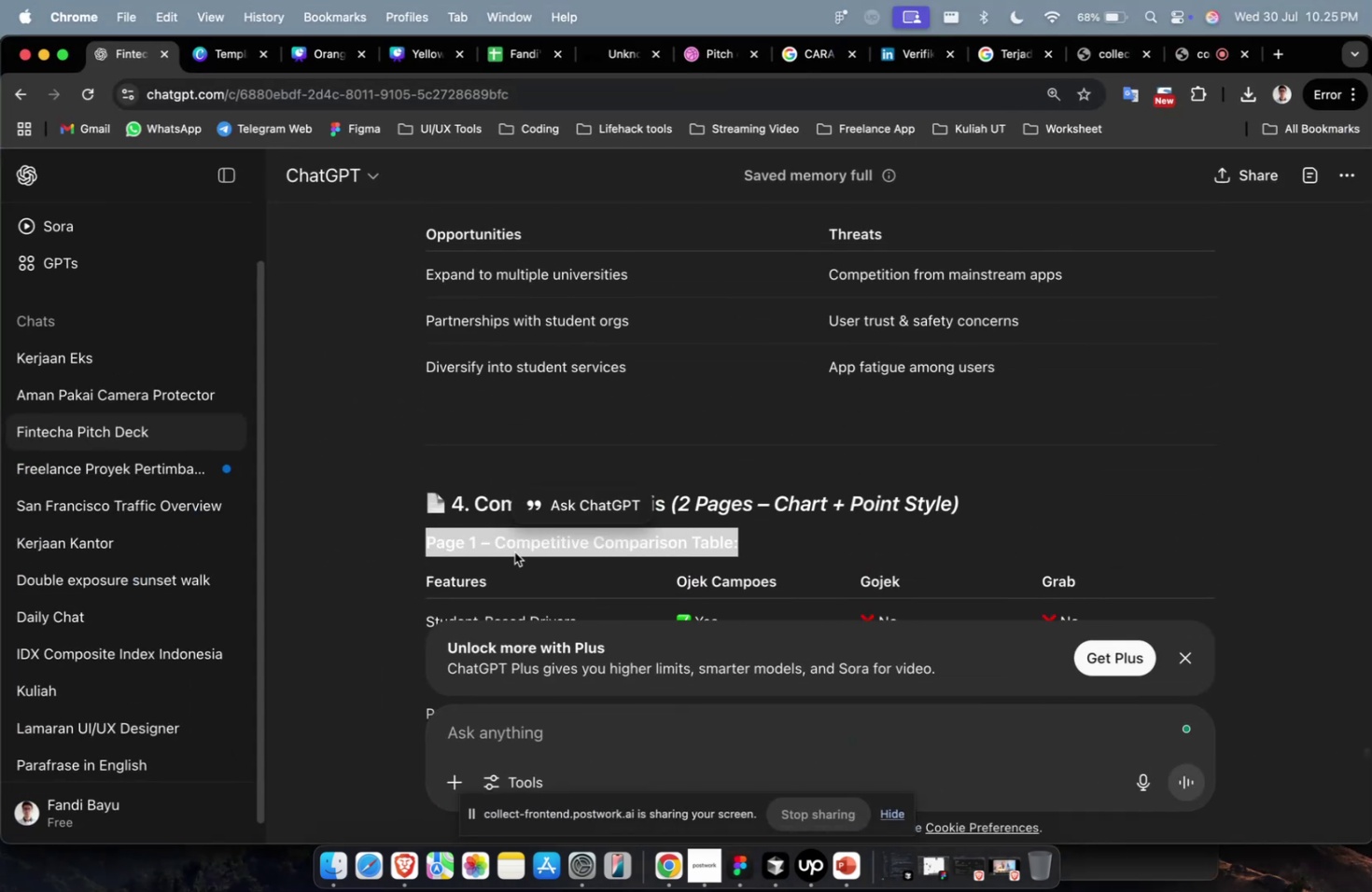 
left_click([544, 512])
 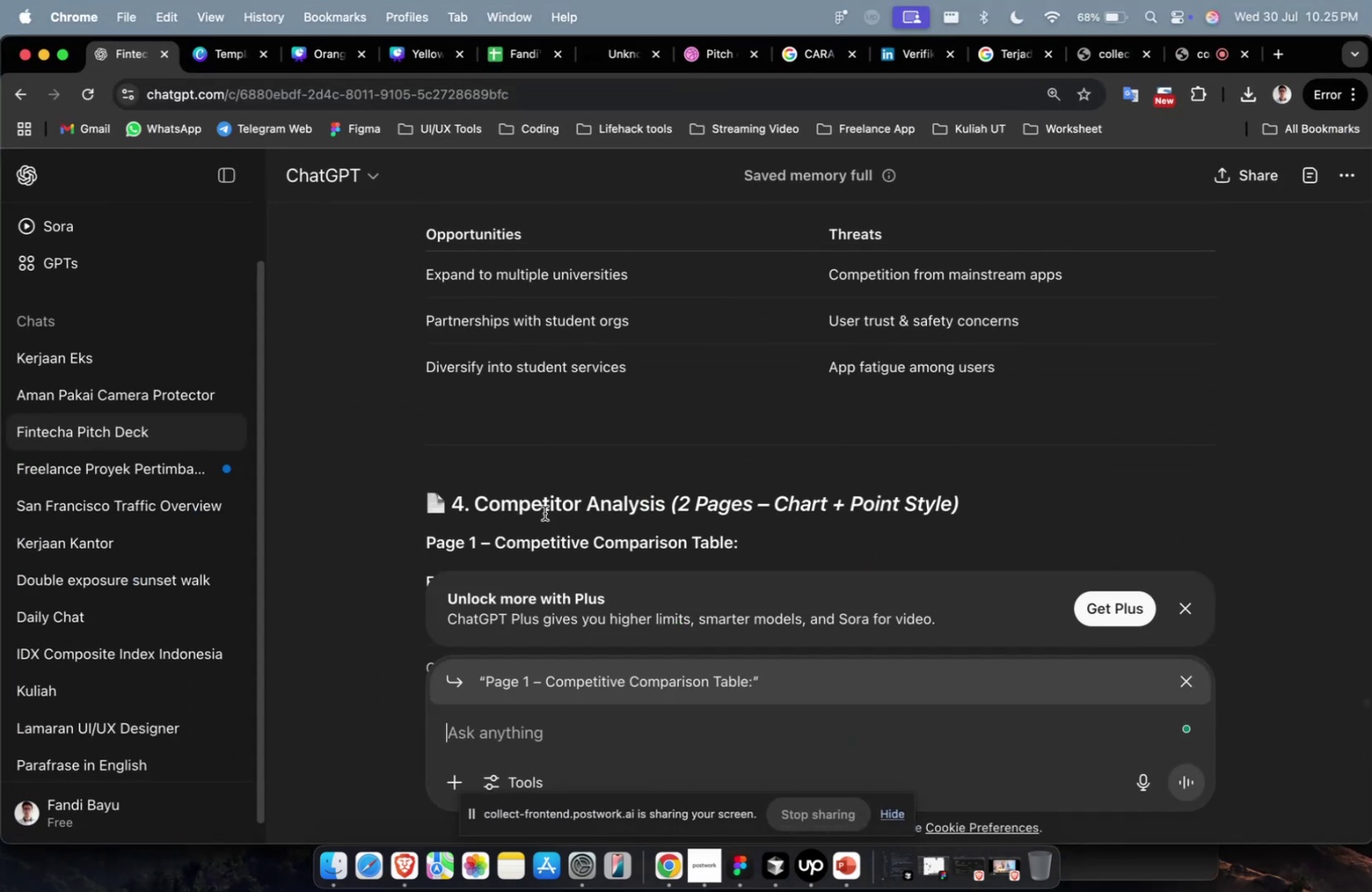 
type(buatkan chart saja sama penjelasan terkait chart yang tidak telralu panjang)
 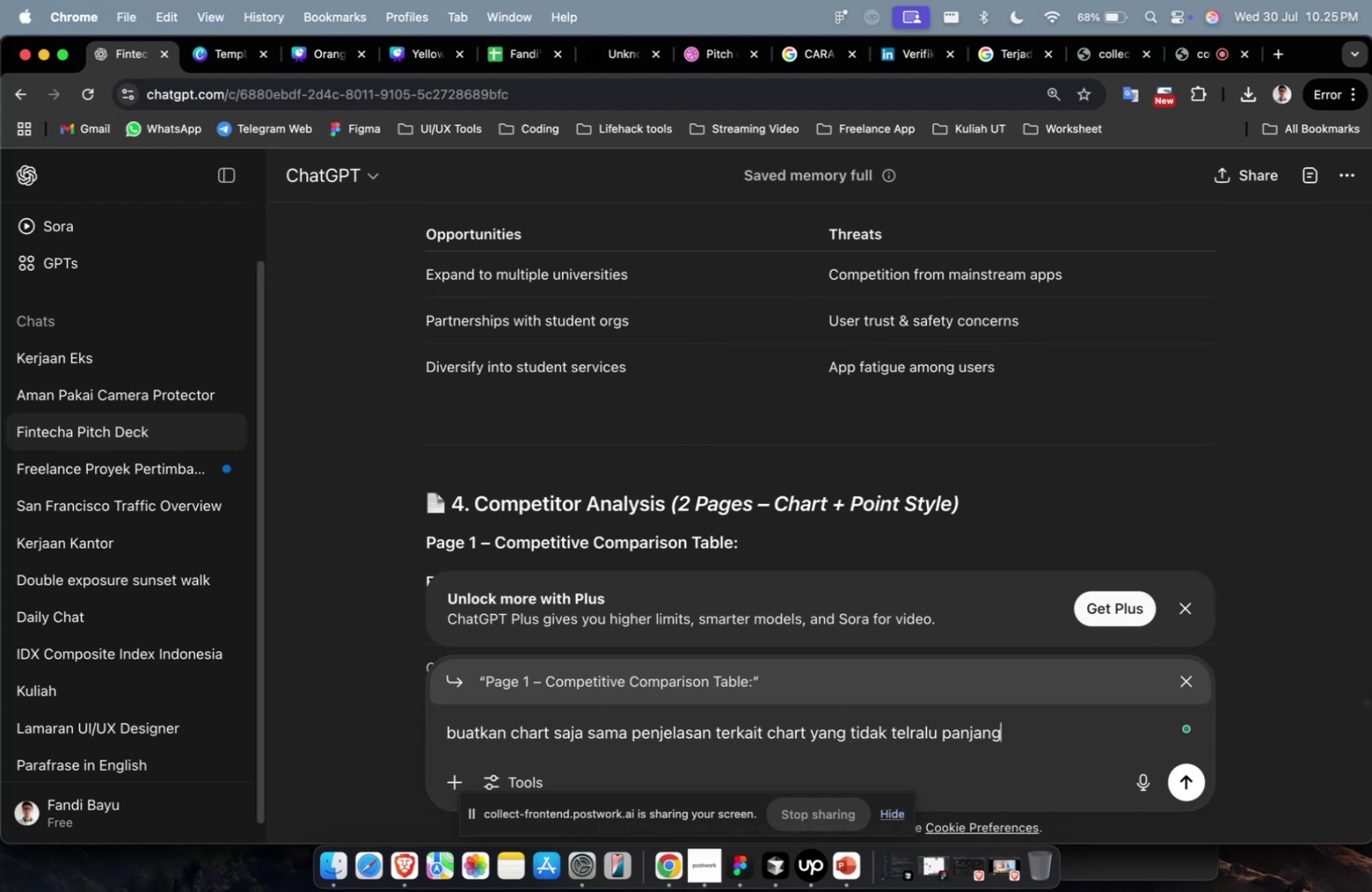 
key(Enter)
 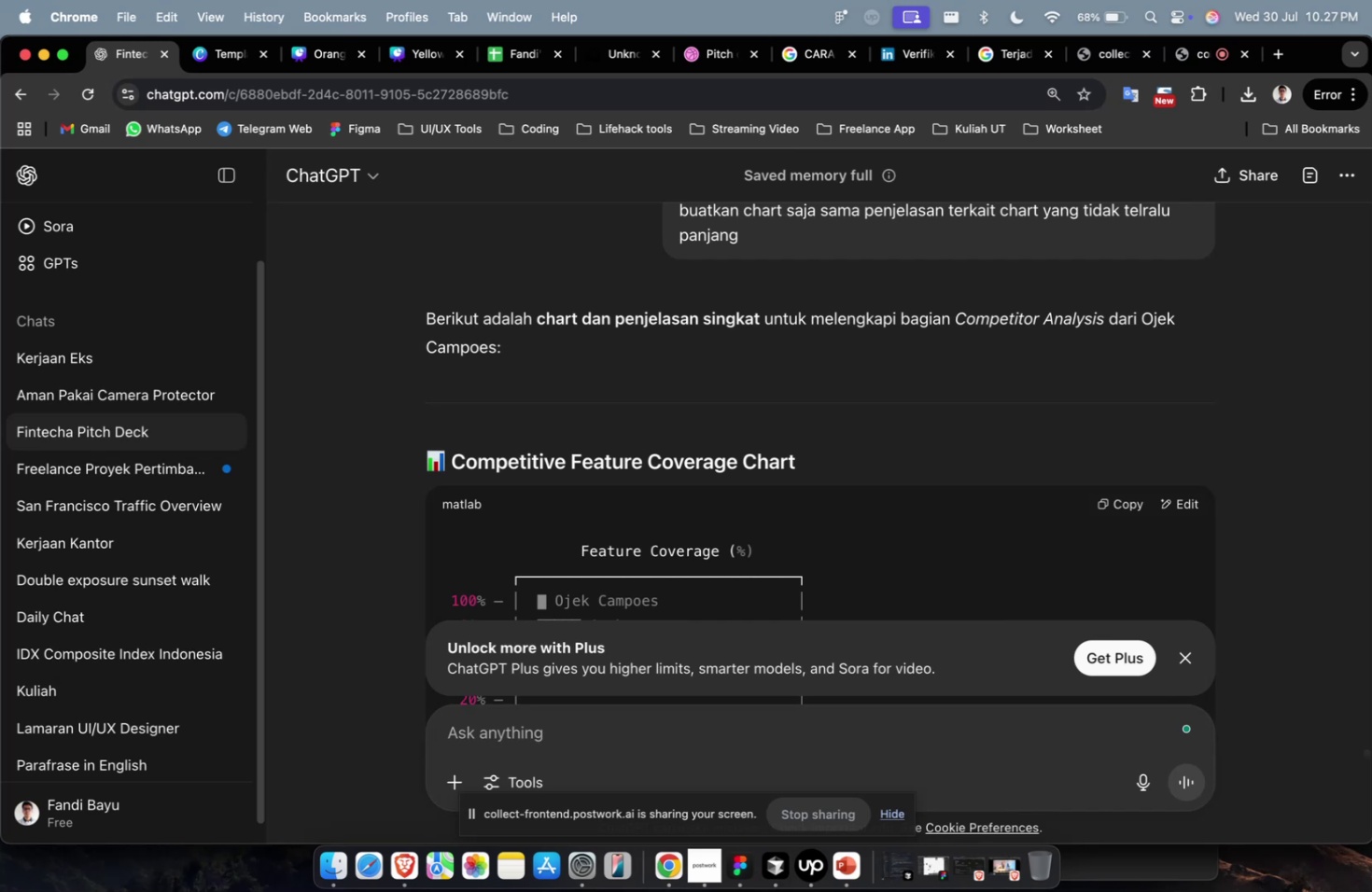 
wait(85.66)
 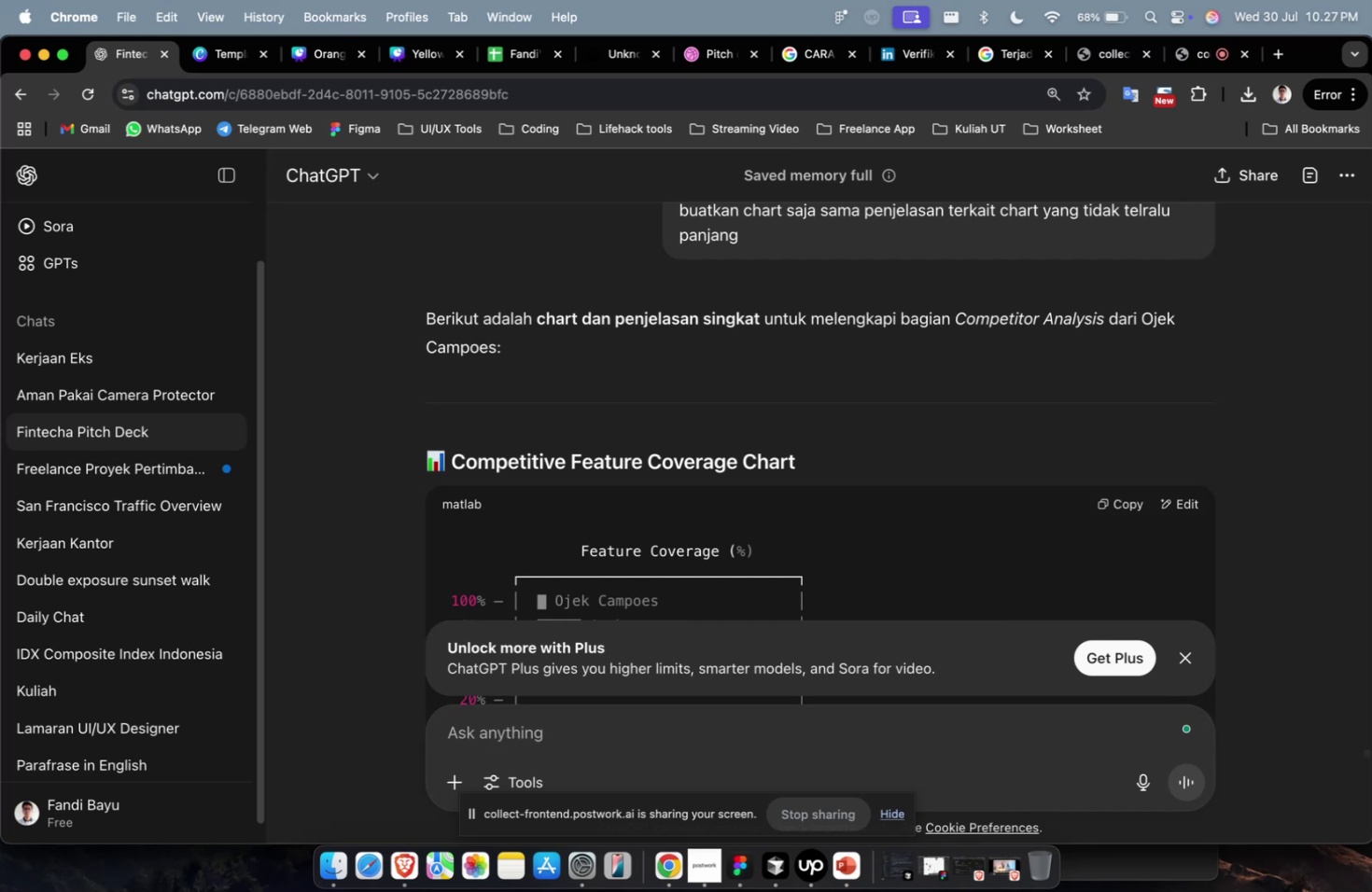 
scroll: coordinate [627, 595], scroll_direction: down, amount: 15.0
 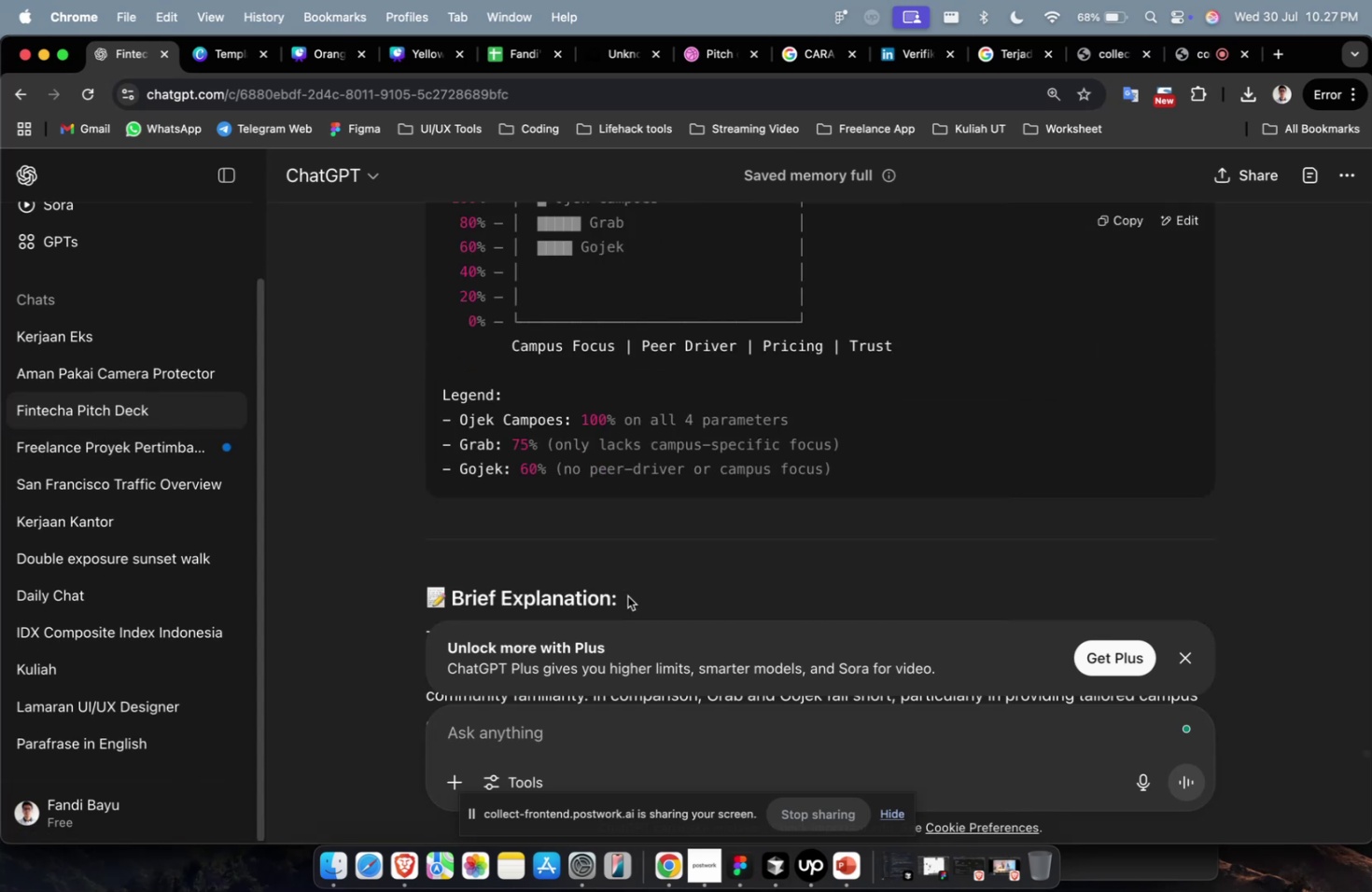 
scroll: coordinate [637, 580], scroll_direction: up, amount: 30.0
 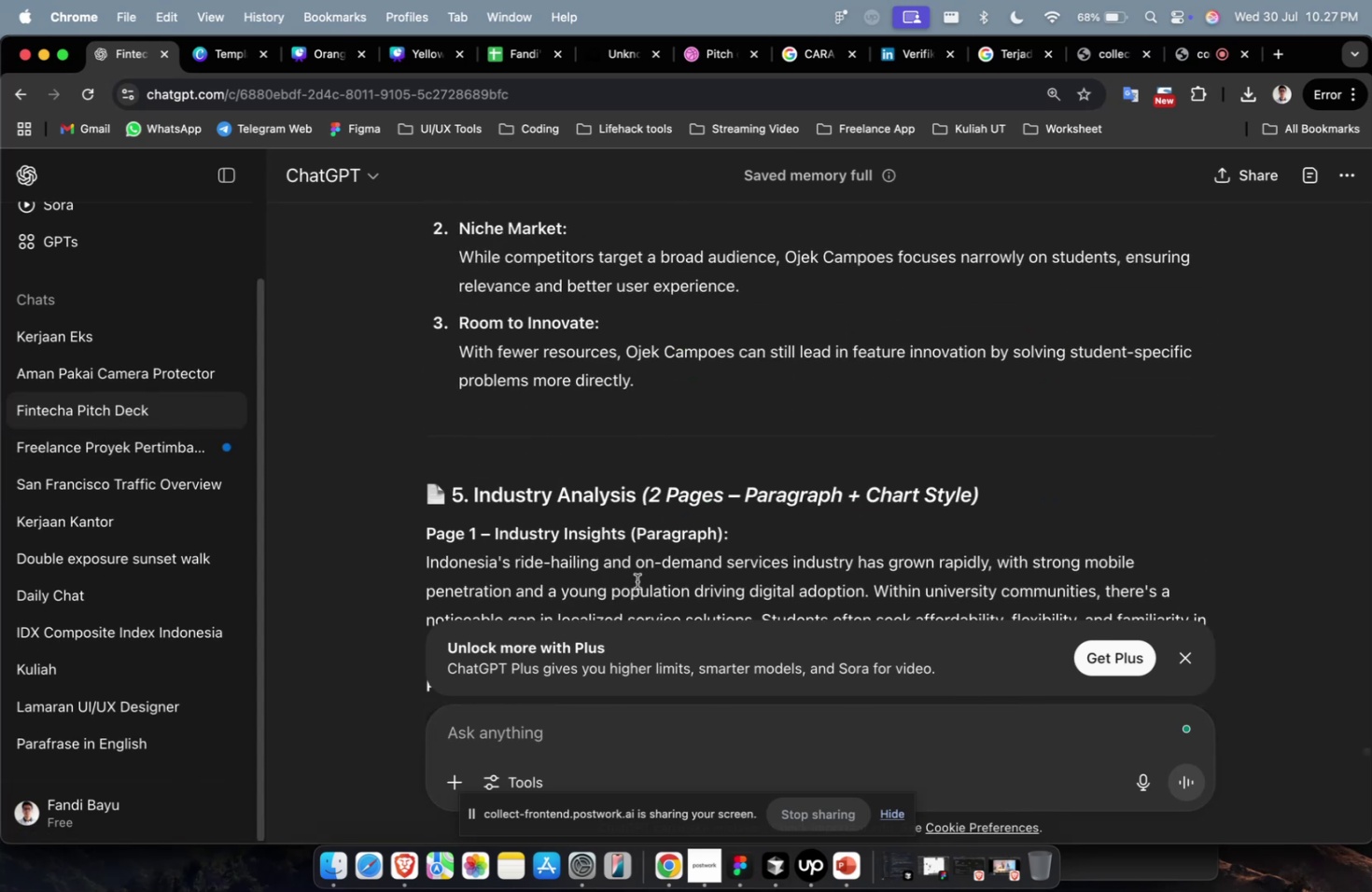 
scroll: coordinate [637, 580], scroll_direction: down, amount: 9.0
 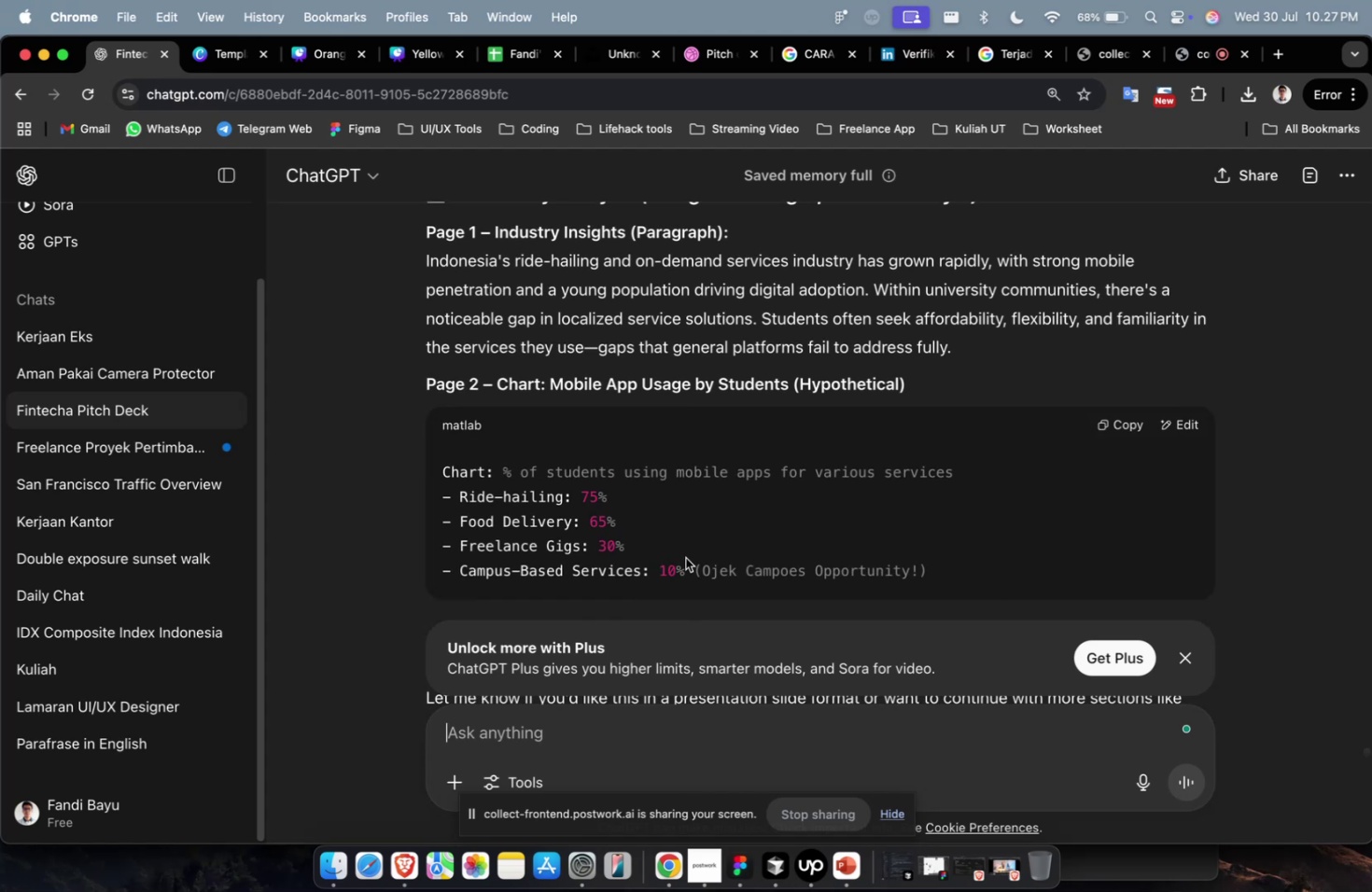 
scroll: coordinate [692, 556], scroll_direction: up, amount: 26.0
 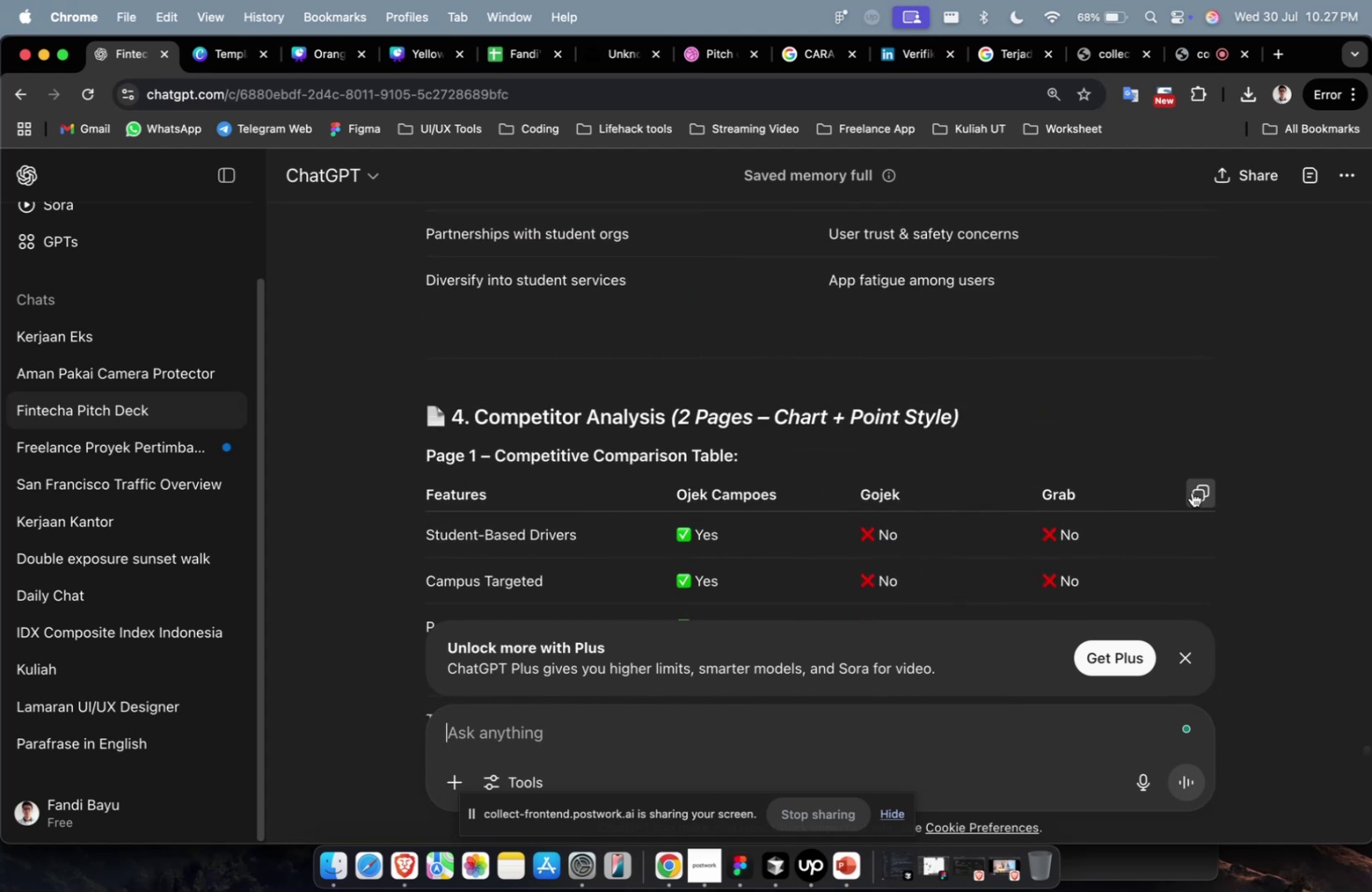 
left_click([1195, 490])
 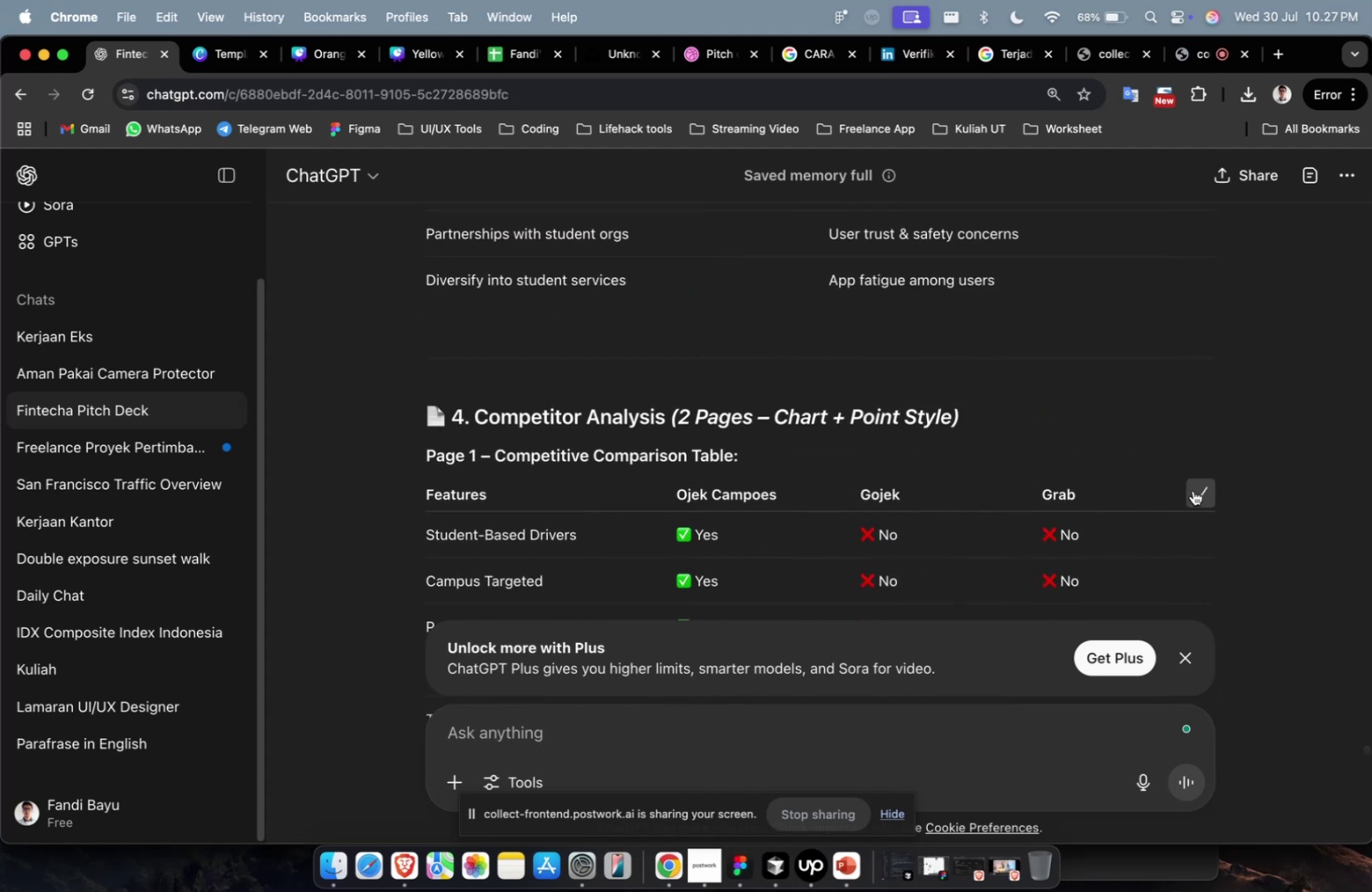 
key(Meta+CommandLeft)
 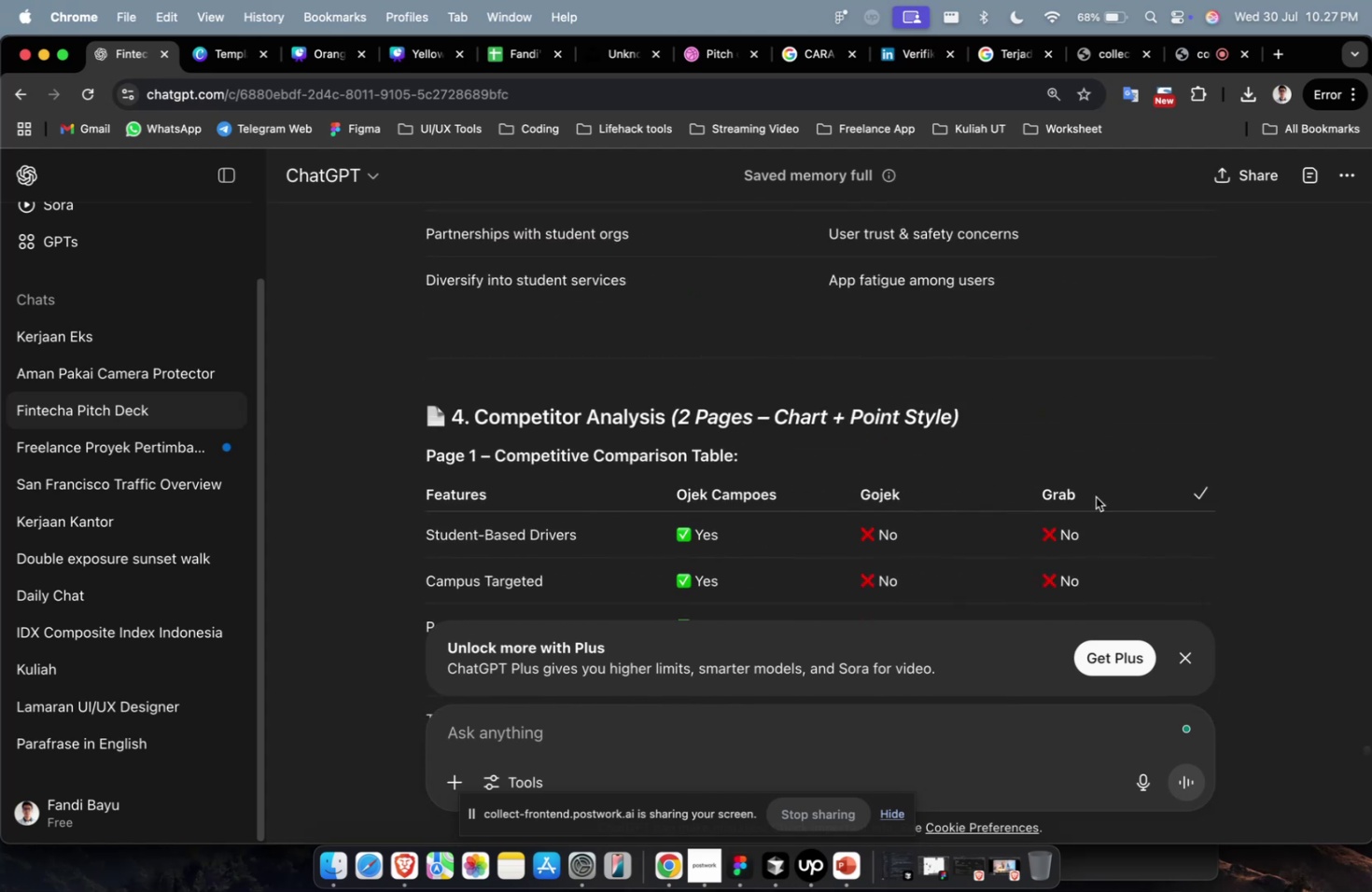 
key(Meta+1)
 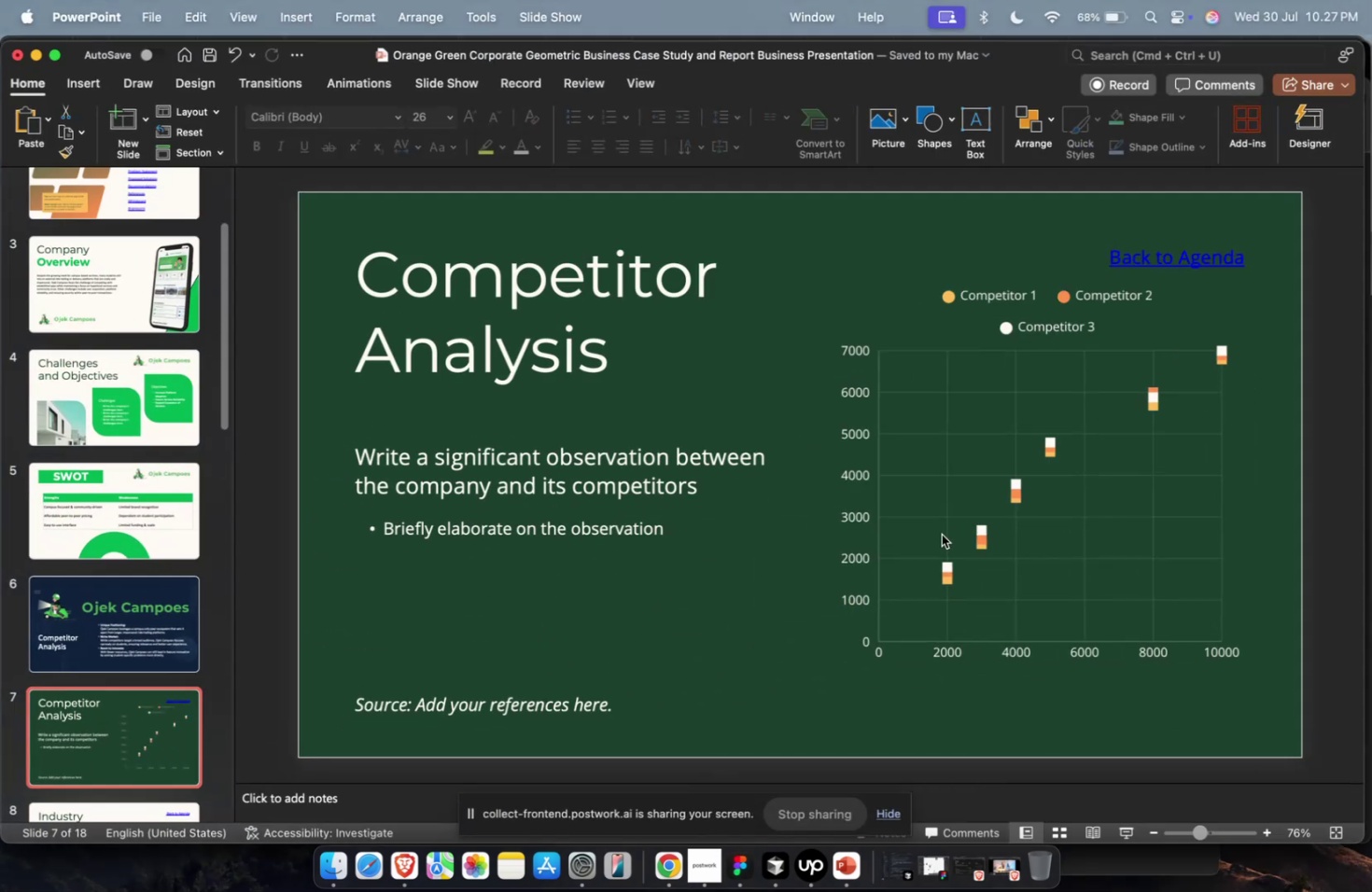 
double_click([1058, 505])
 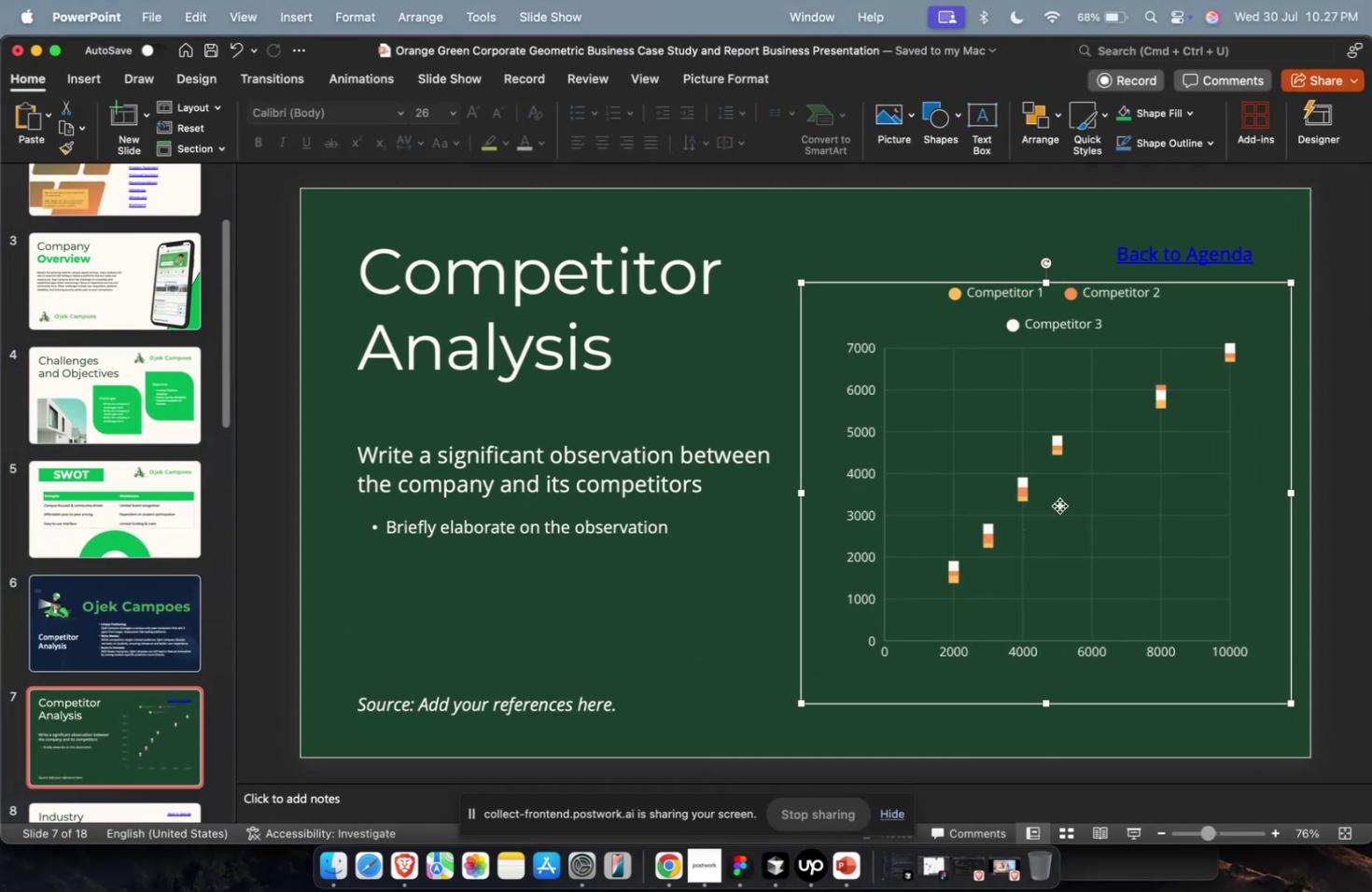 
key(Backspace)
 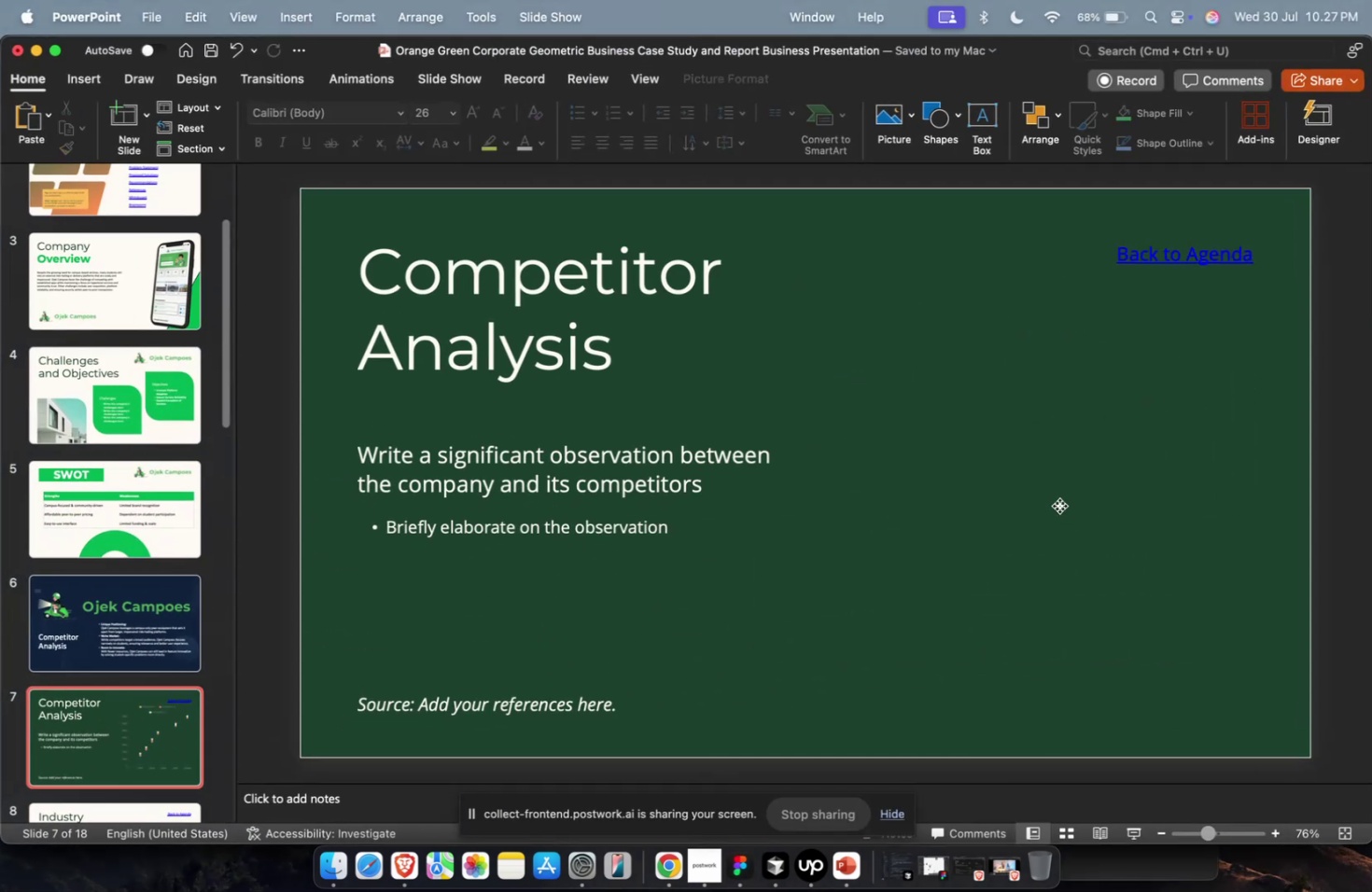 
key(Meta+V)
 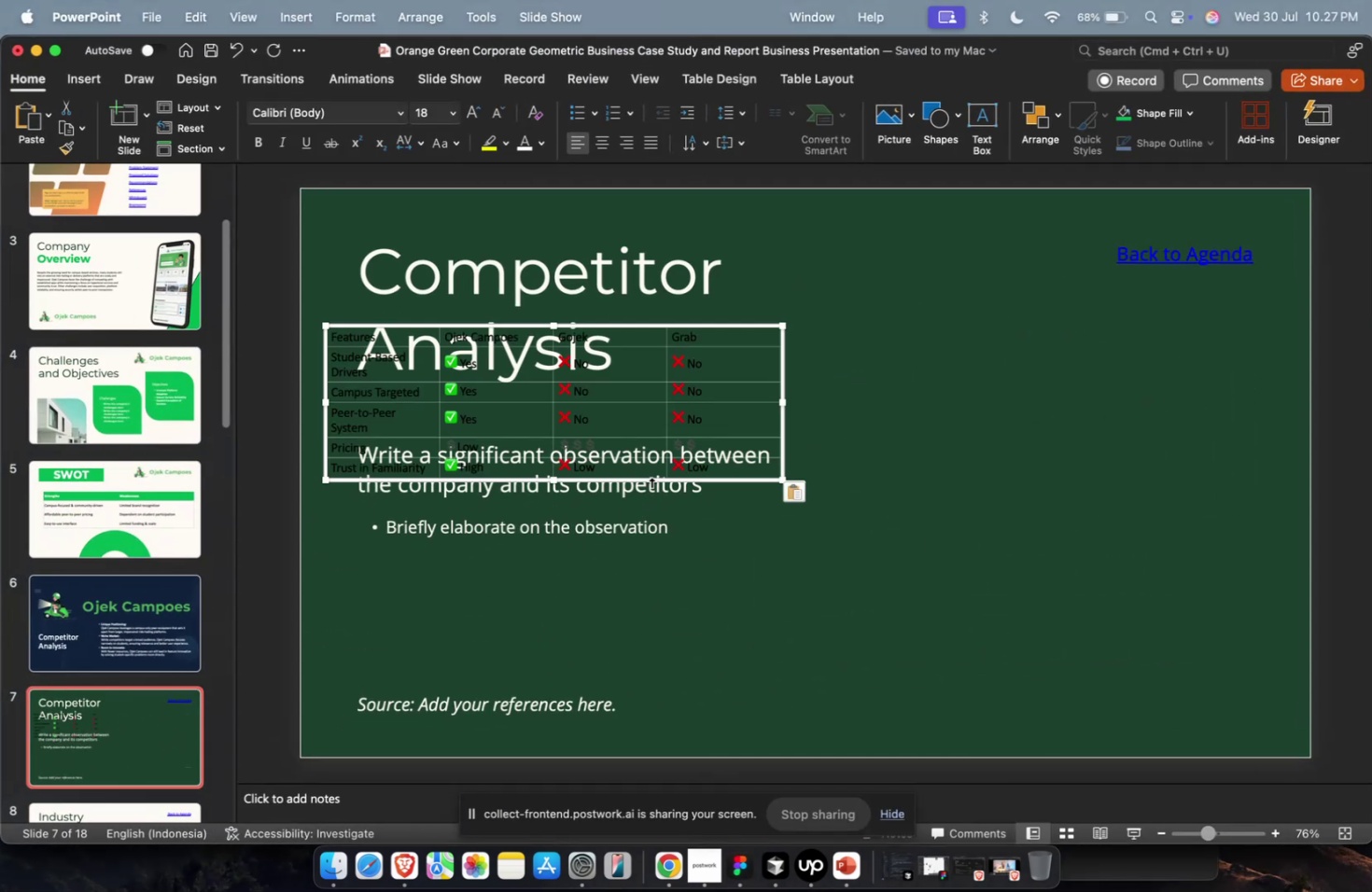 
left_click_drag(start_coordinate=[651, 478], to_coordinate=[1157, 512])
 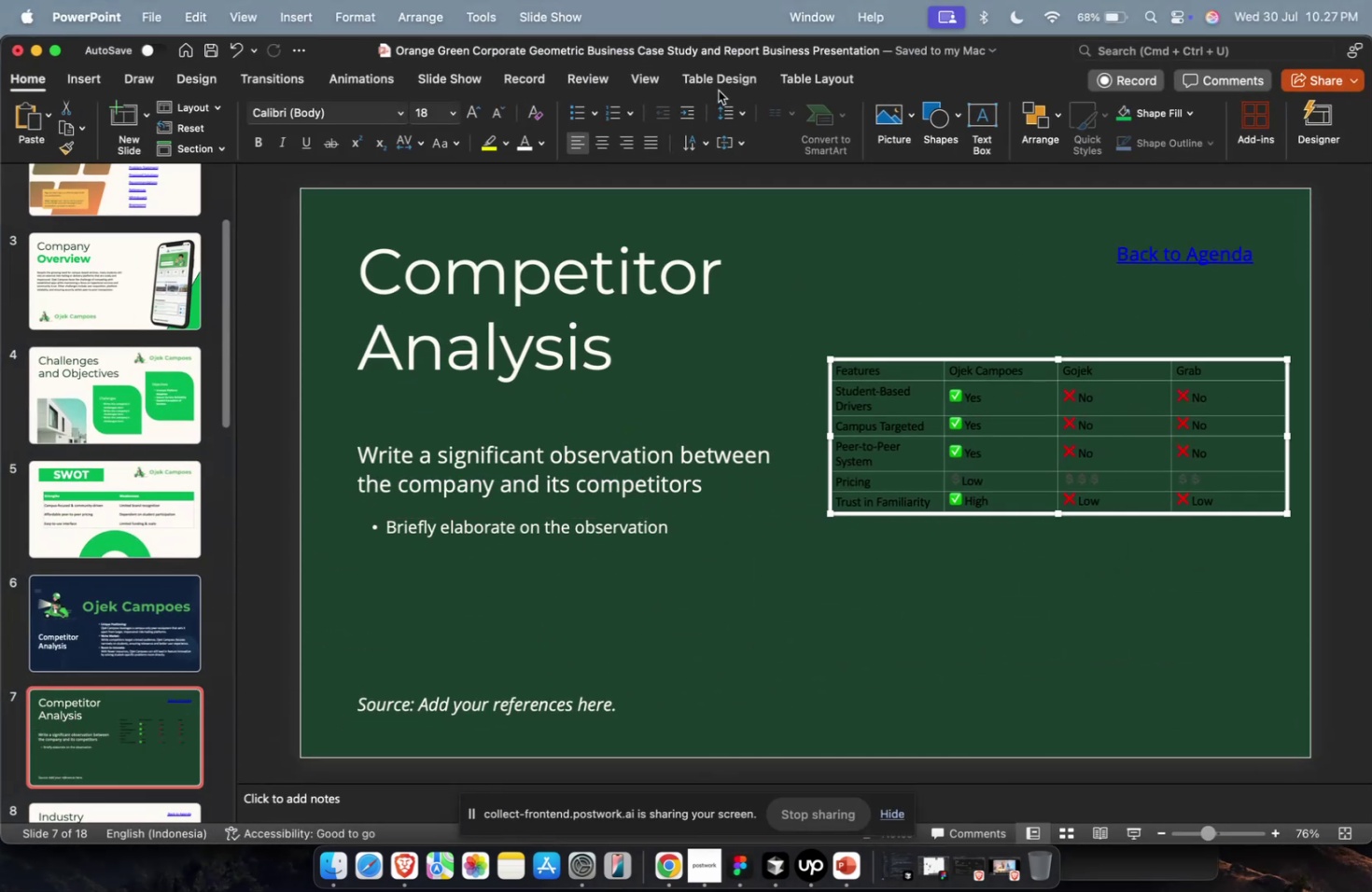 
left_click([718, 87])
 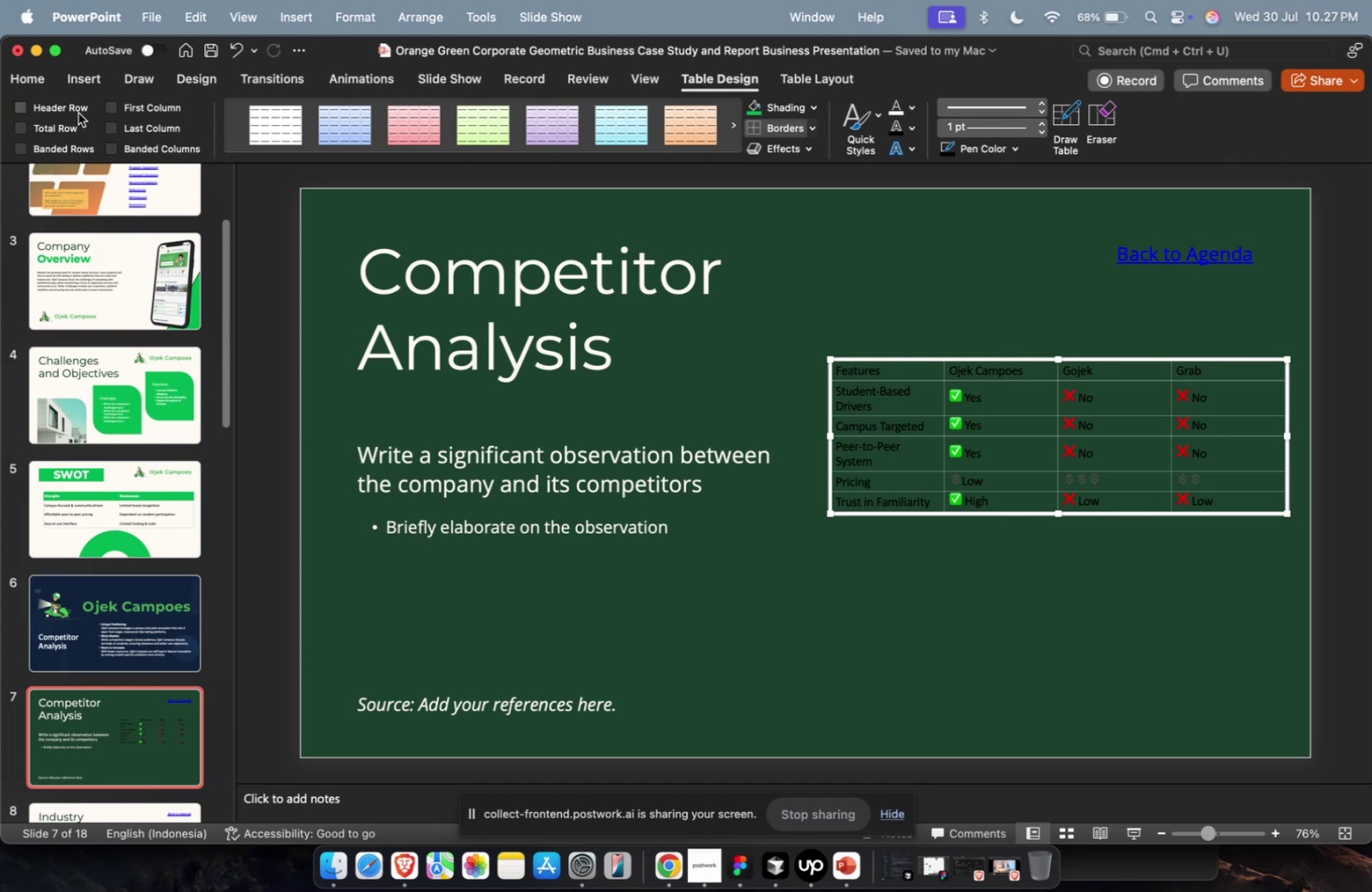 
left_click([66, 112])
 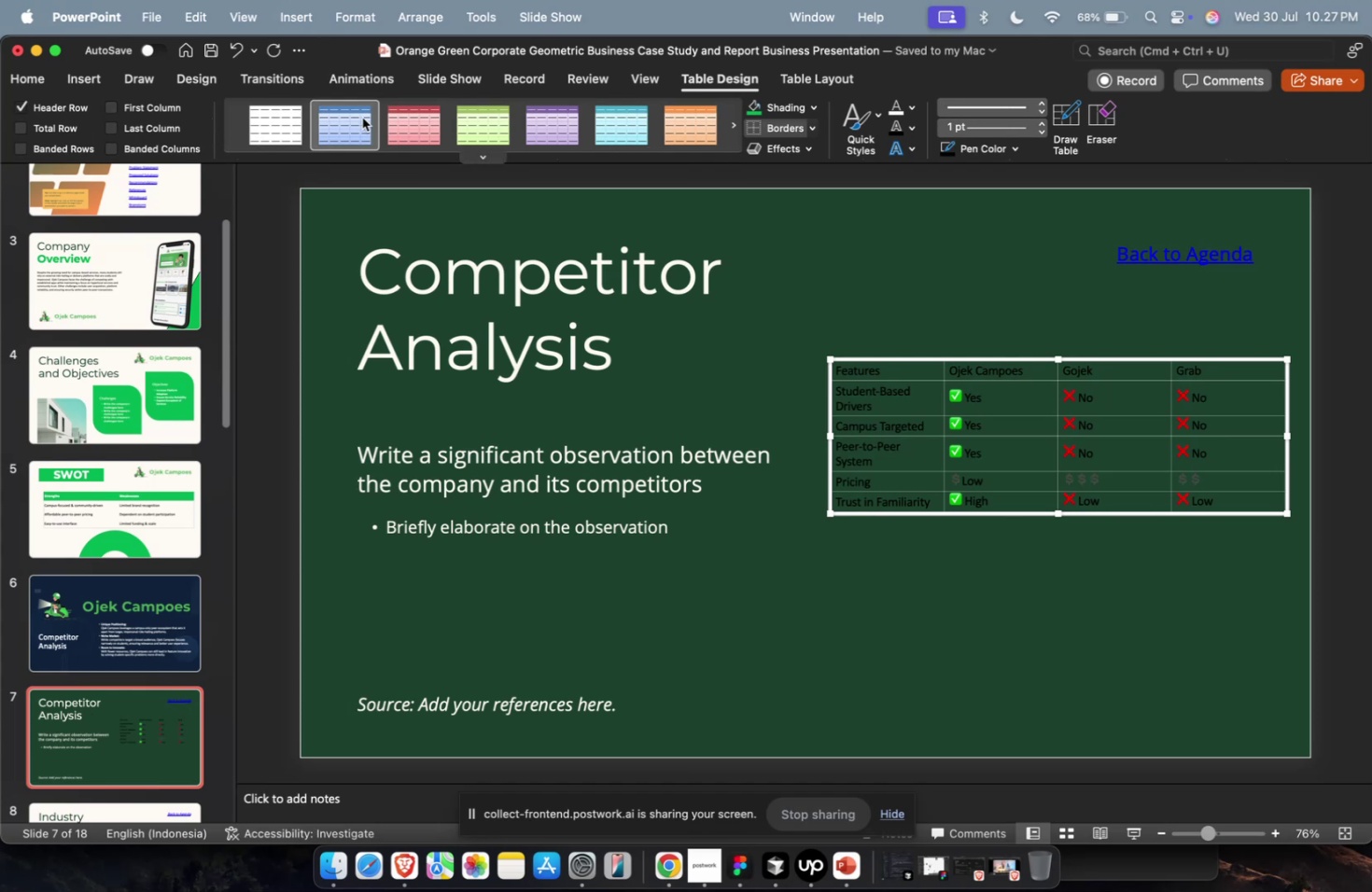 
double_click([362, 118])
 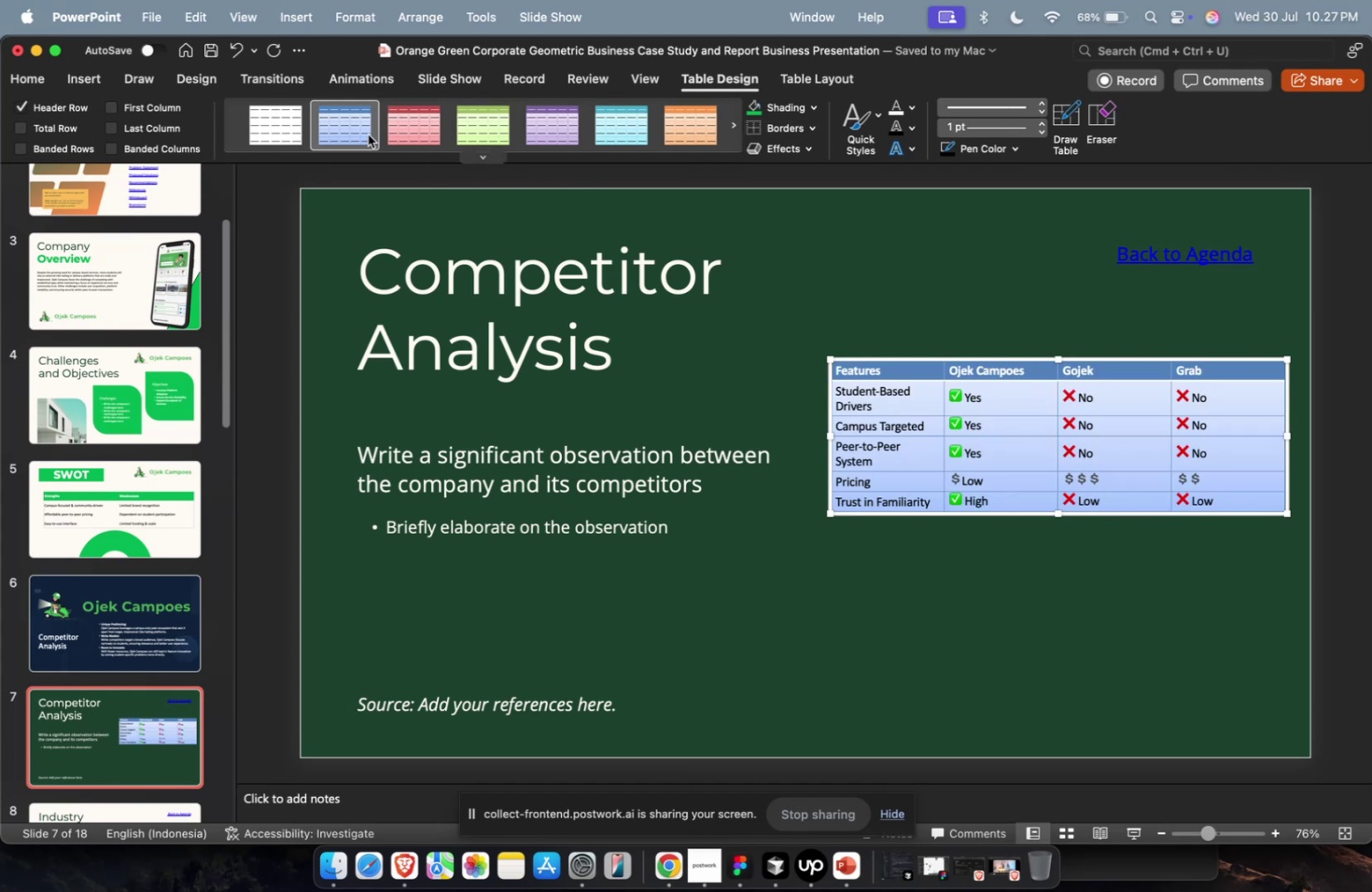 
left_click([511, 112])
 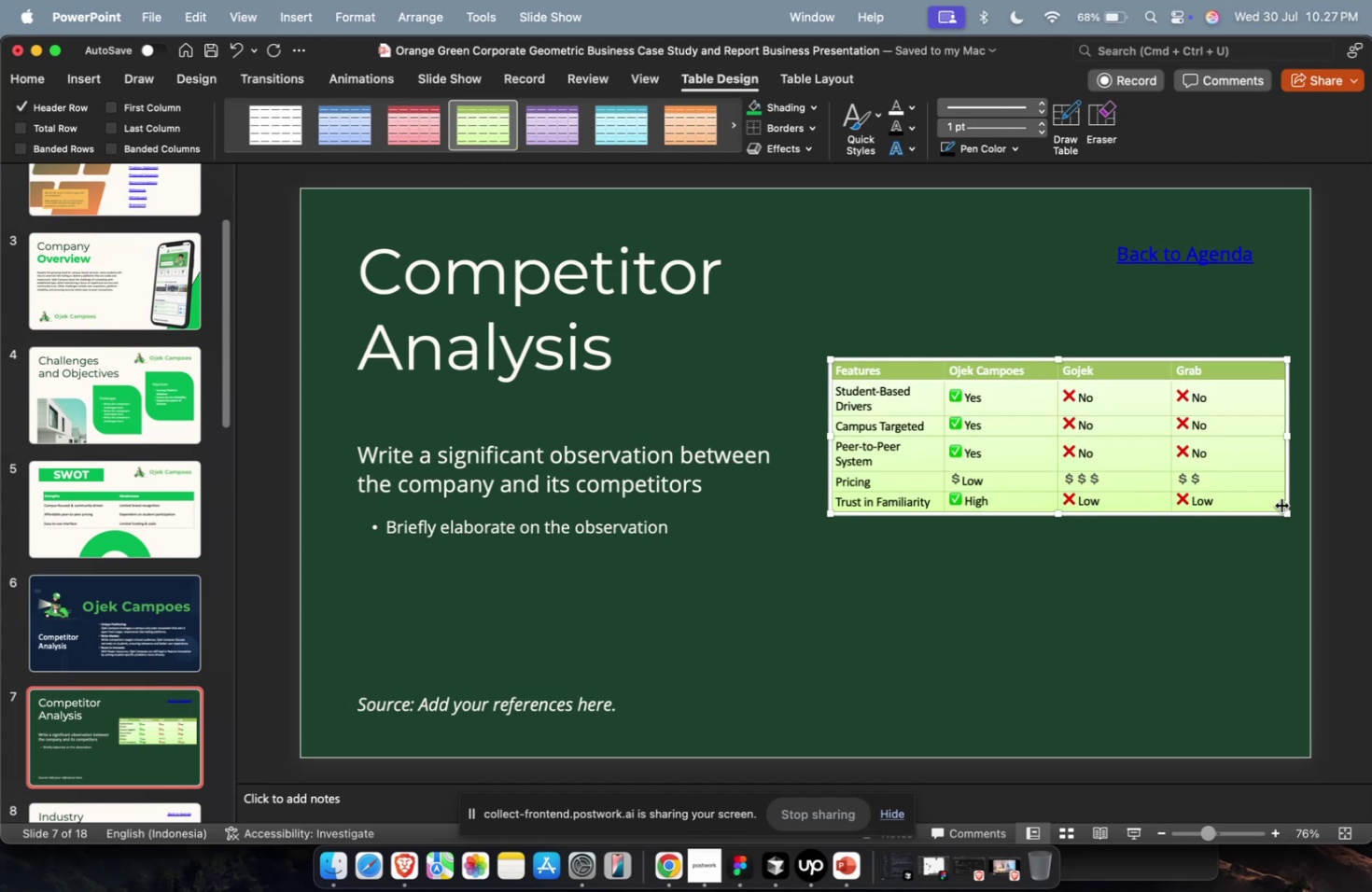 
left_click_drag(start_coordinate=[1281, 511], to_coordinate=[1282, 681])
 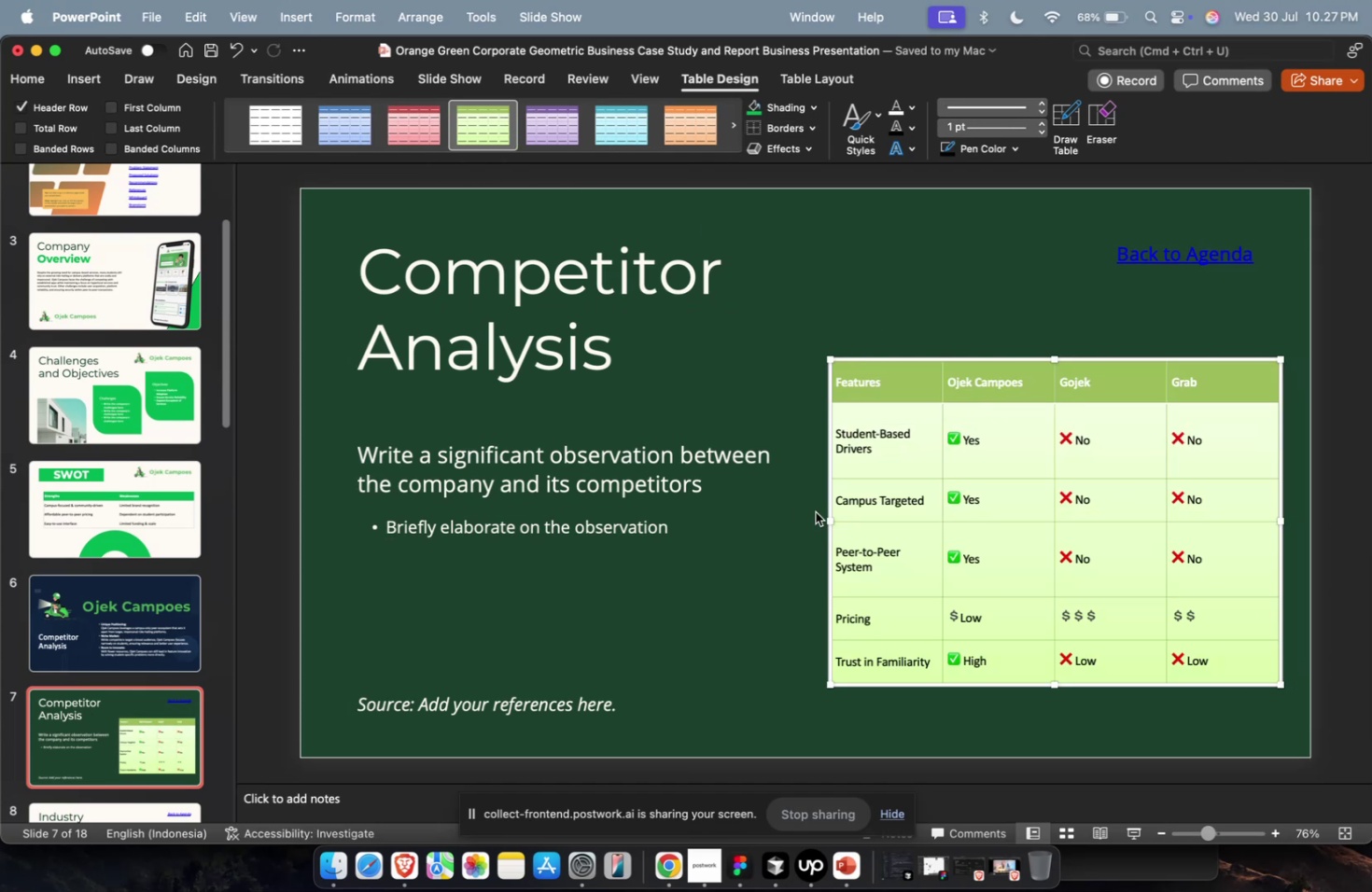 
left_click_drag(start_coordinate=[825, 518], to_coordinate=[782, 520])
 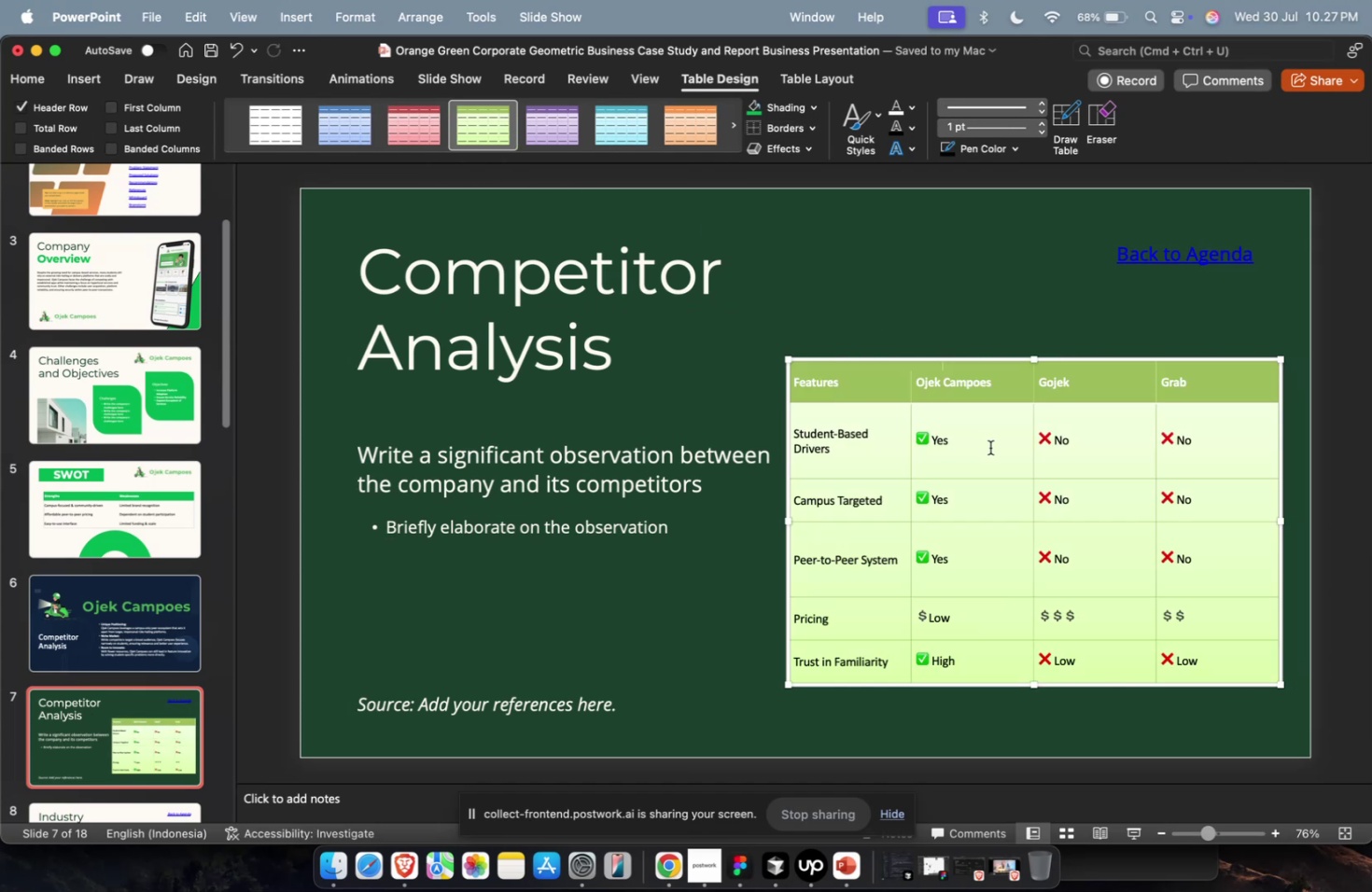 
left_click([989, 447])
 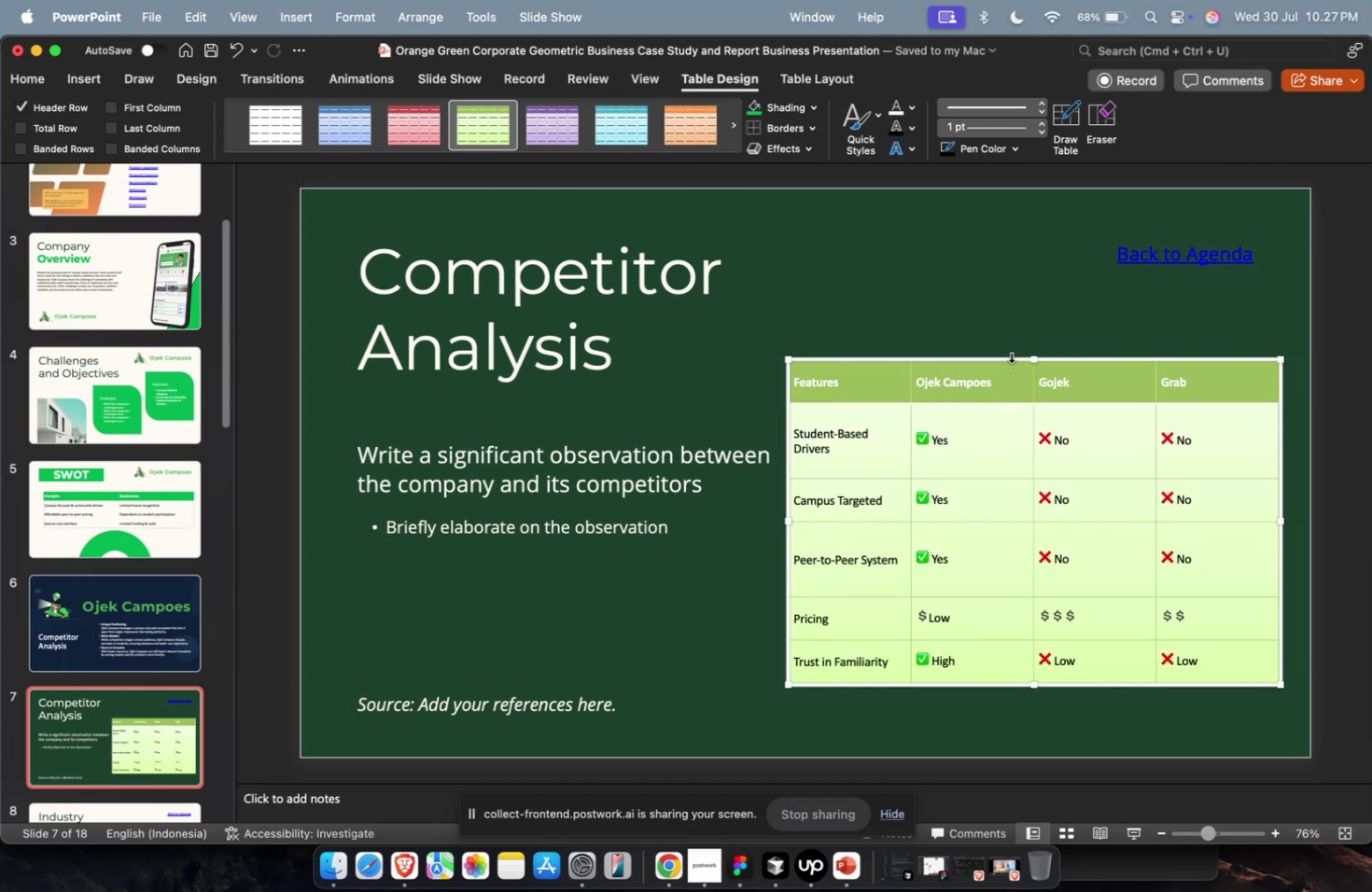 
left_click([1010, 355])
 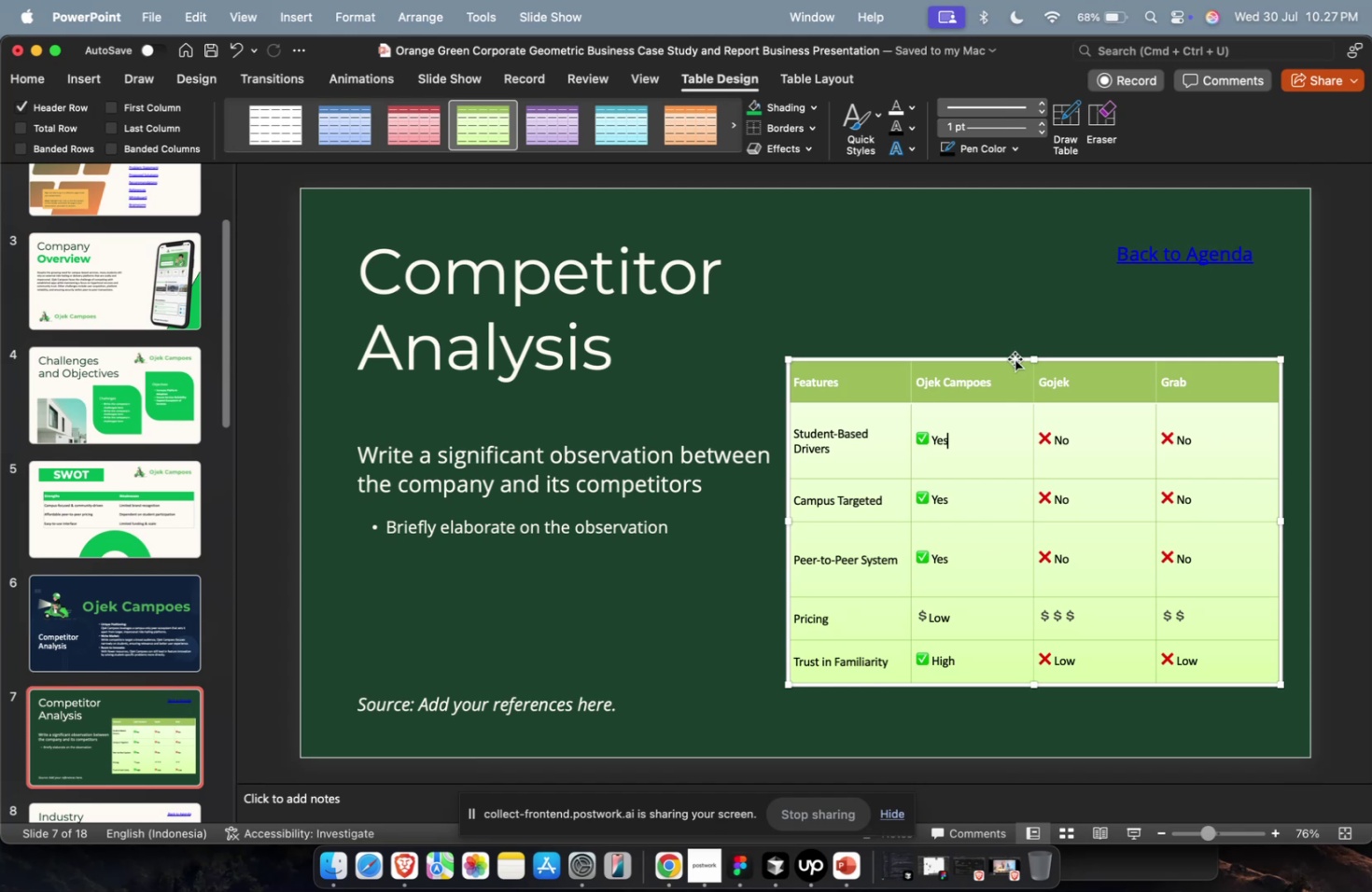 
left_click_drag(start_coordinate=[1014, 358], to_coordinate=[1027, 358])
 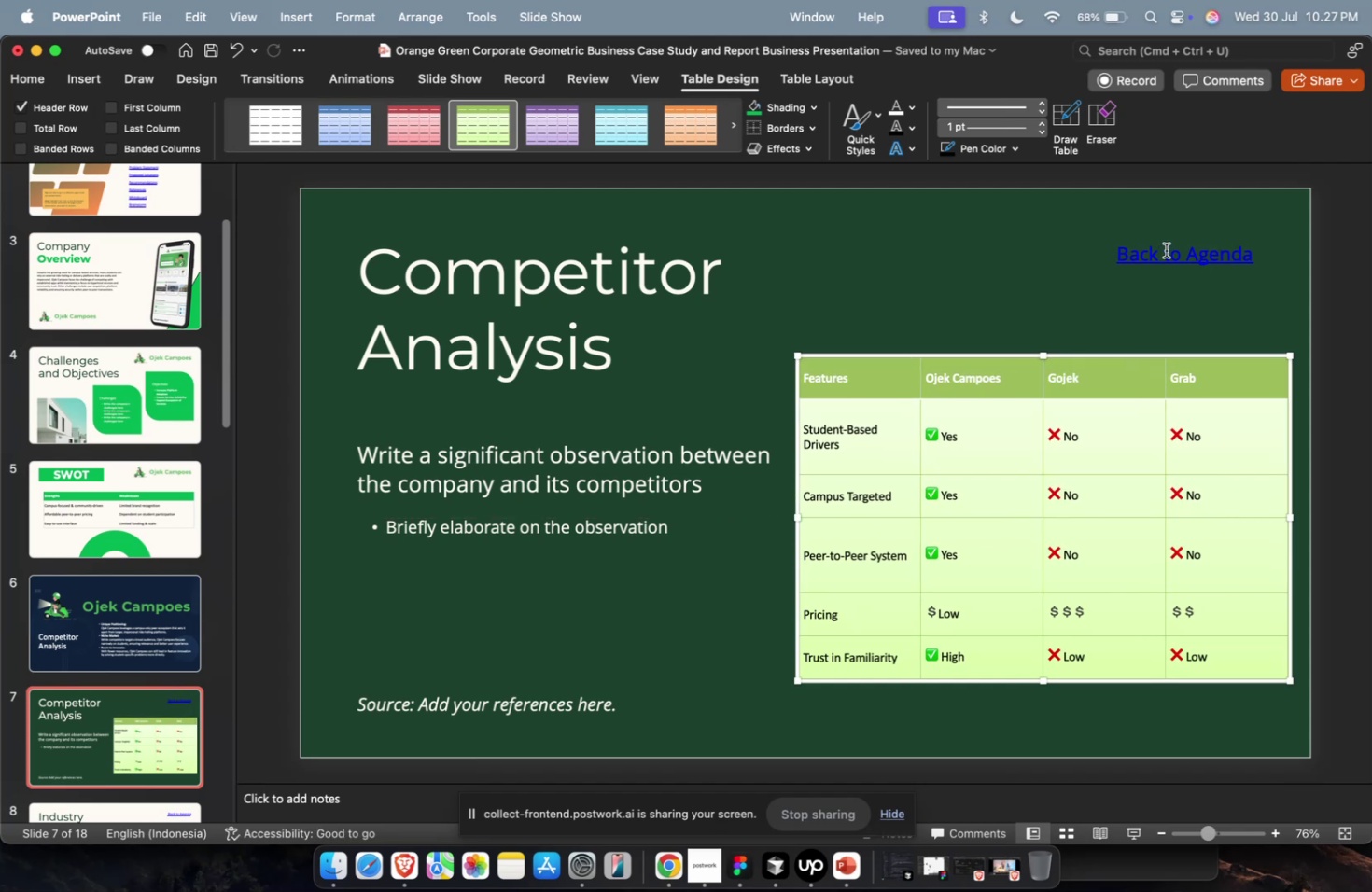 
left_click([1165, 250])
 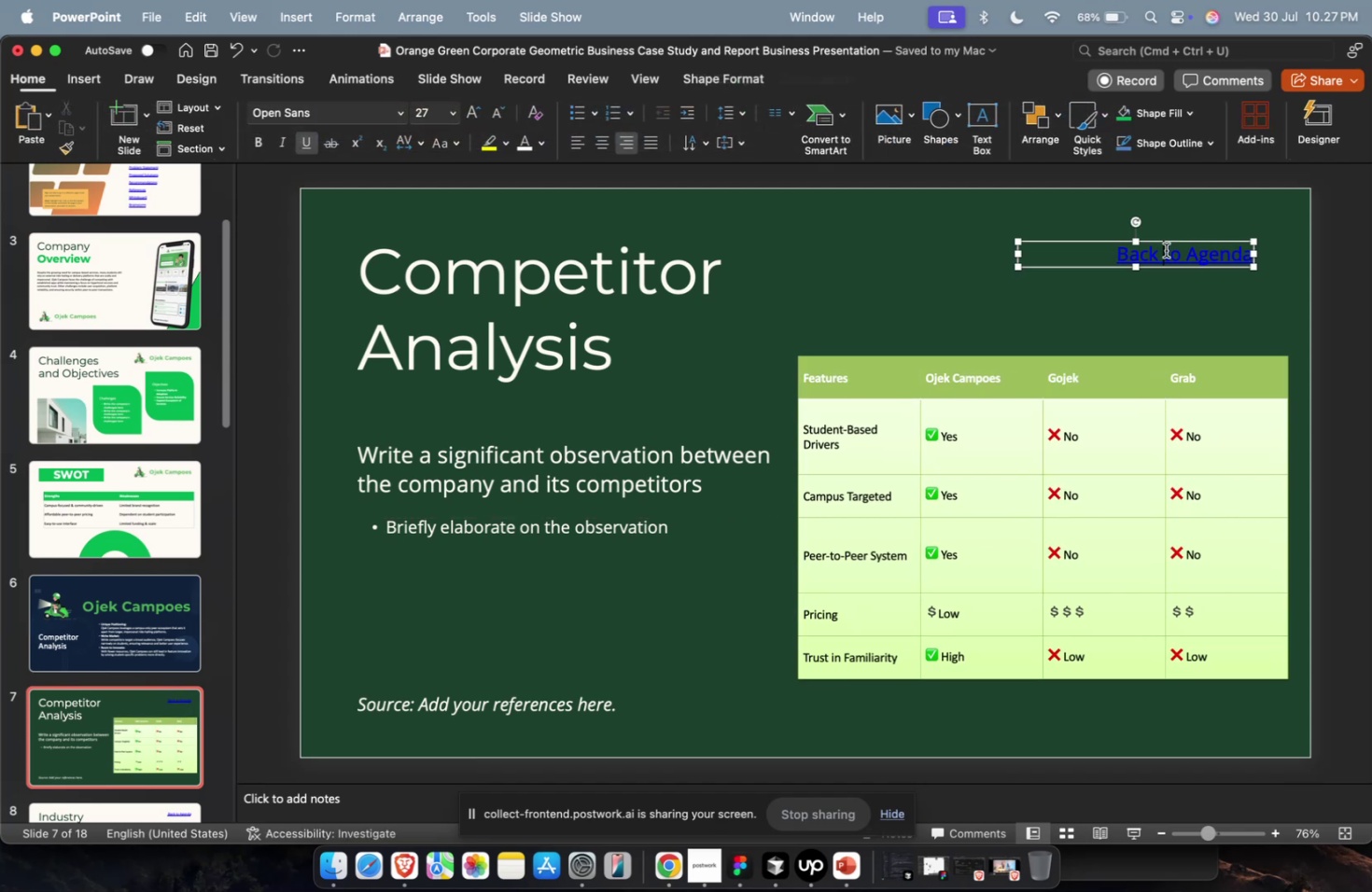 
key(Escape)
 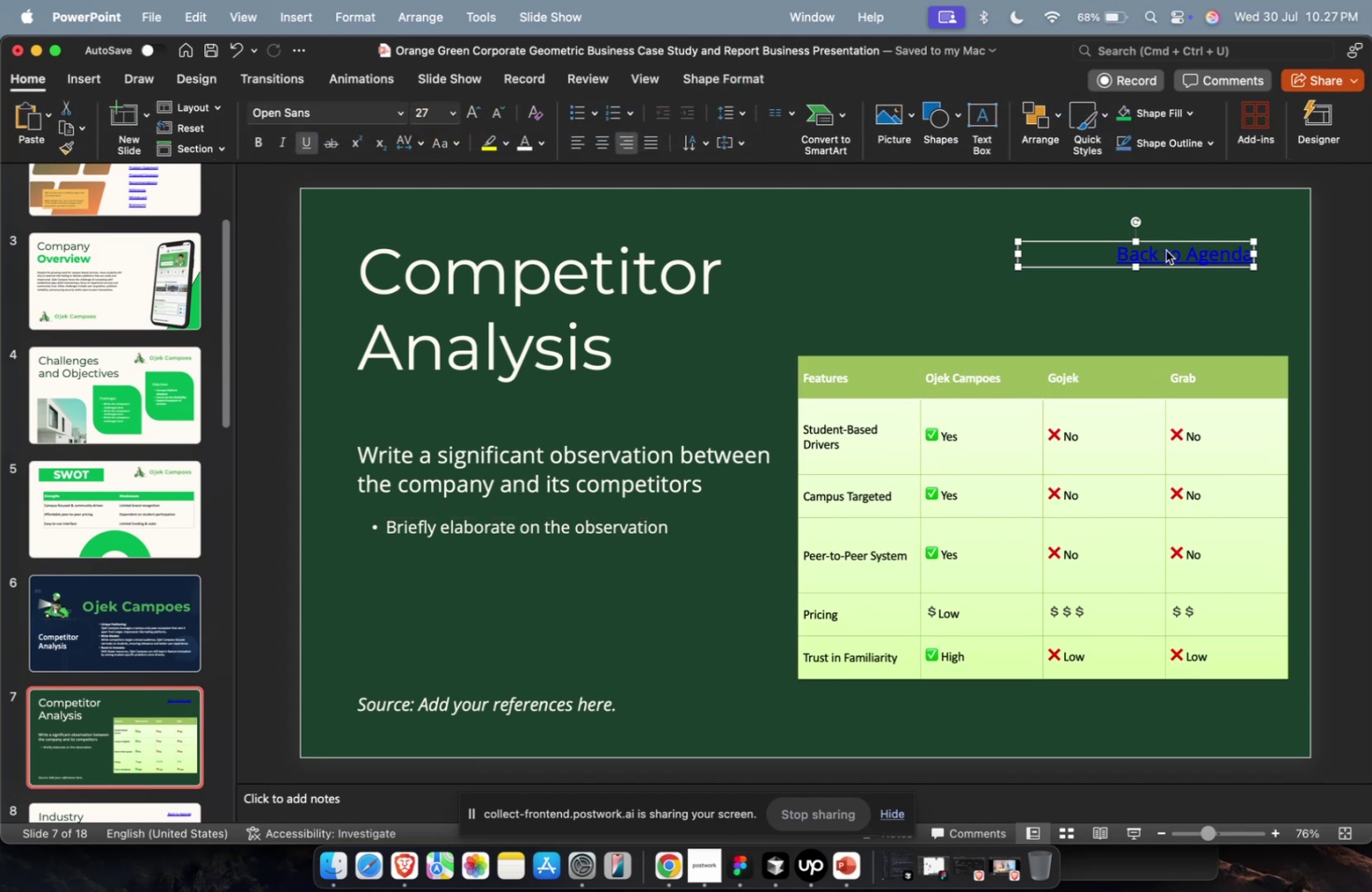 
key(Backspace)
 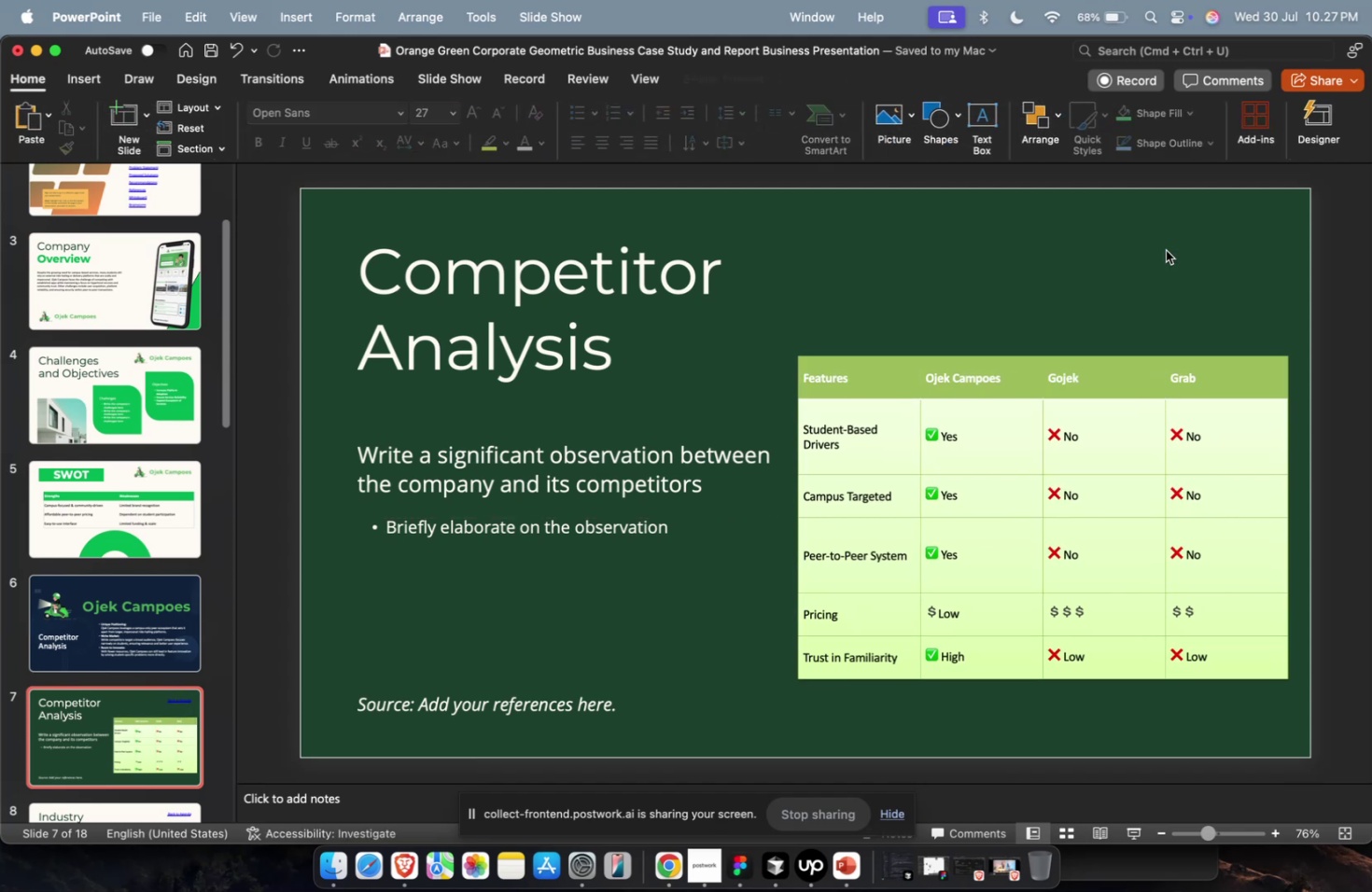 
key(Meta+1)
 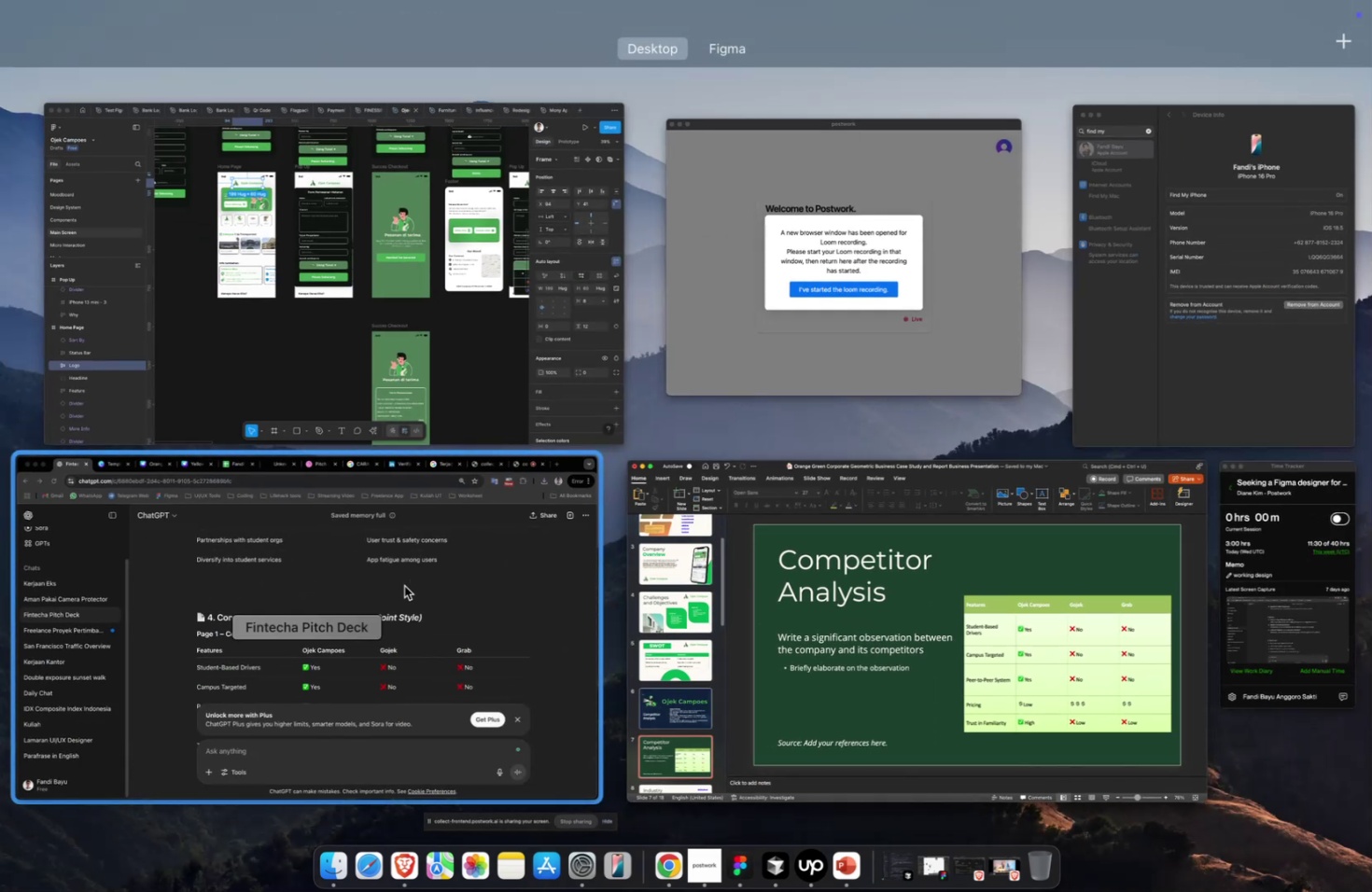 
left_click([404, 585])
 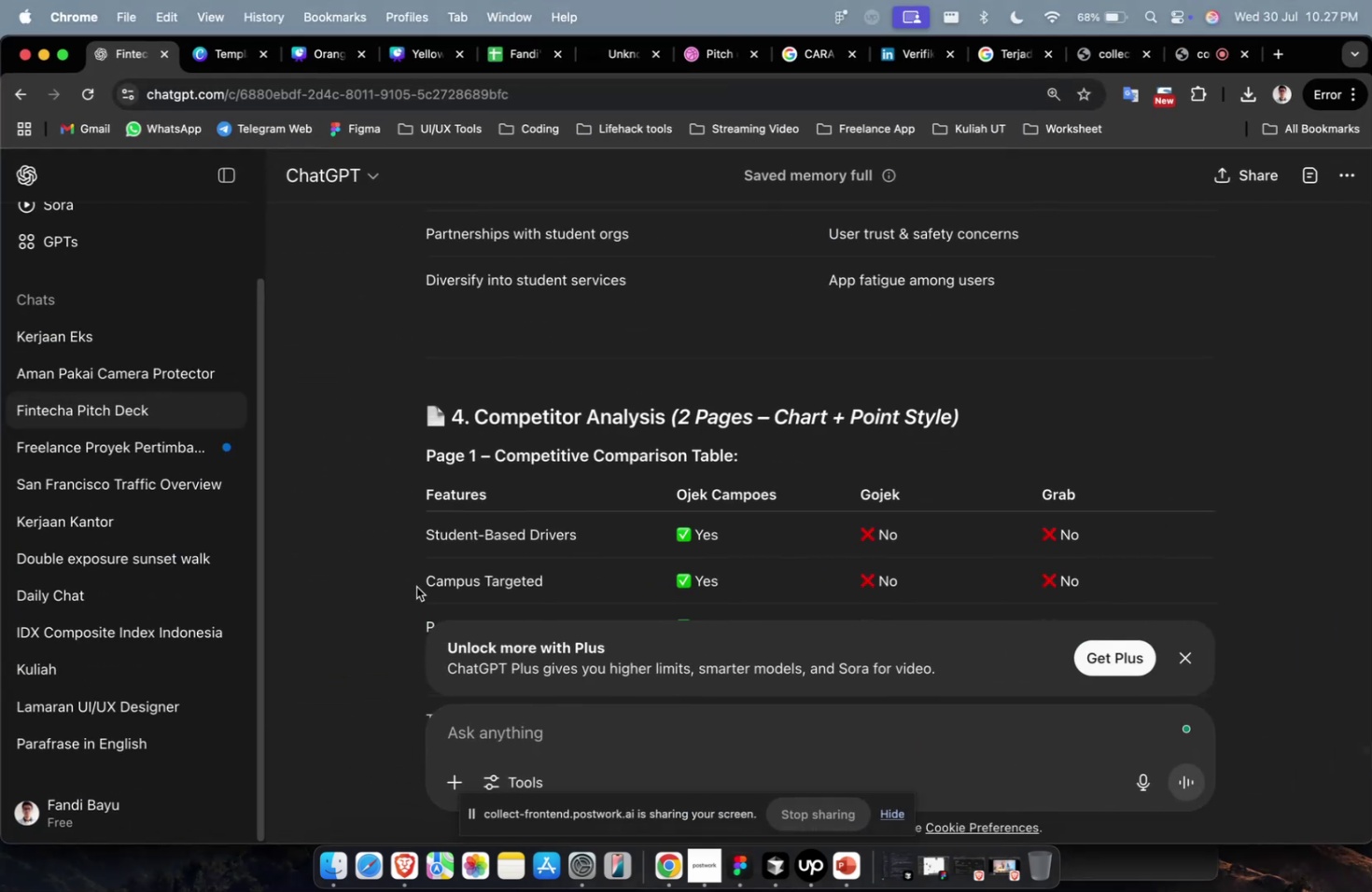 
scroll: coordinate [437, 577], scroll_direction: down, amount: 104.0
 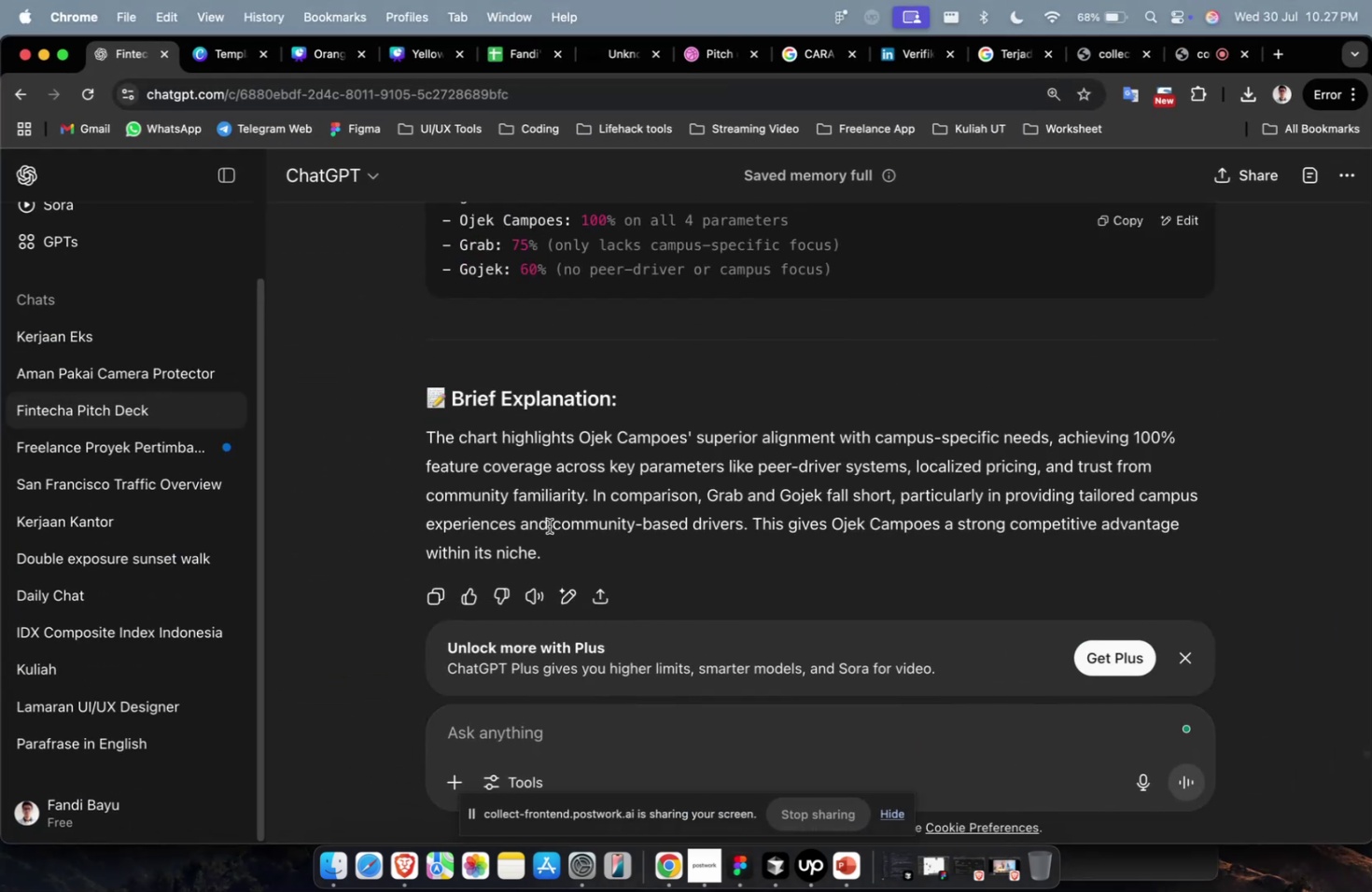 
scroll: coordinate [549, 525], scroll_direction: up, amount: 2.0
 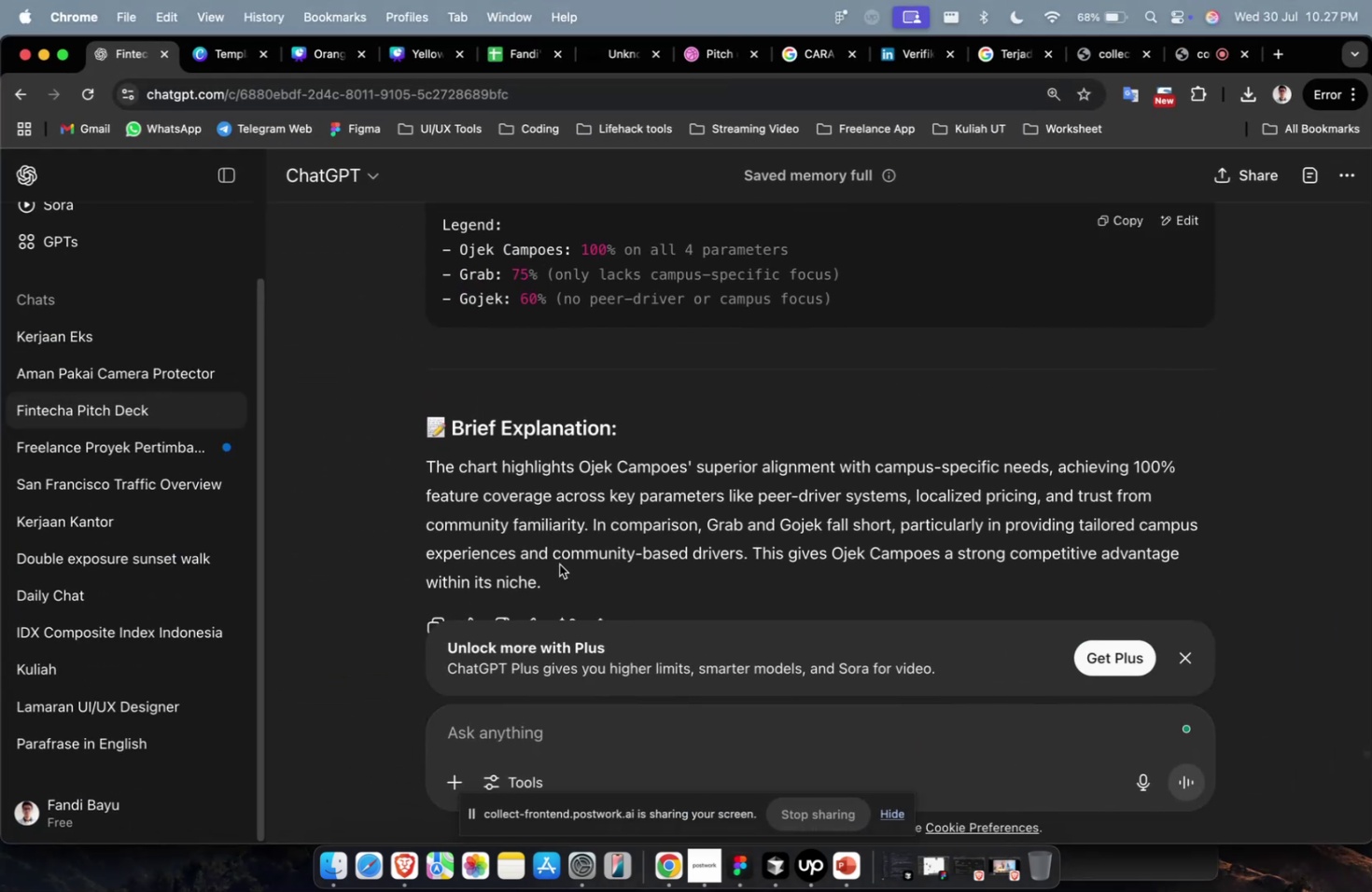 
left_click_drag(start_coordinate=[558, 569], to_coordinate=[366, 458])
 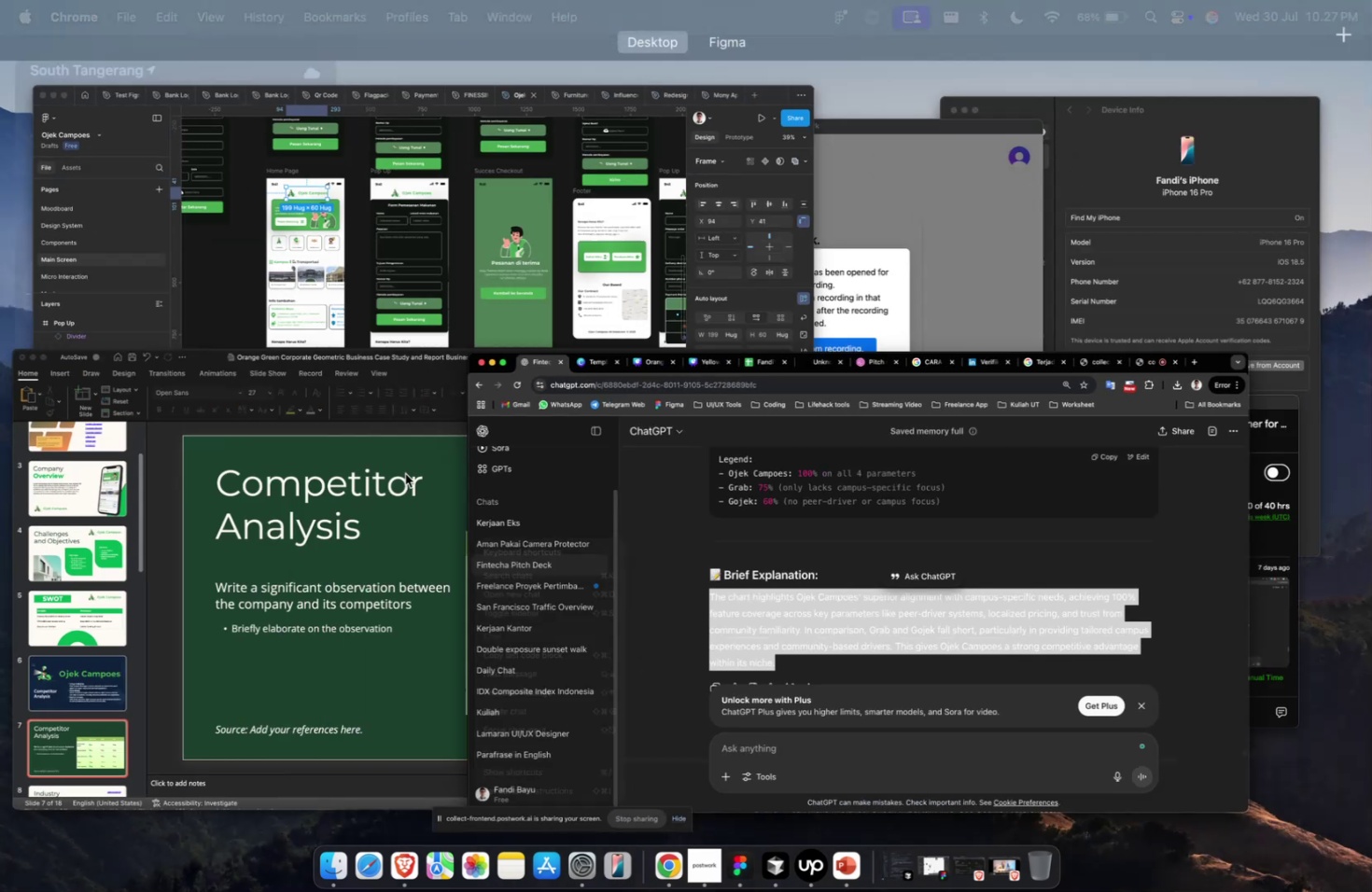 
key(Meta+C)
 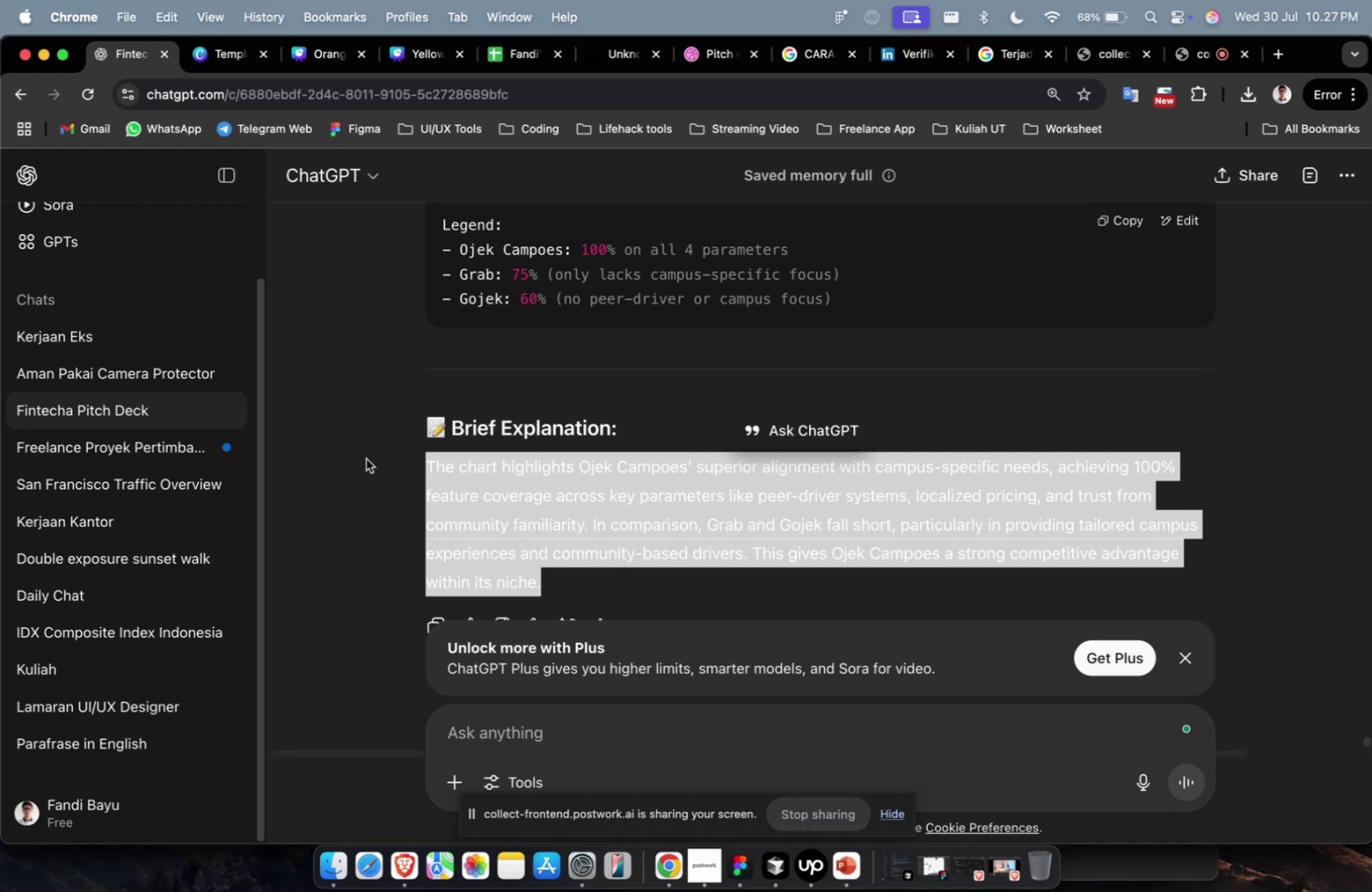 
key(Meta+1)
 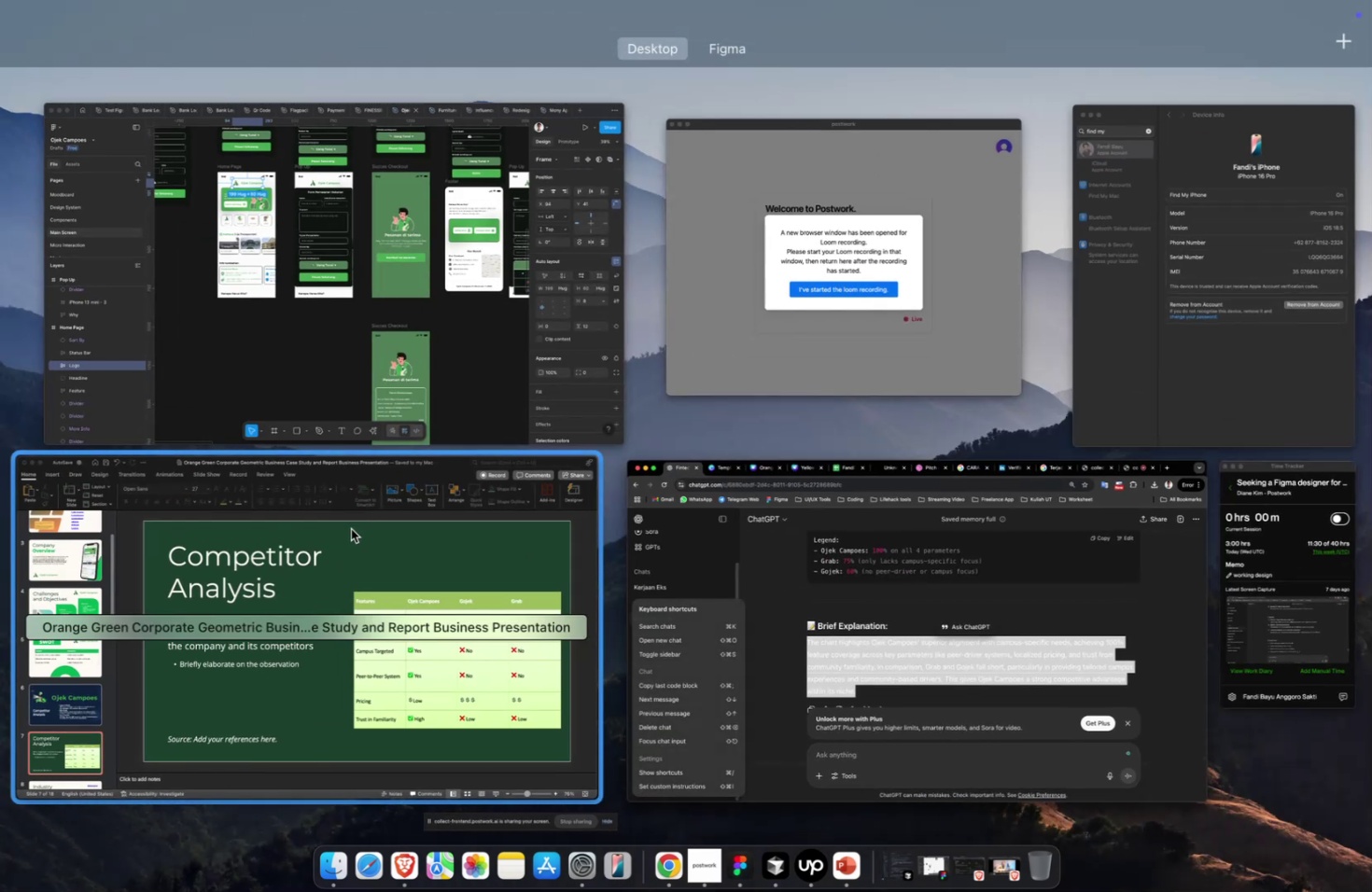 
left_click([351, 528])
 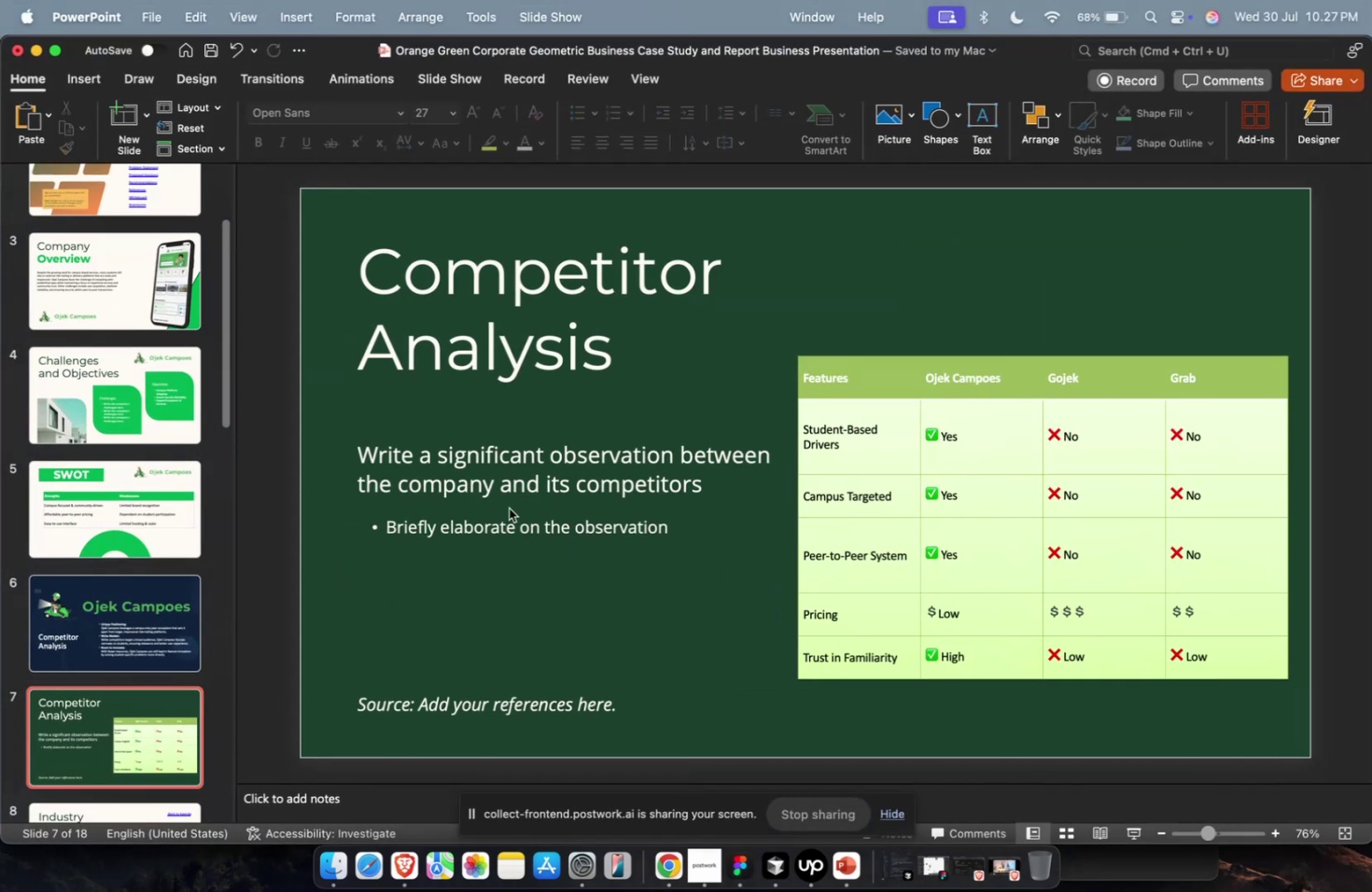 
double_click([510, 475])
 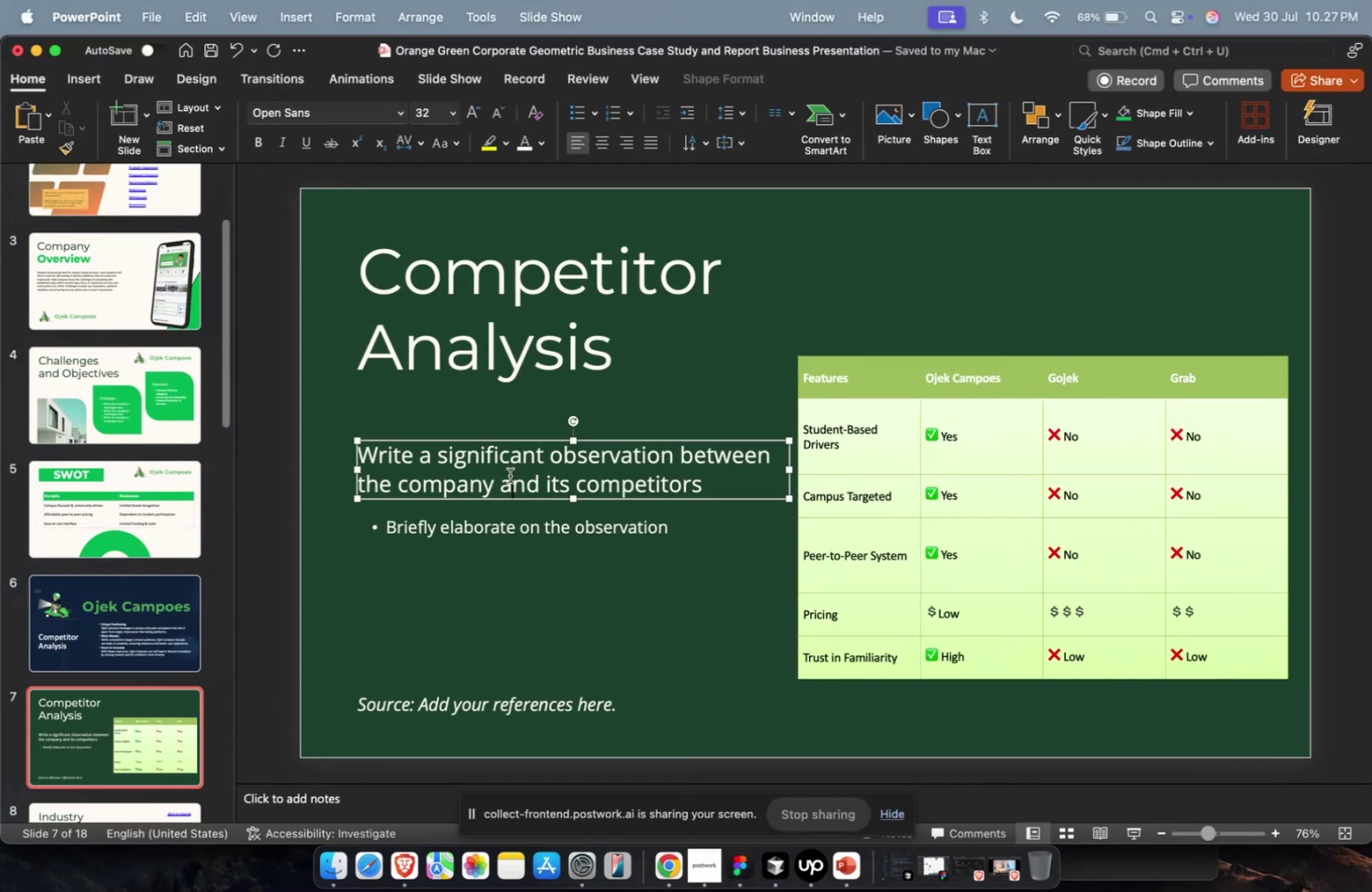 
key(Meta+A)
 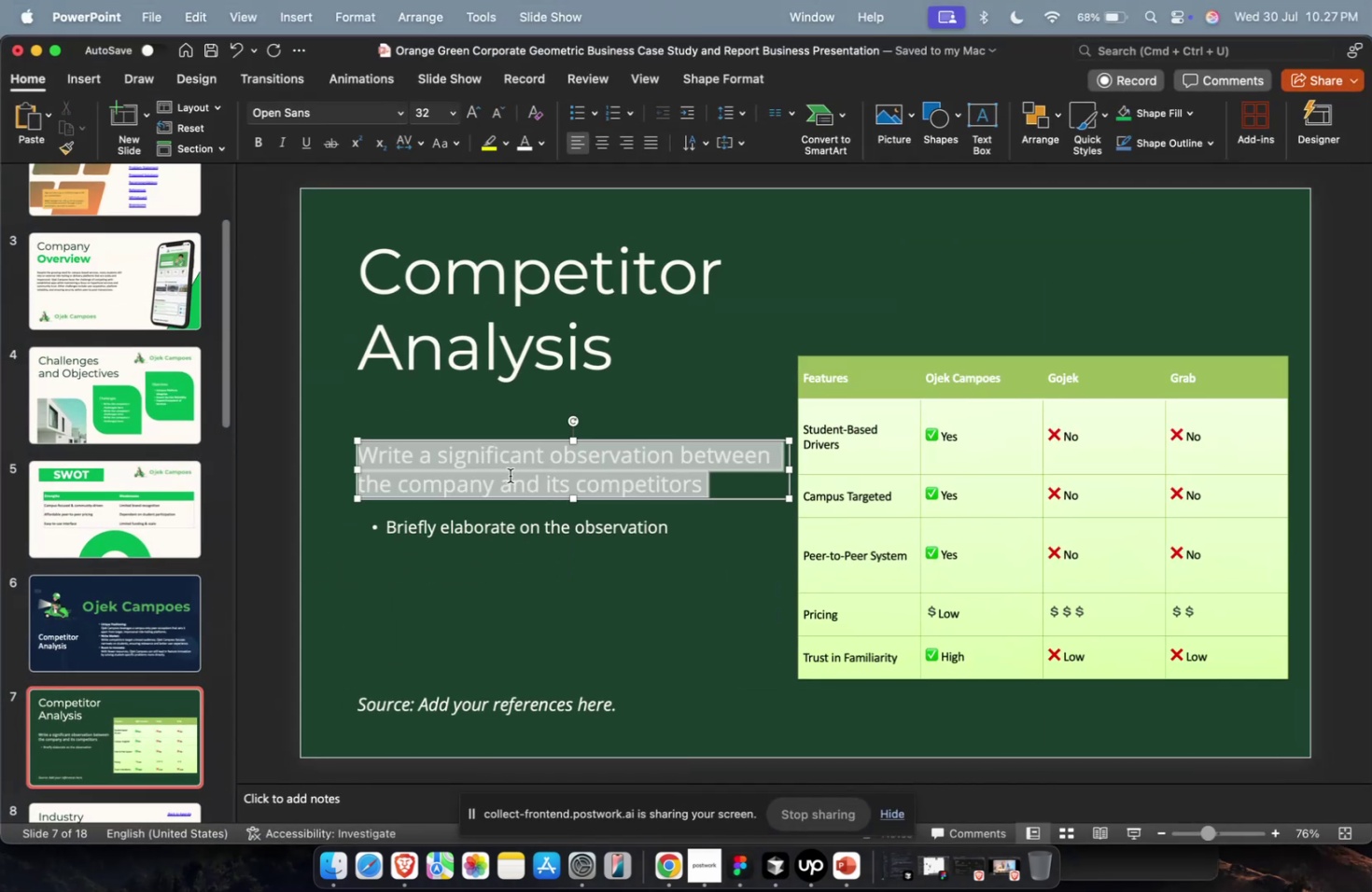 
key(Meta+V)
 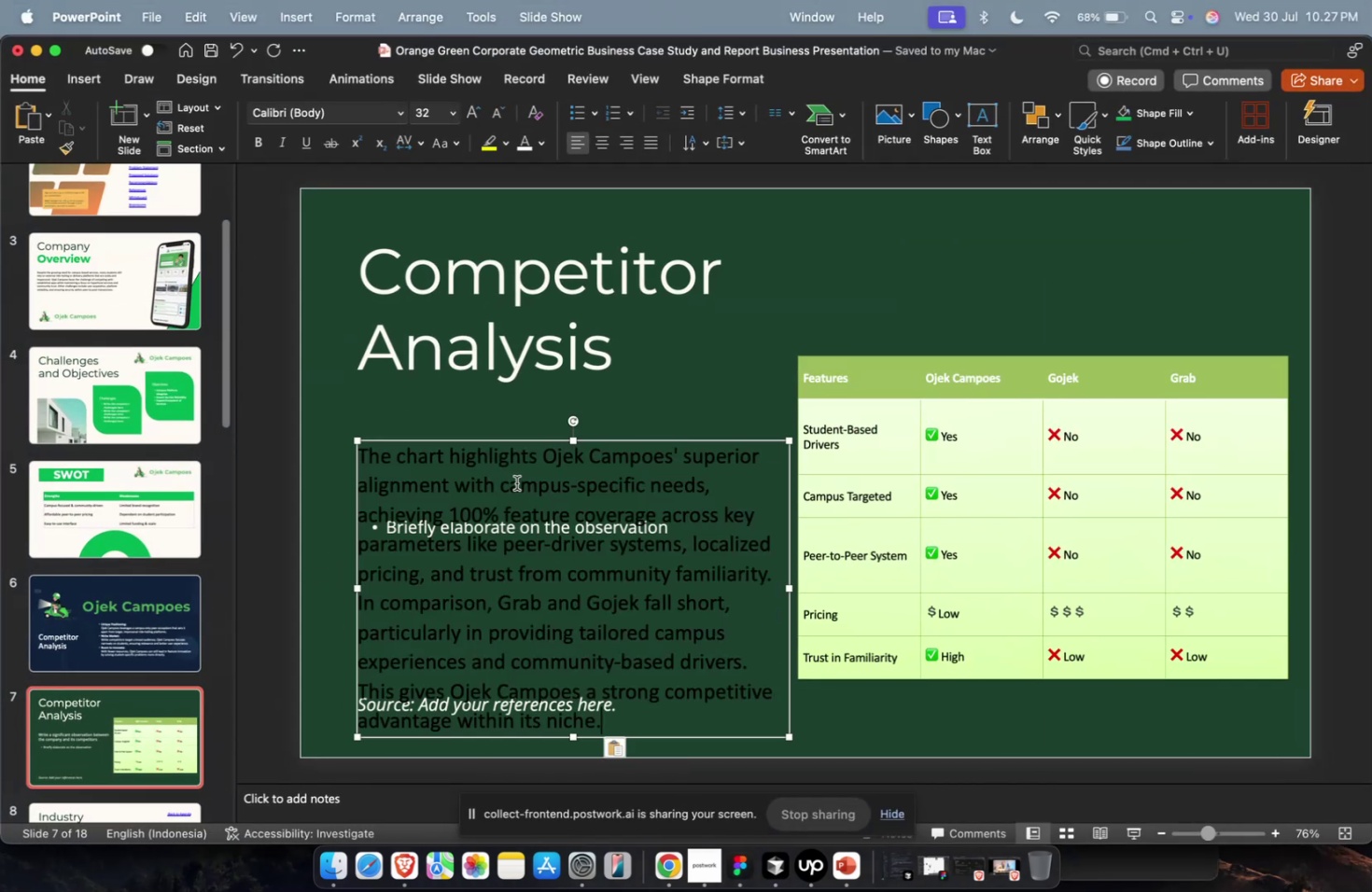 
key(Meta+CommandLeft)
 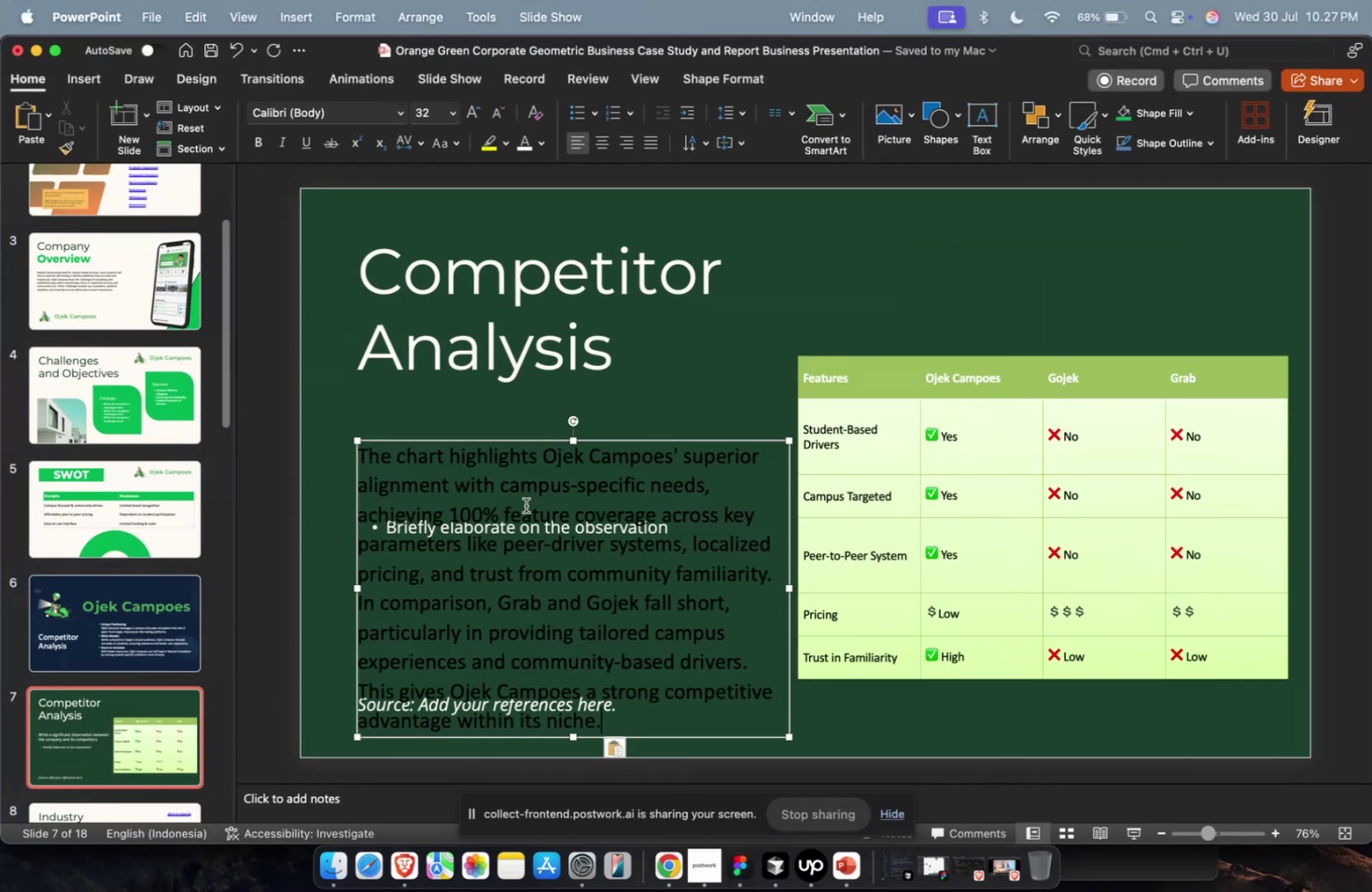 
key(Meta+Z)
 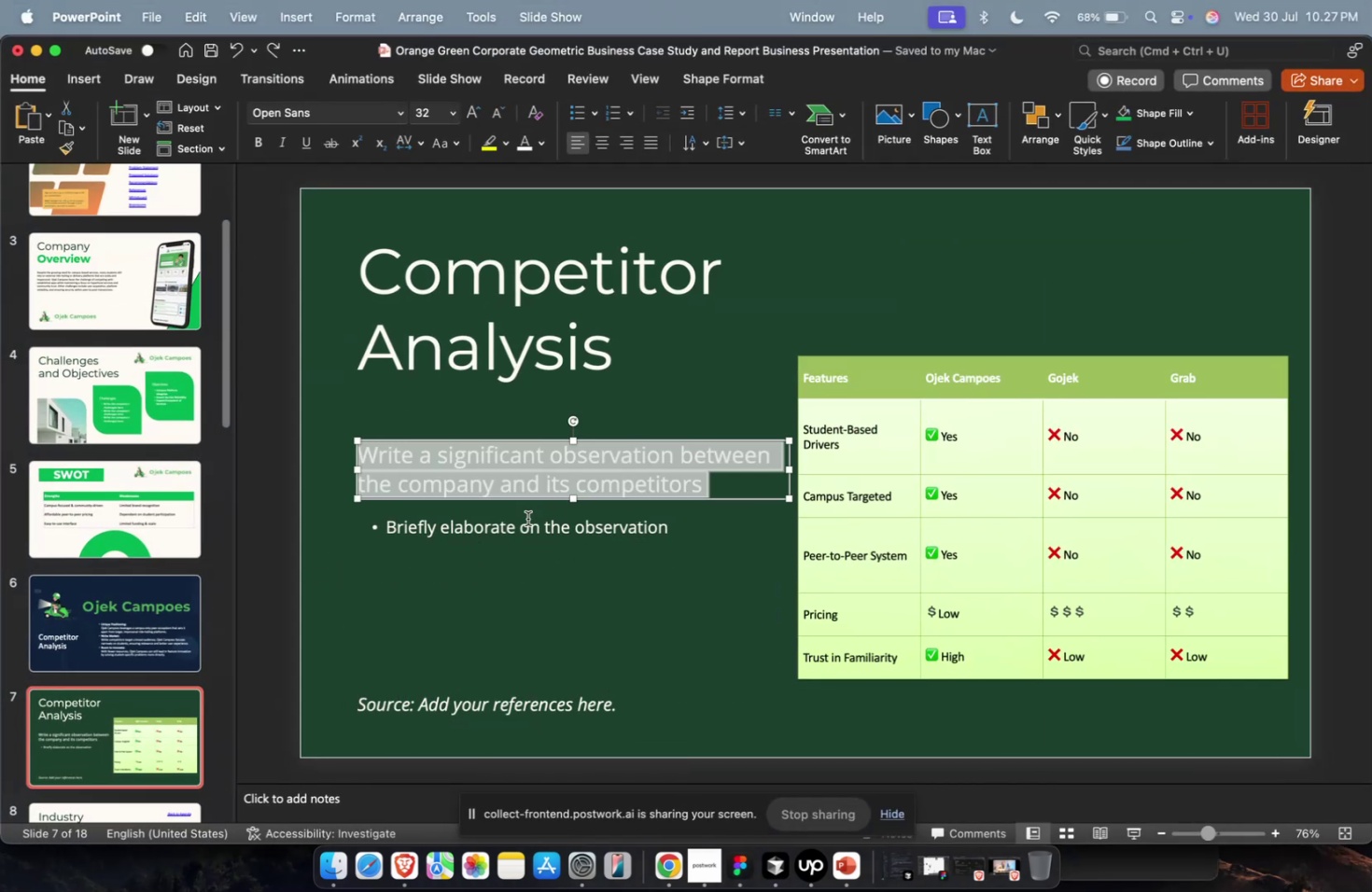 
left_click([527, 518])
 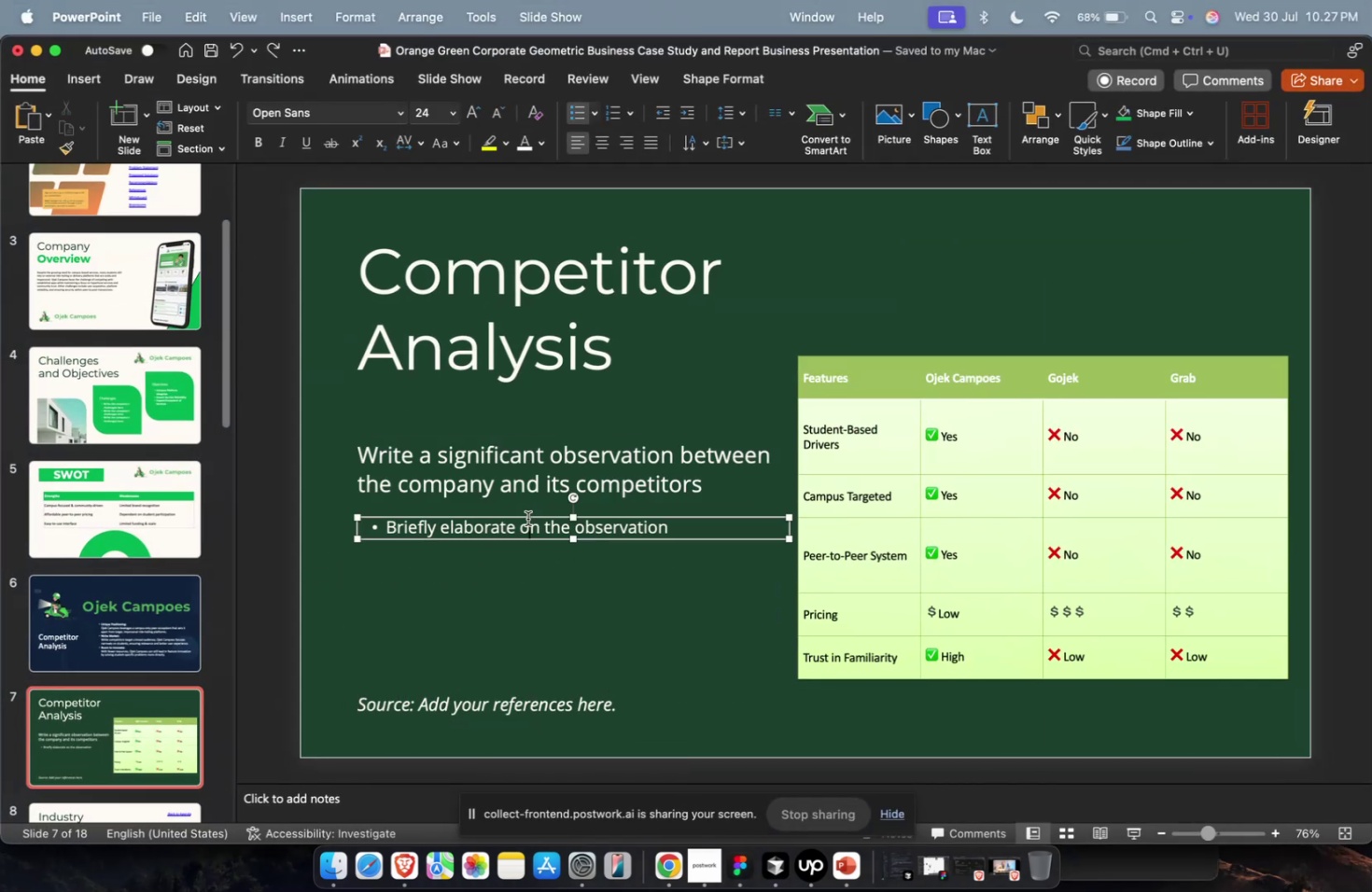 
key(Escape)
 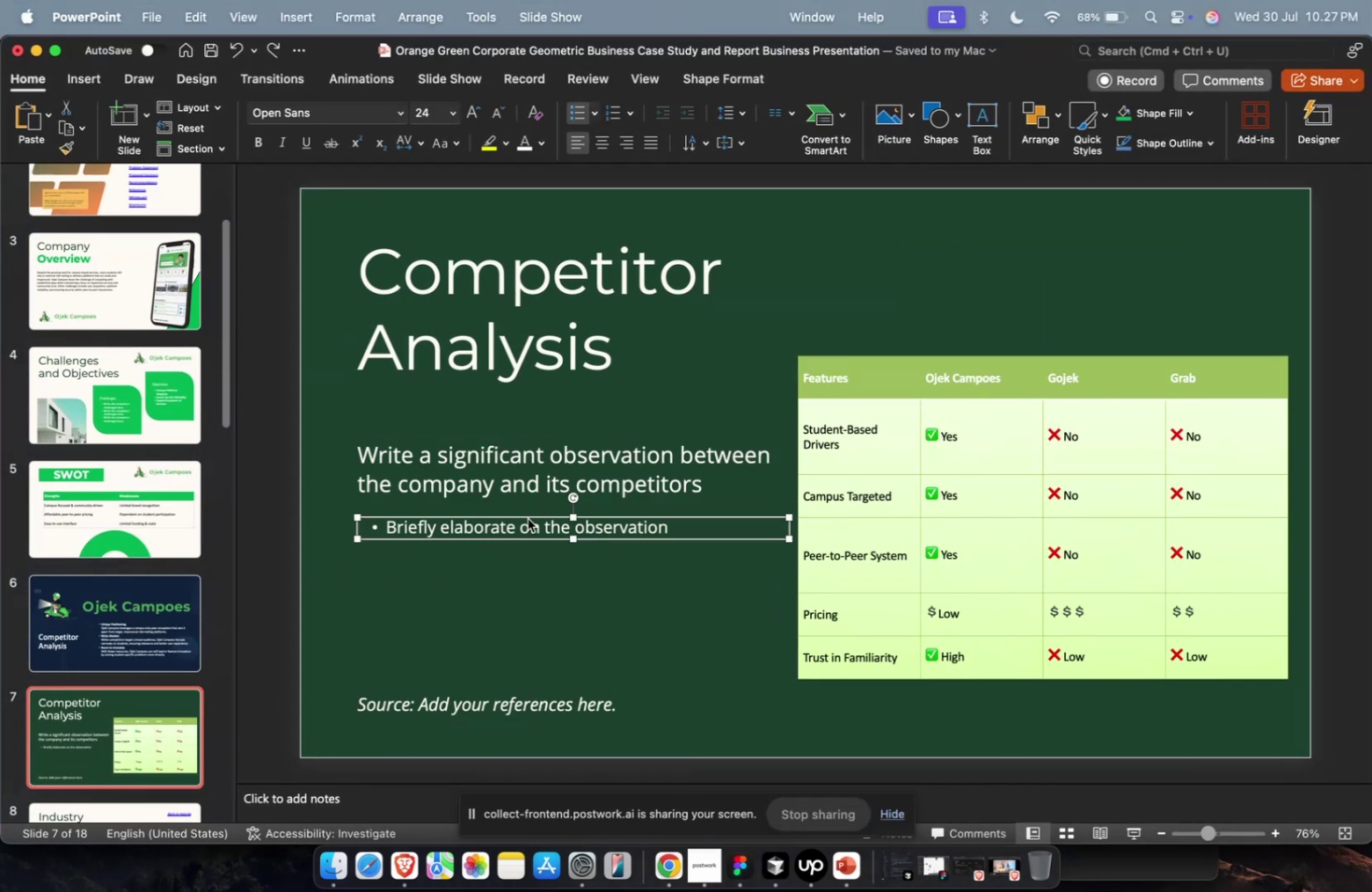 
key(Backspace)
 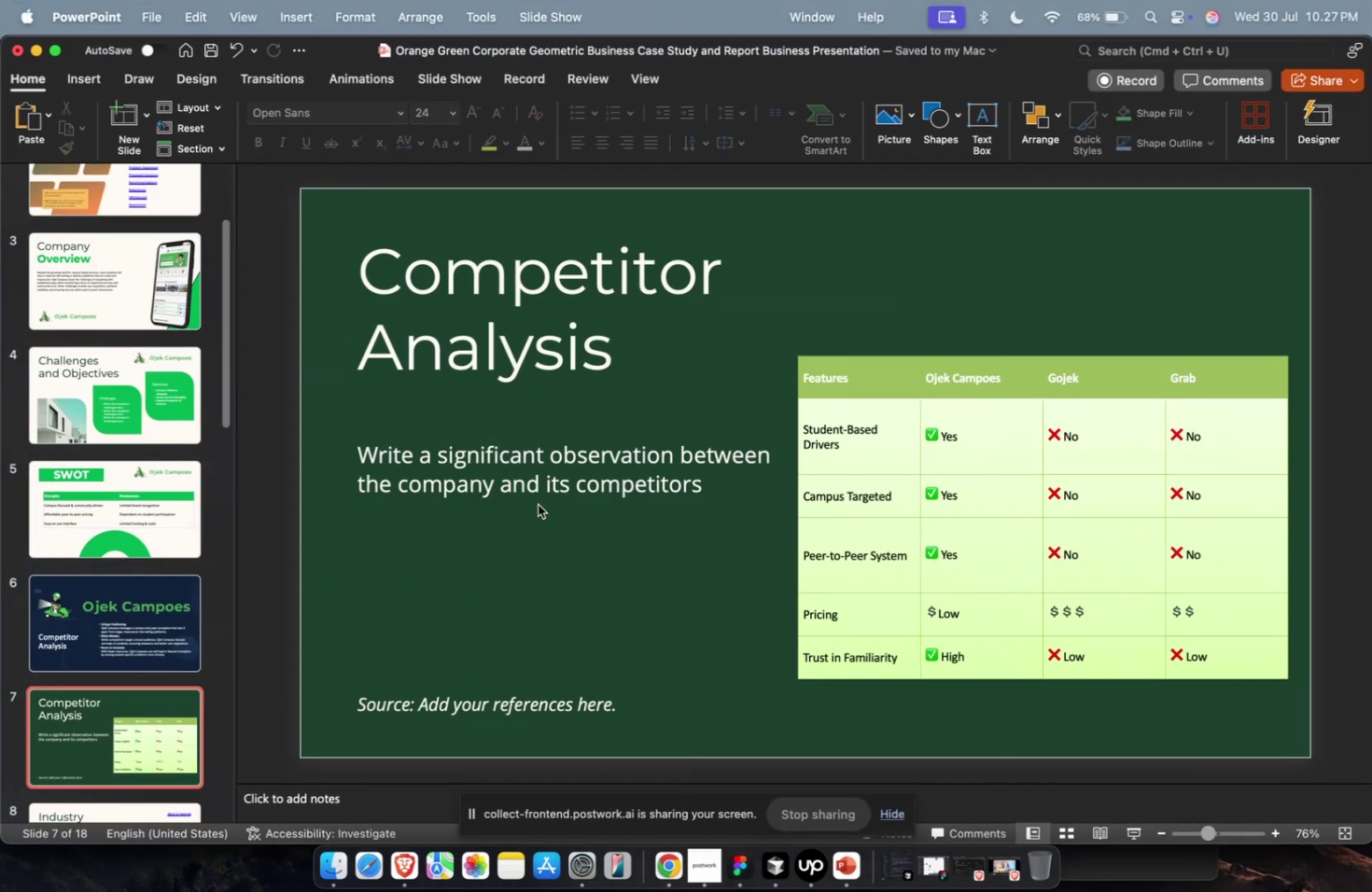 
left_click([541, 495])
 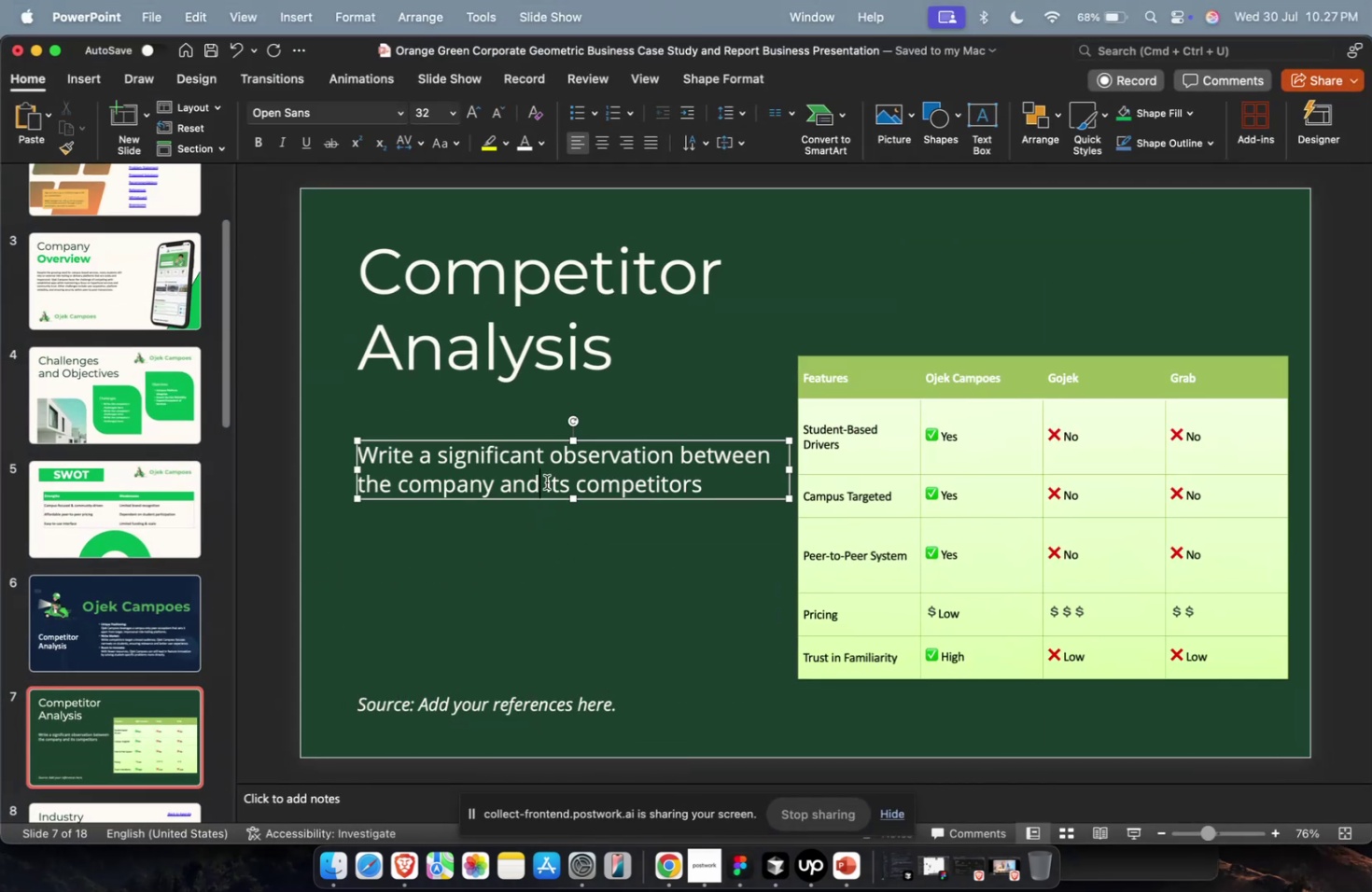 
key(Meta+A)
 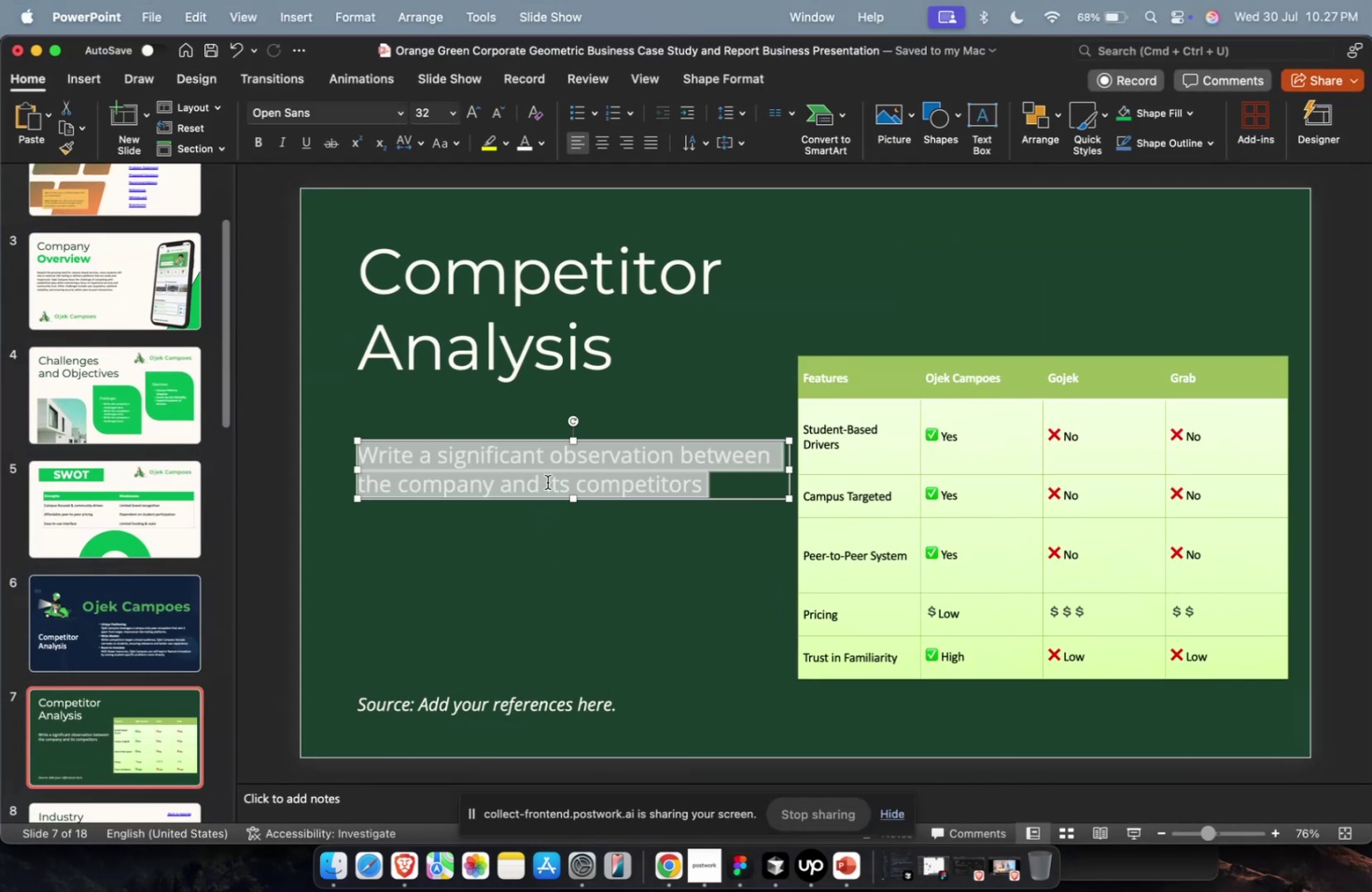 
key(Meta+V)
 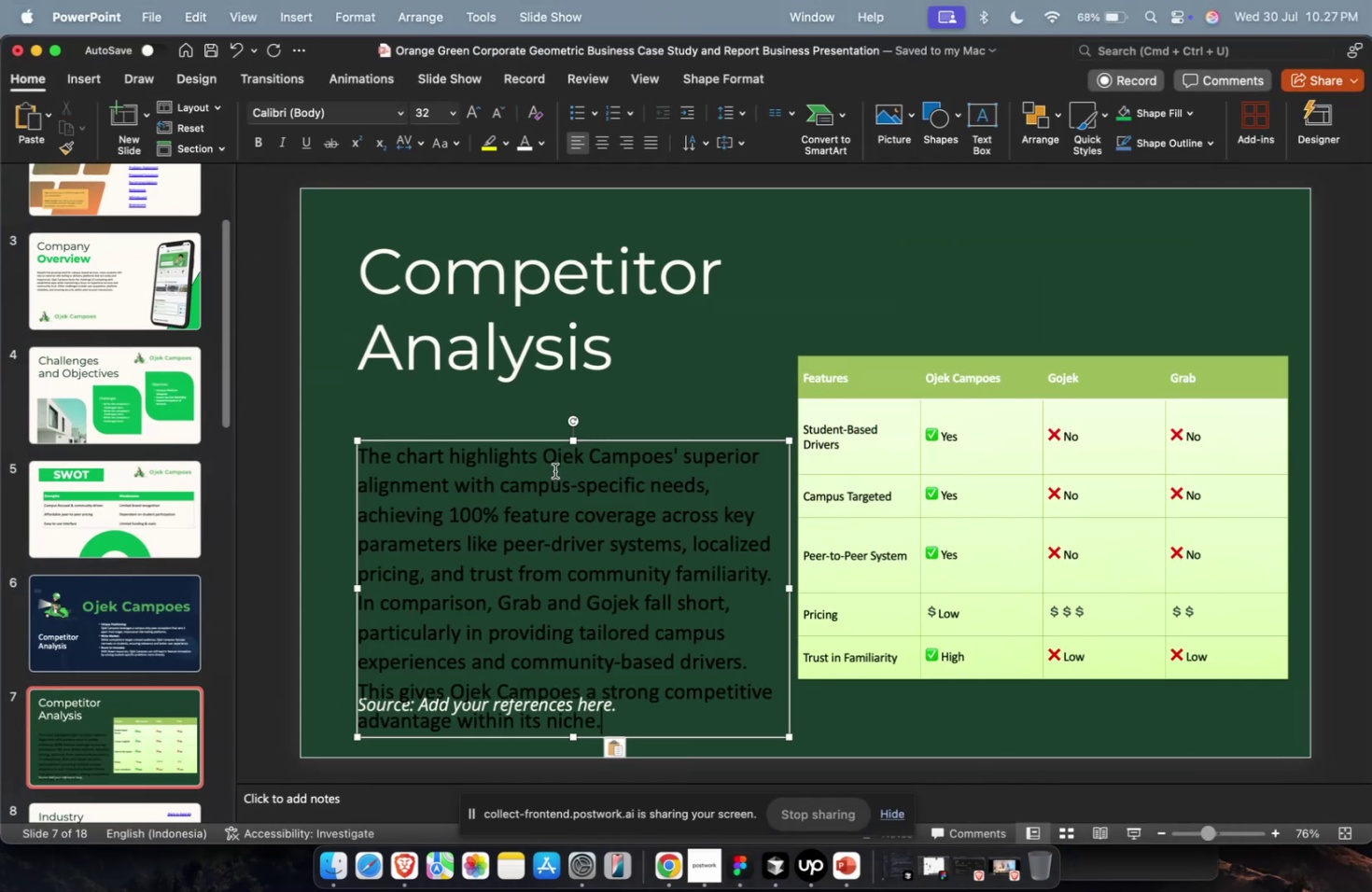 
key(Escape)
 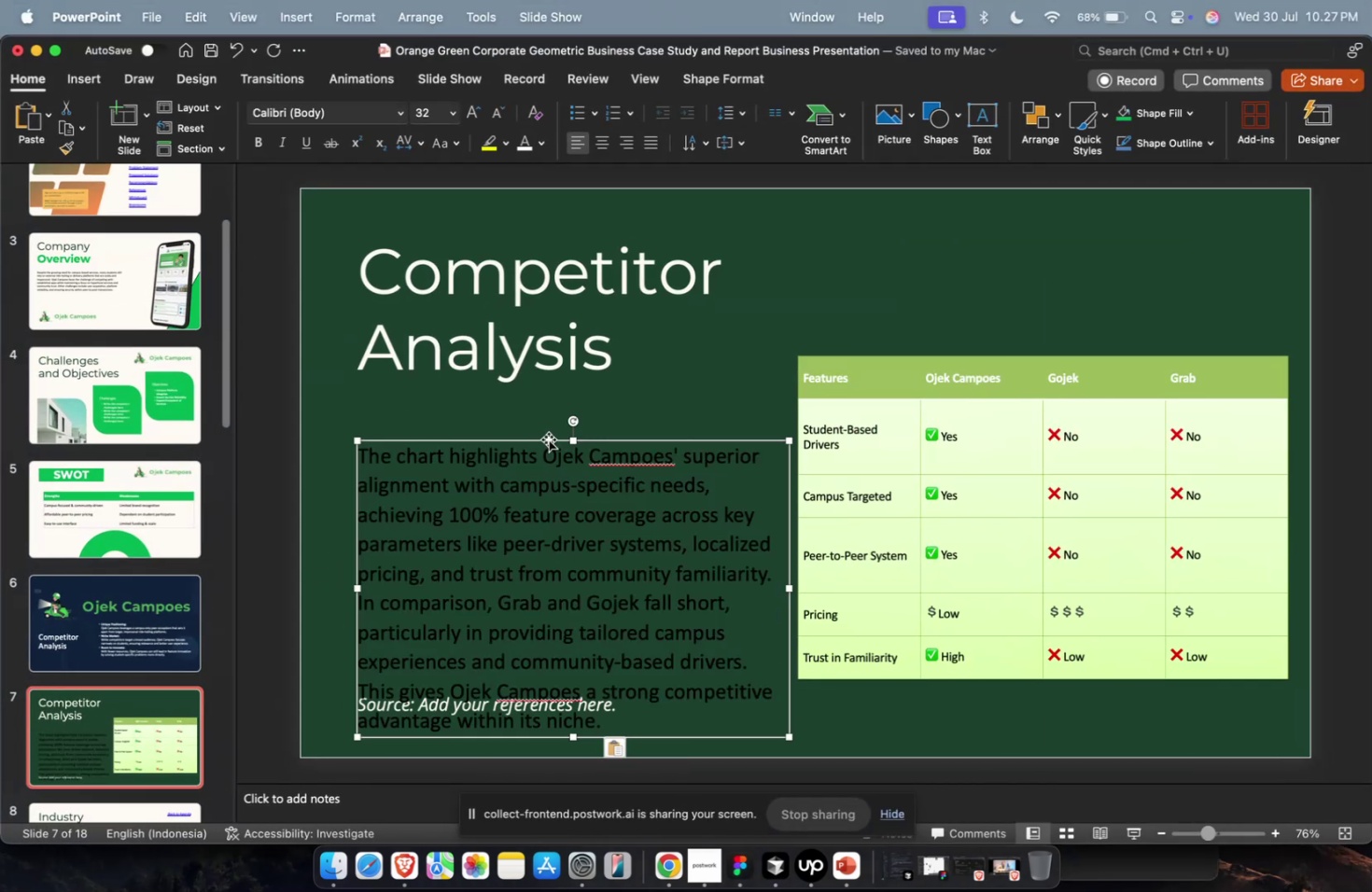 
left_click_drag(start_coordinate=[548, 439], to_coordinate=[542, 410])
 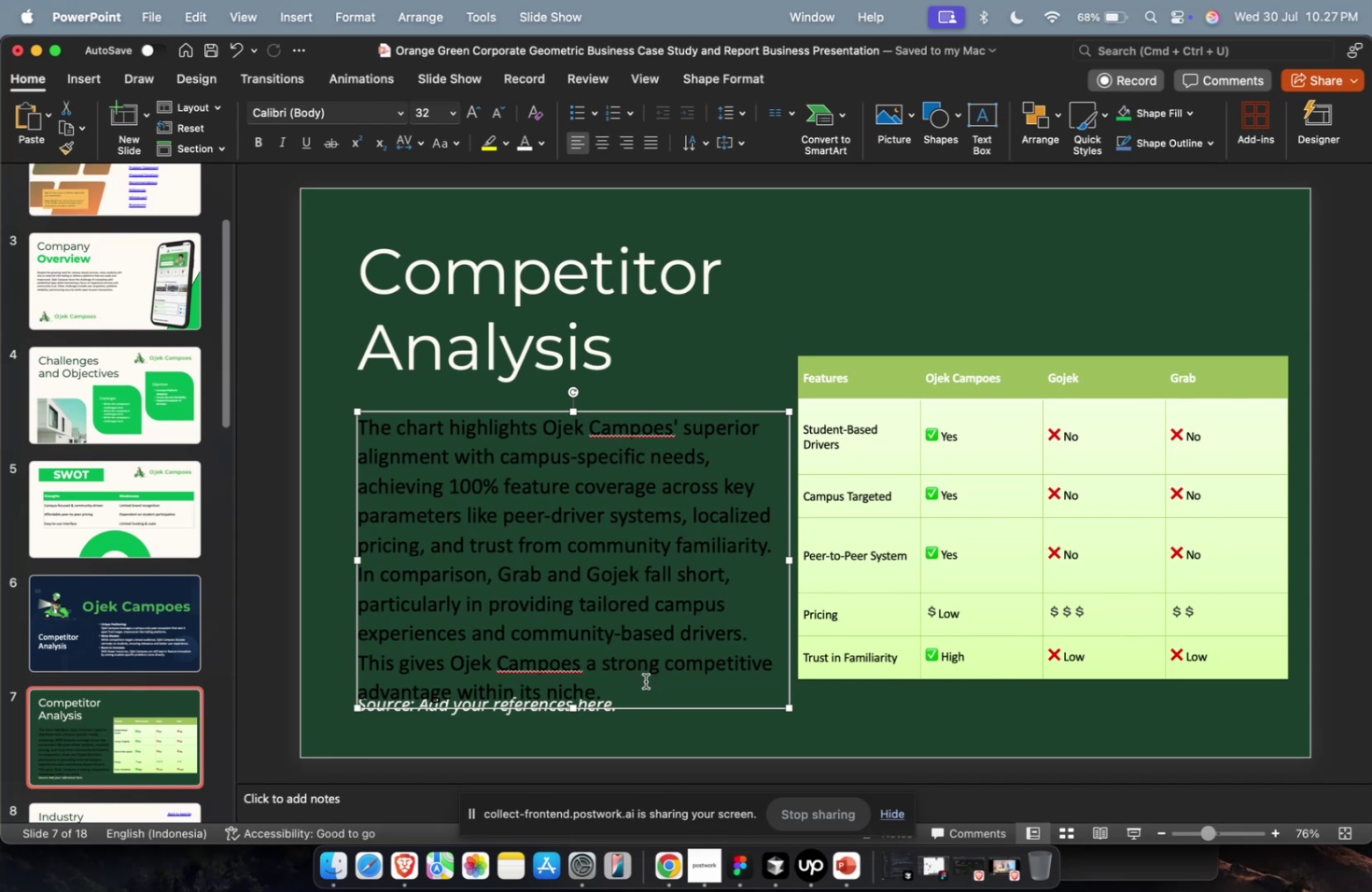 
left_click_drag(start_coordinate=[645, 685], to_coordinate=[286, 564])
 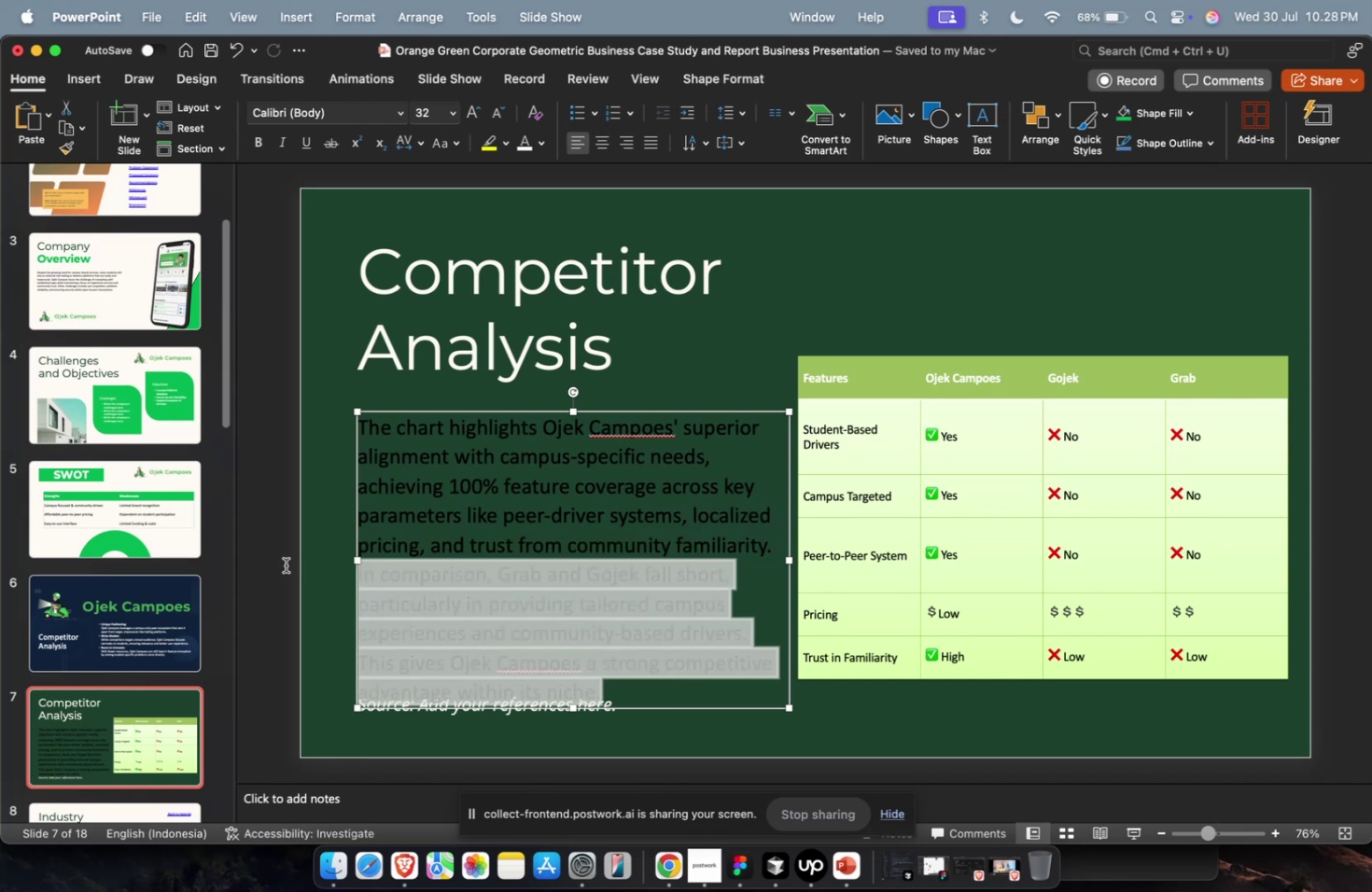 
key(Backspace)
 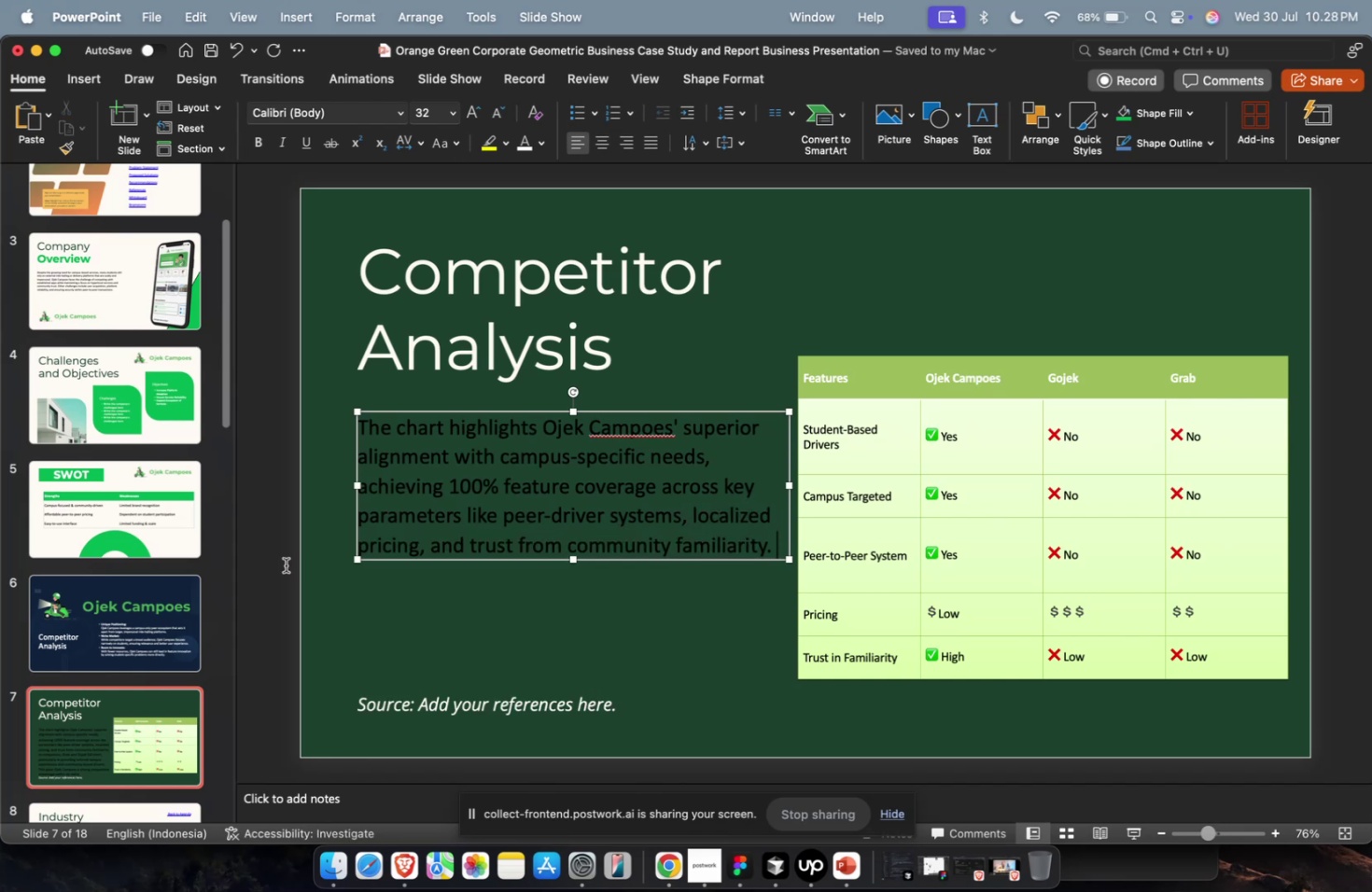 
key(Escape)
 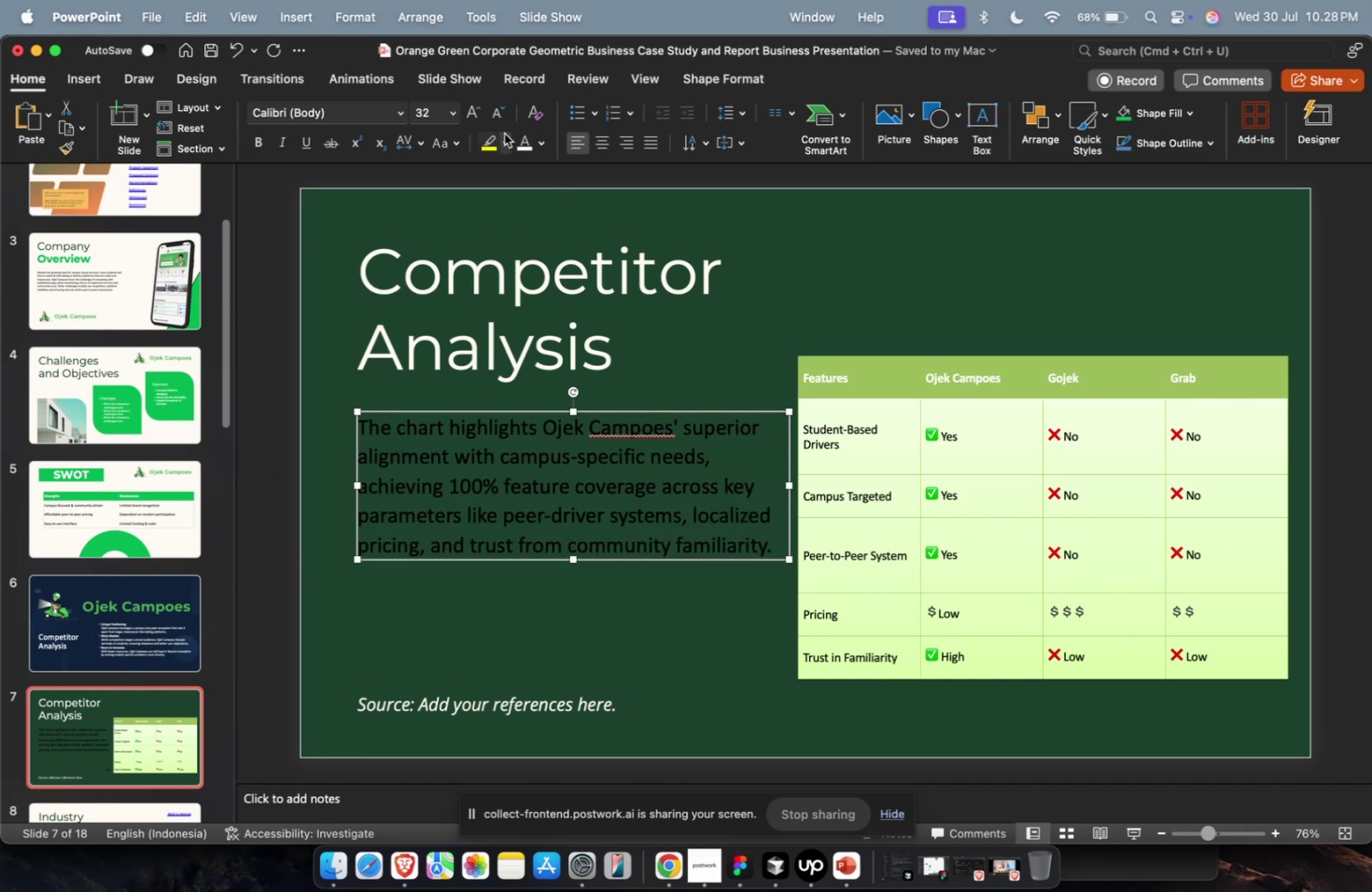 
left_click([510, 141])
 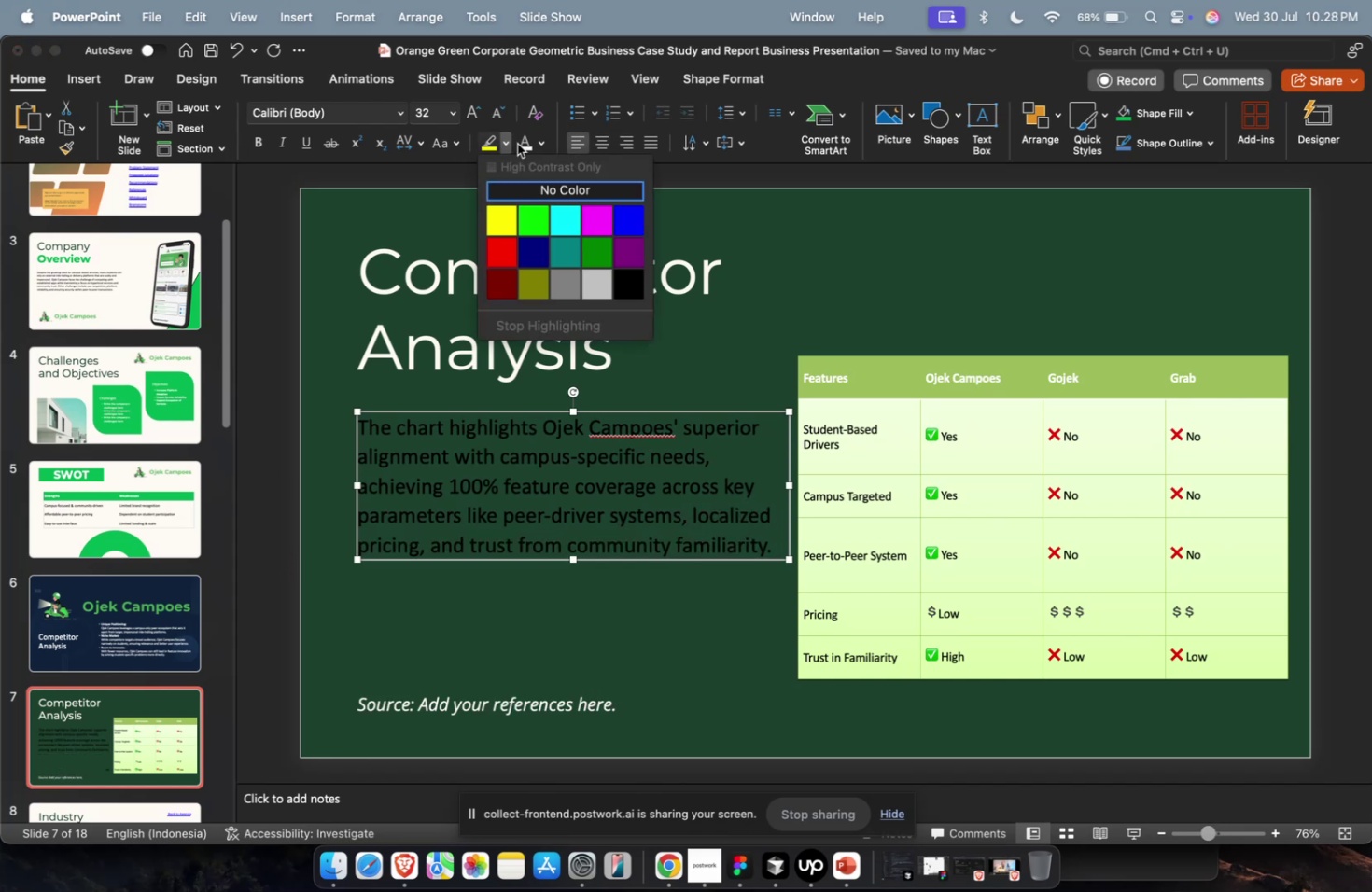 
double_click([517, 144])
 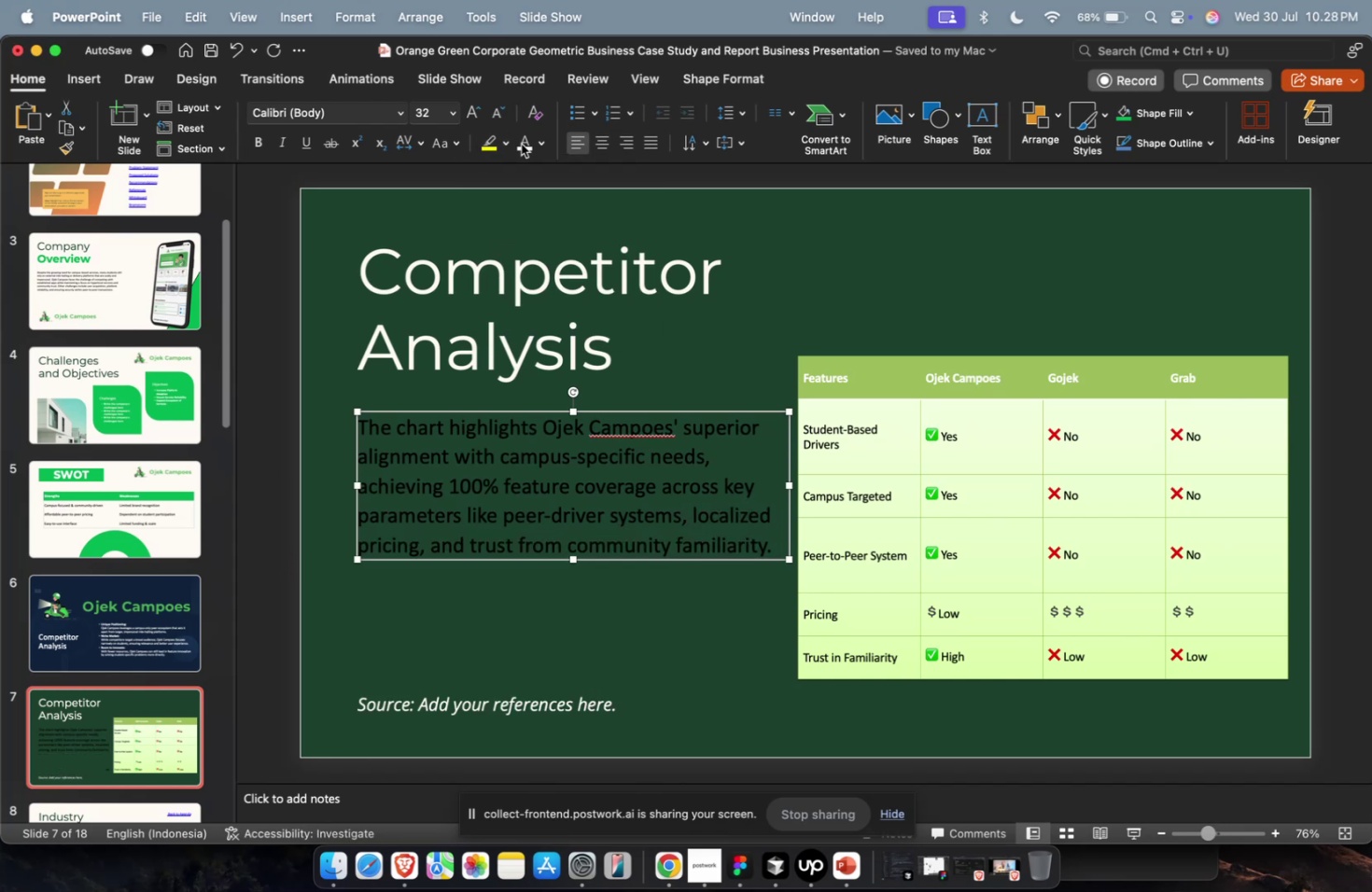 
triple_click([521, 144])
 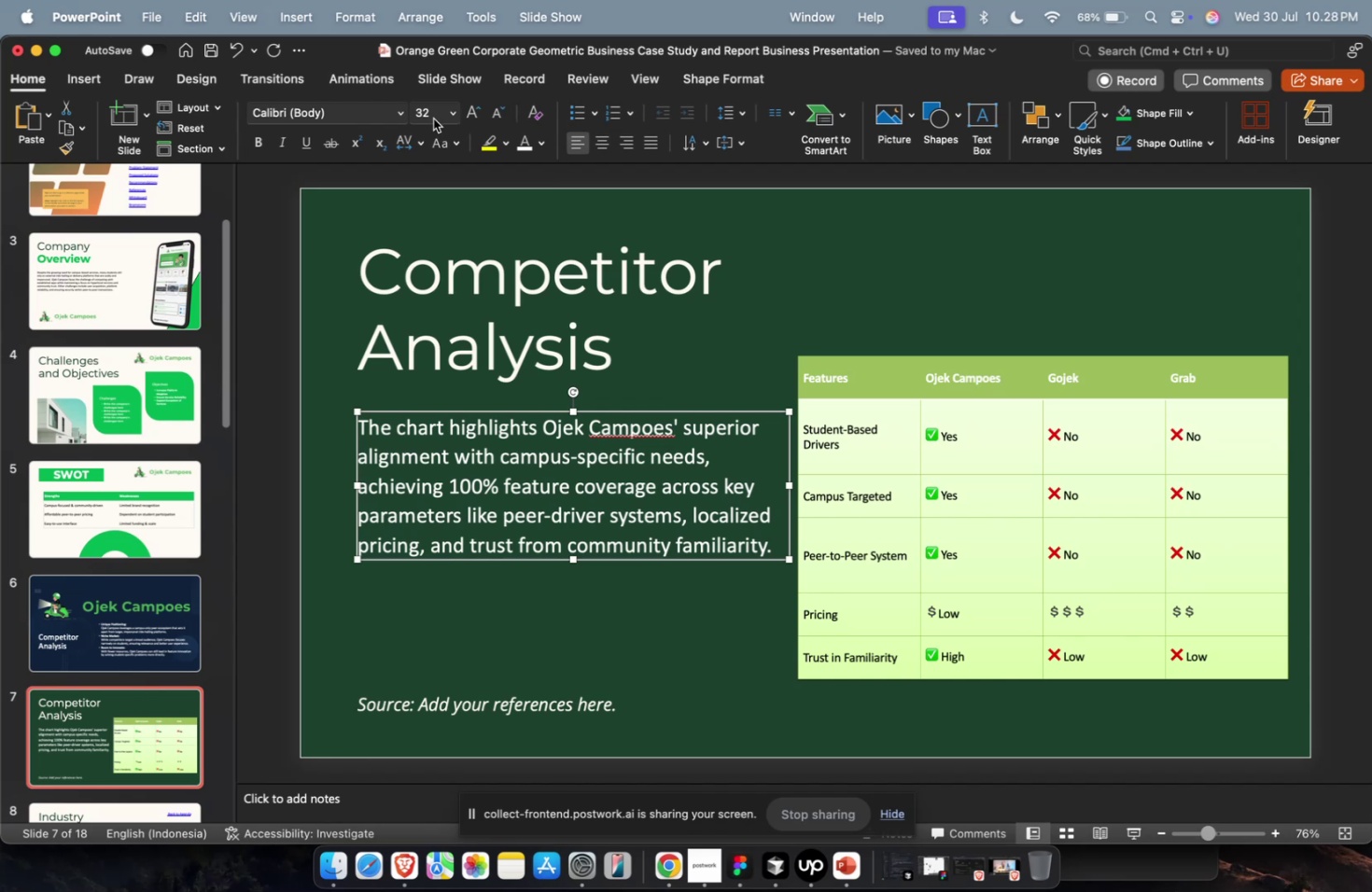 
left_click([433, 118])
 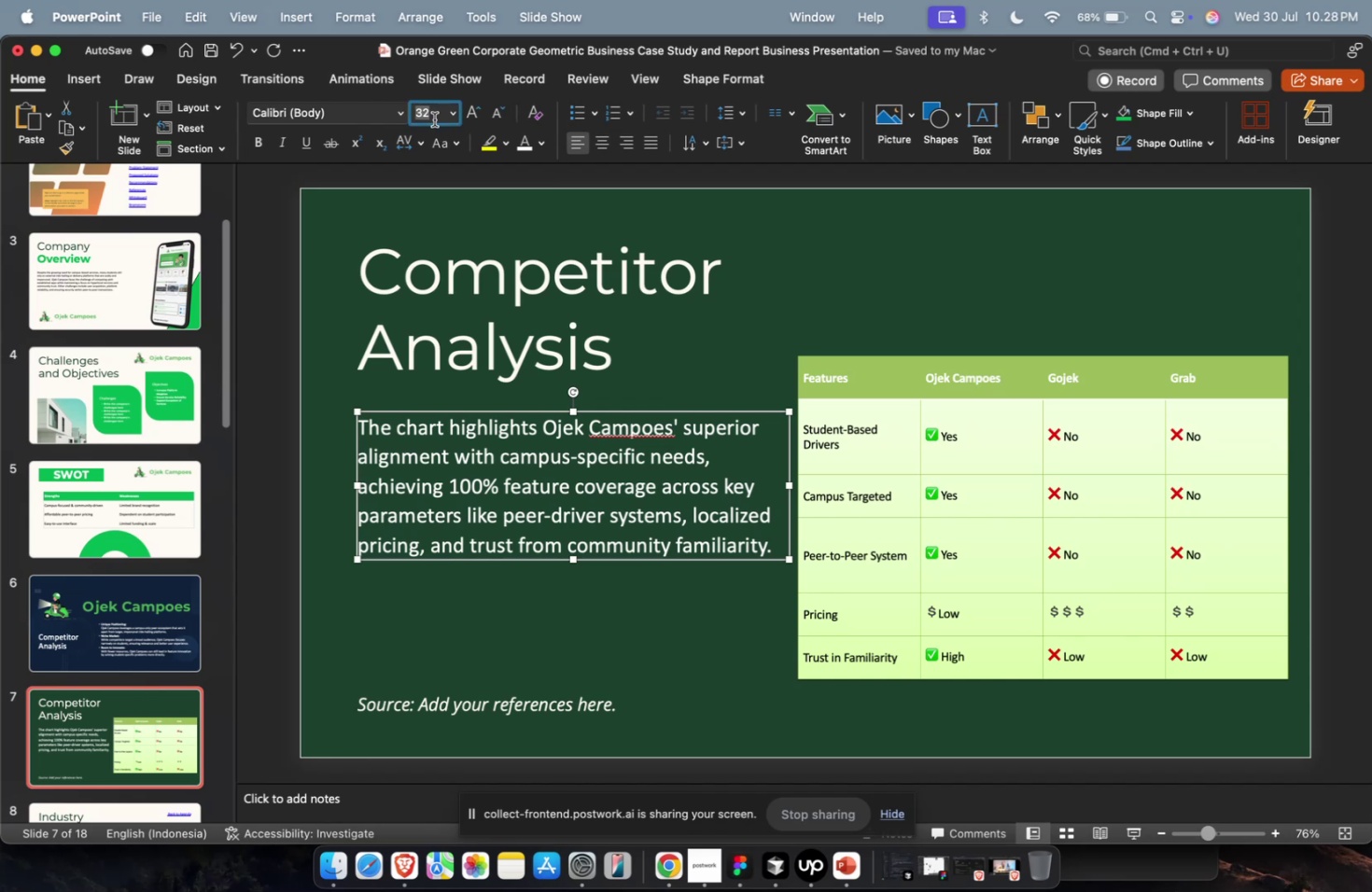 
type(24)
 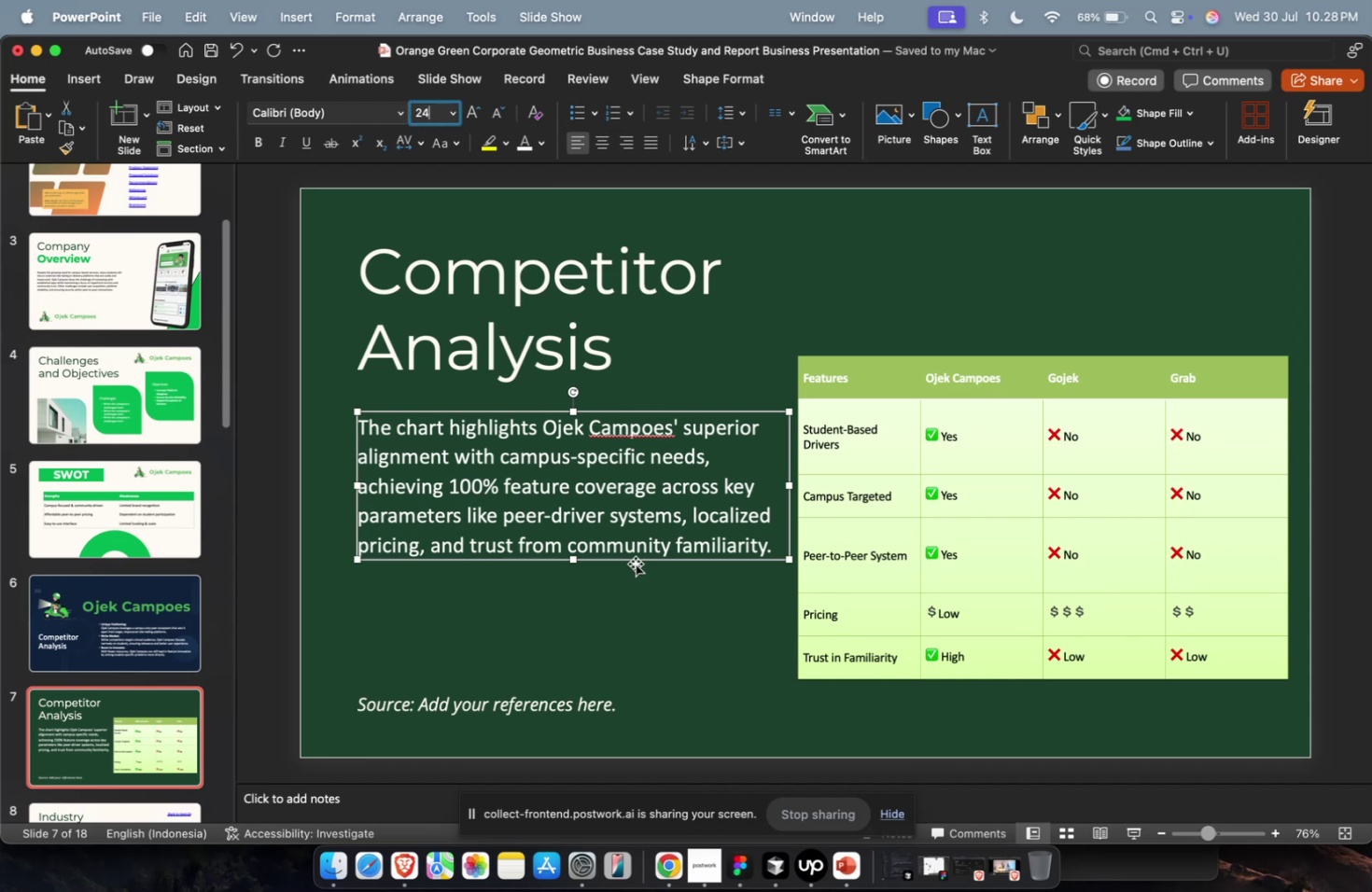 
double_click([635, 563])
 